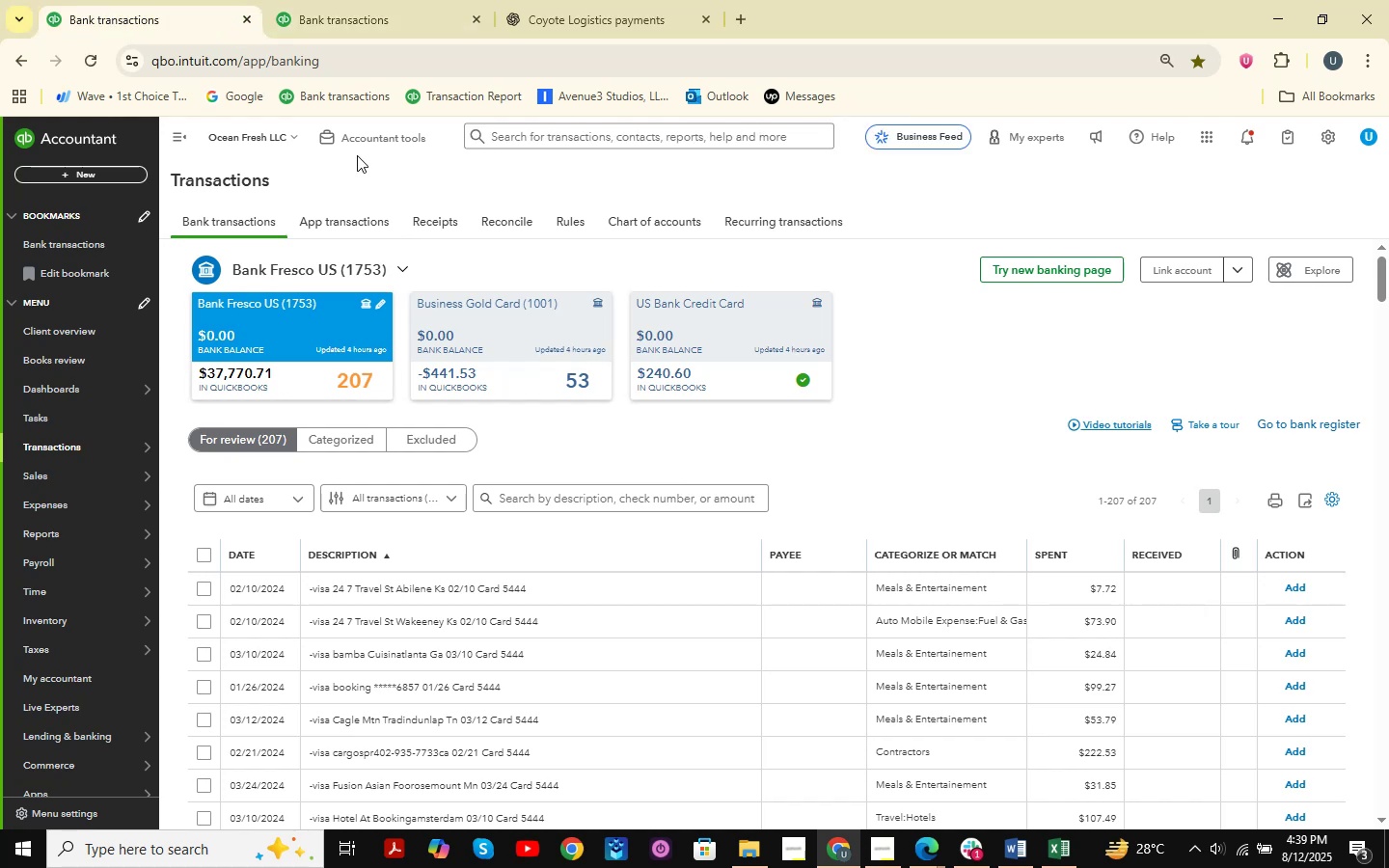 
left_click([360, 9])
 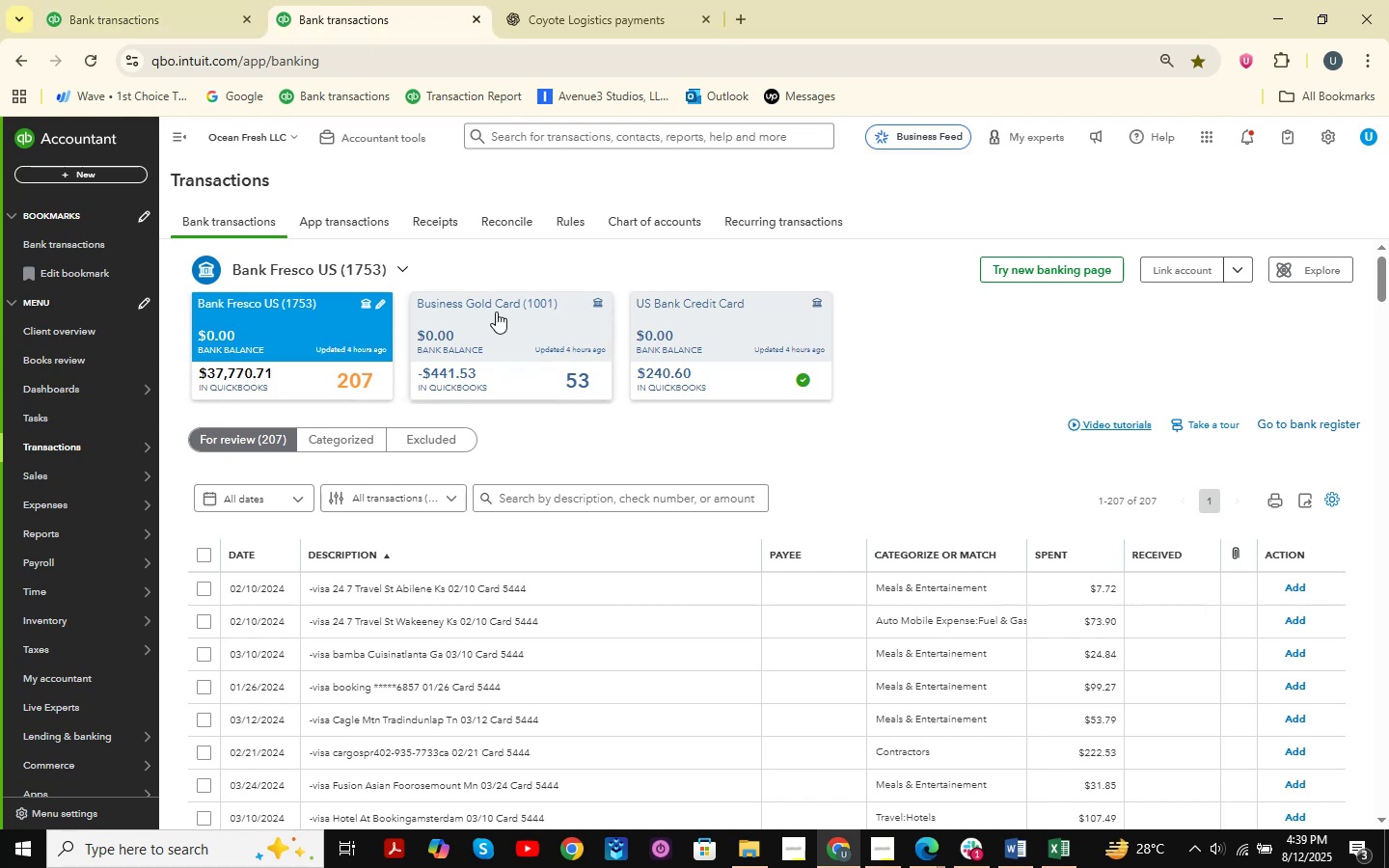 
double_click([225, 0])
 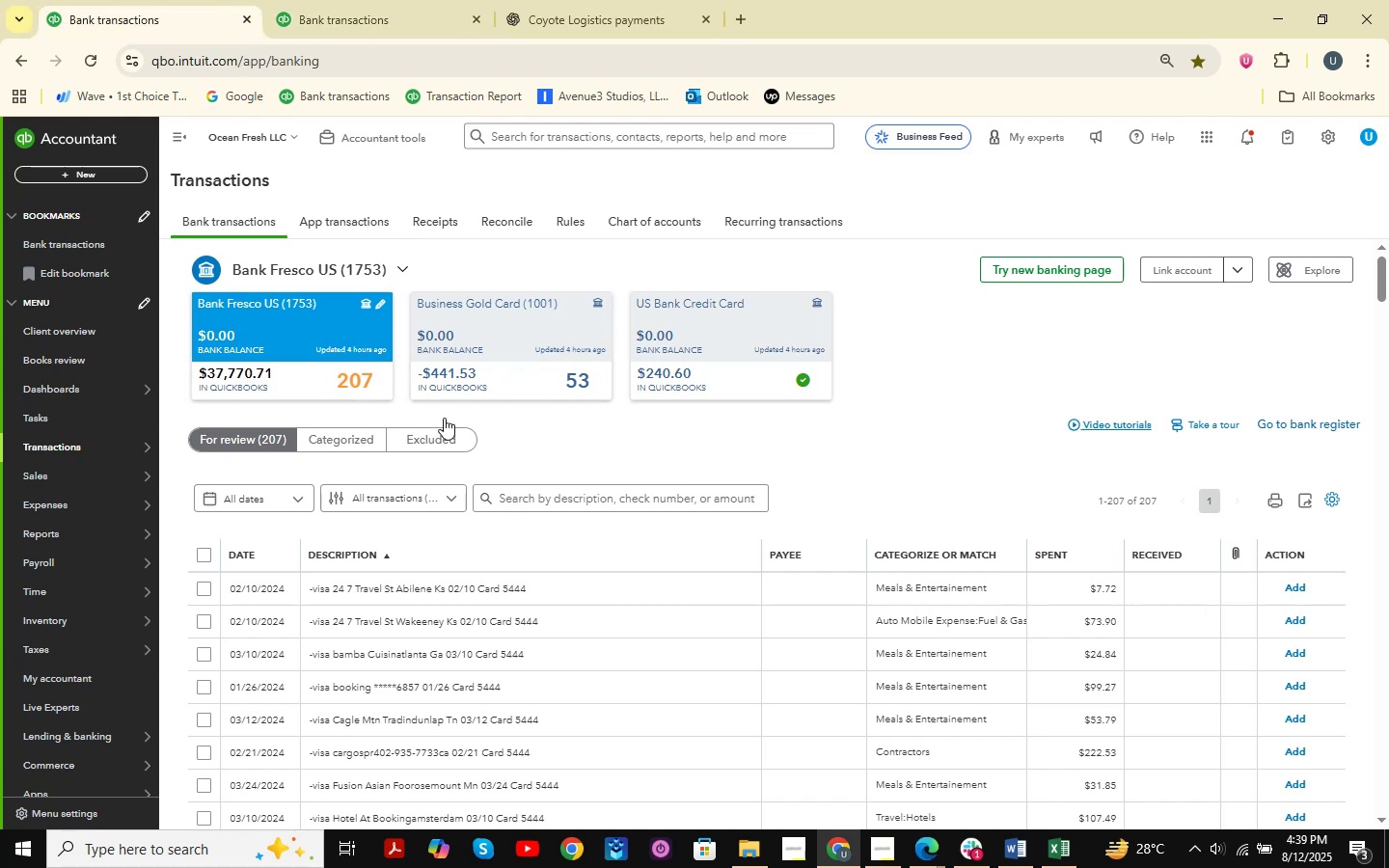 
left_click([404, 31])
 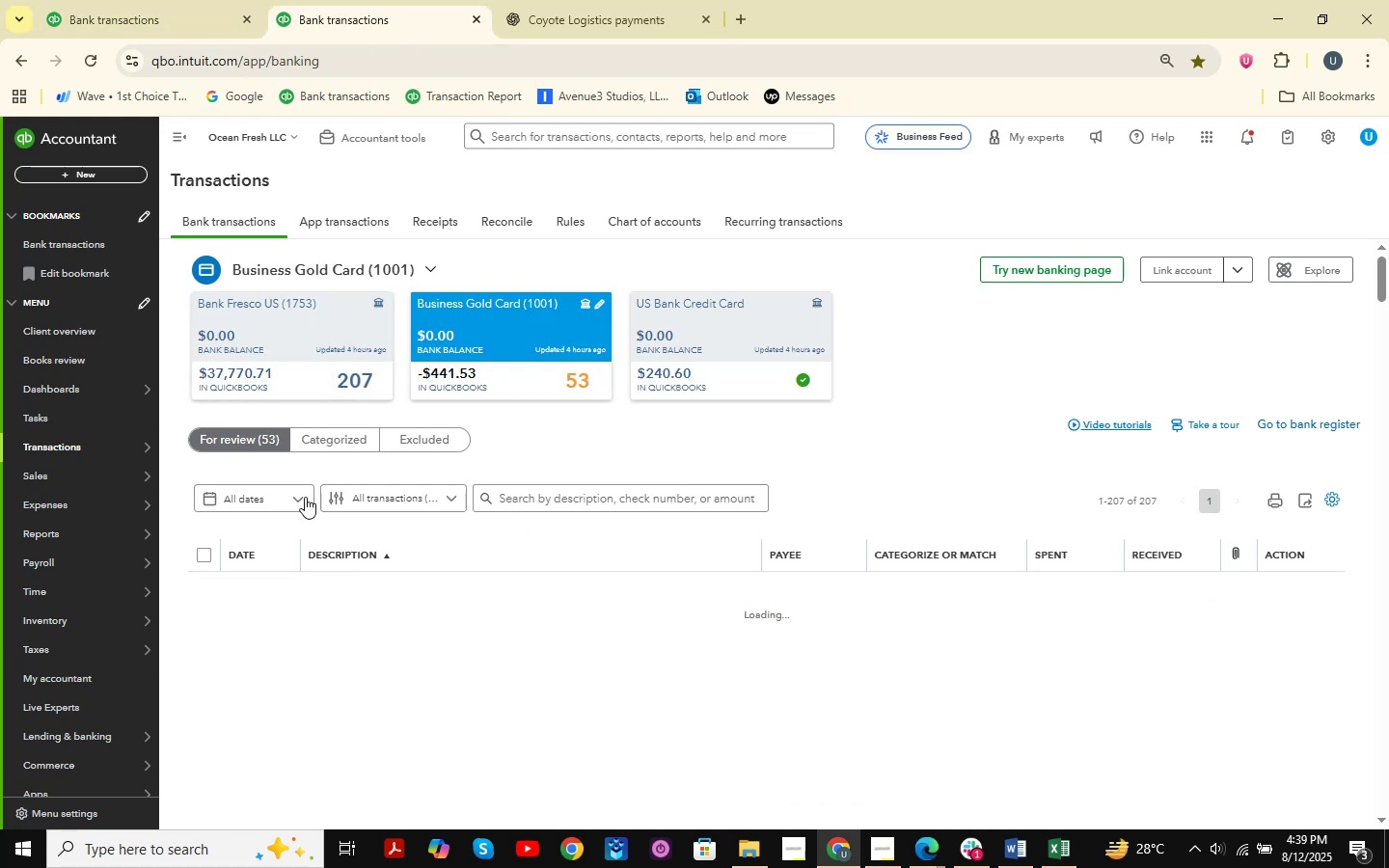 
left_click([160, 0])
 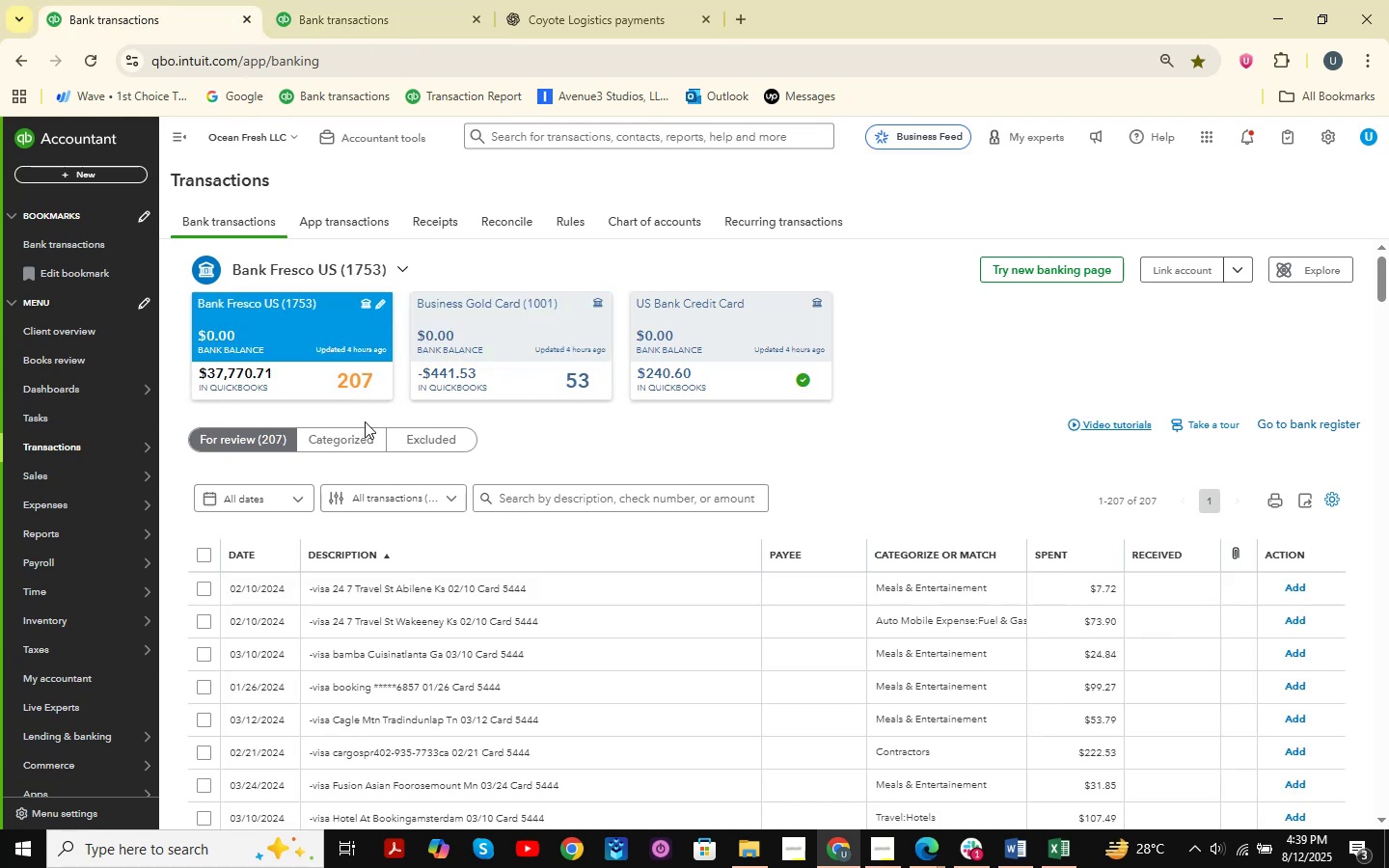 
scroll: coordinate [472, 501], scroll_direction: down, amount: 68.0
 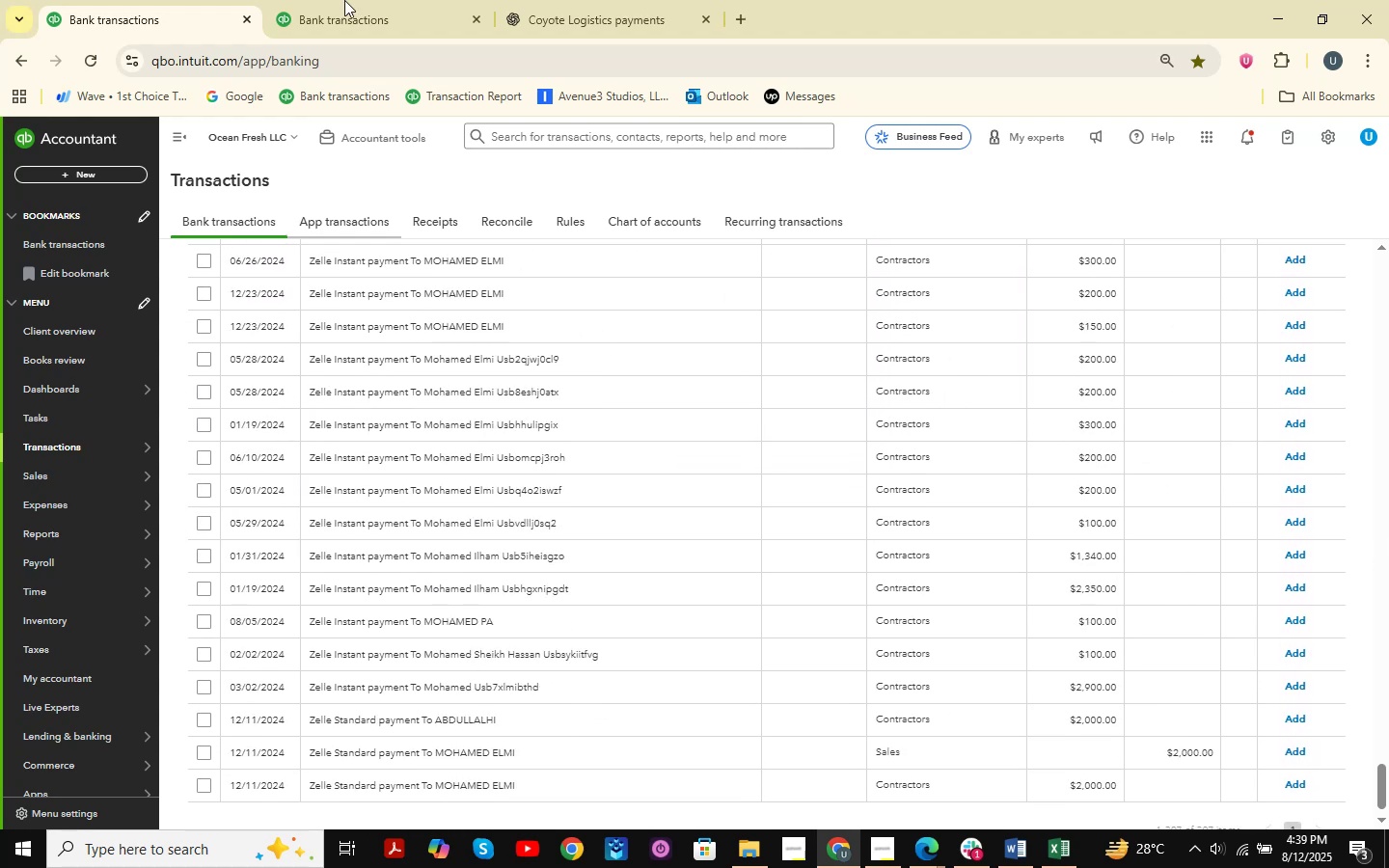 
left_click([349, 0])
 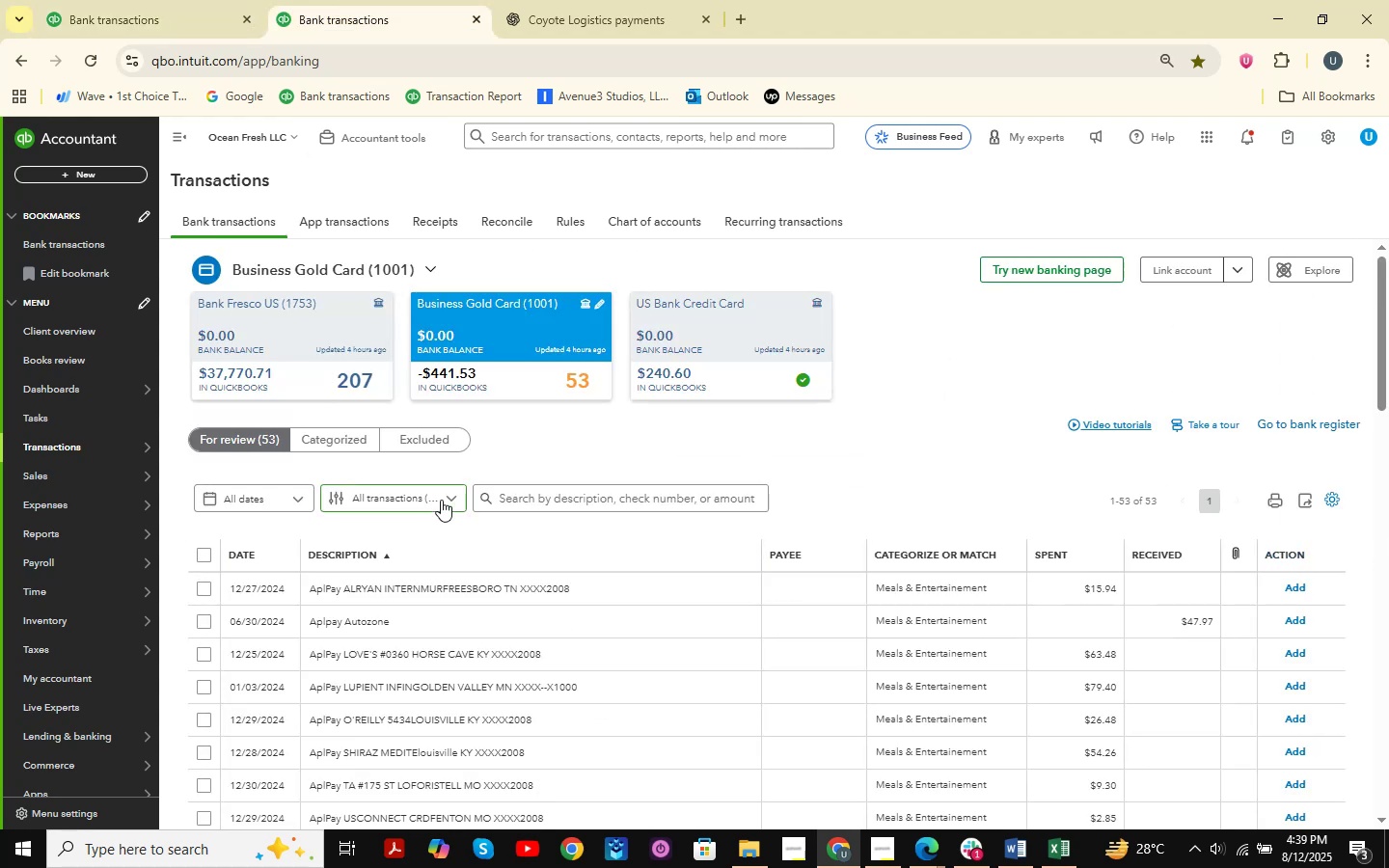 
scroll: coordinate [421, 467], scroll_direction: down, amount: 3.0
 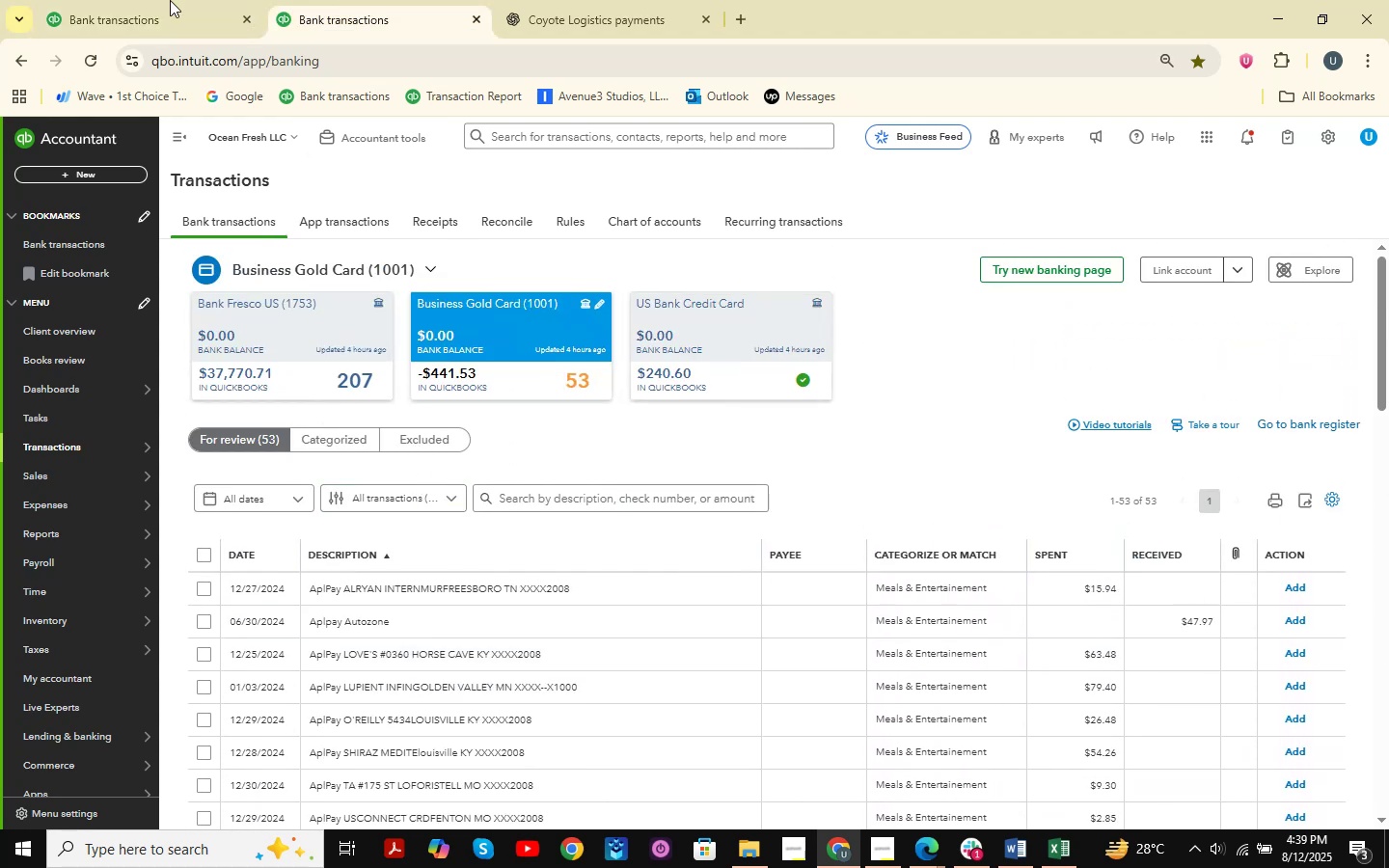 
left_click([169, 0])
 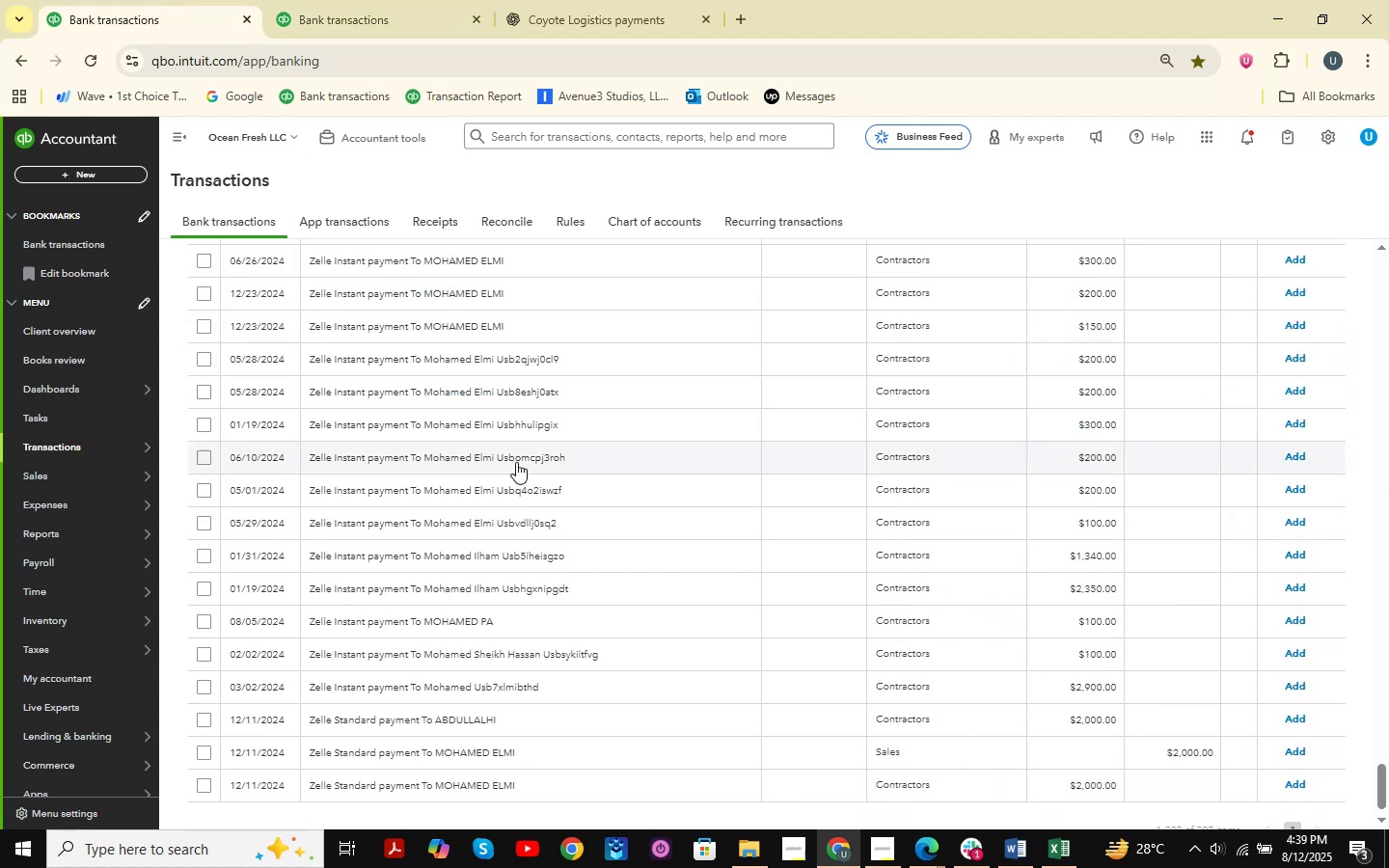 
scroll: coordinate [485, 428], scroll_direction: up, amount: 40.0
 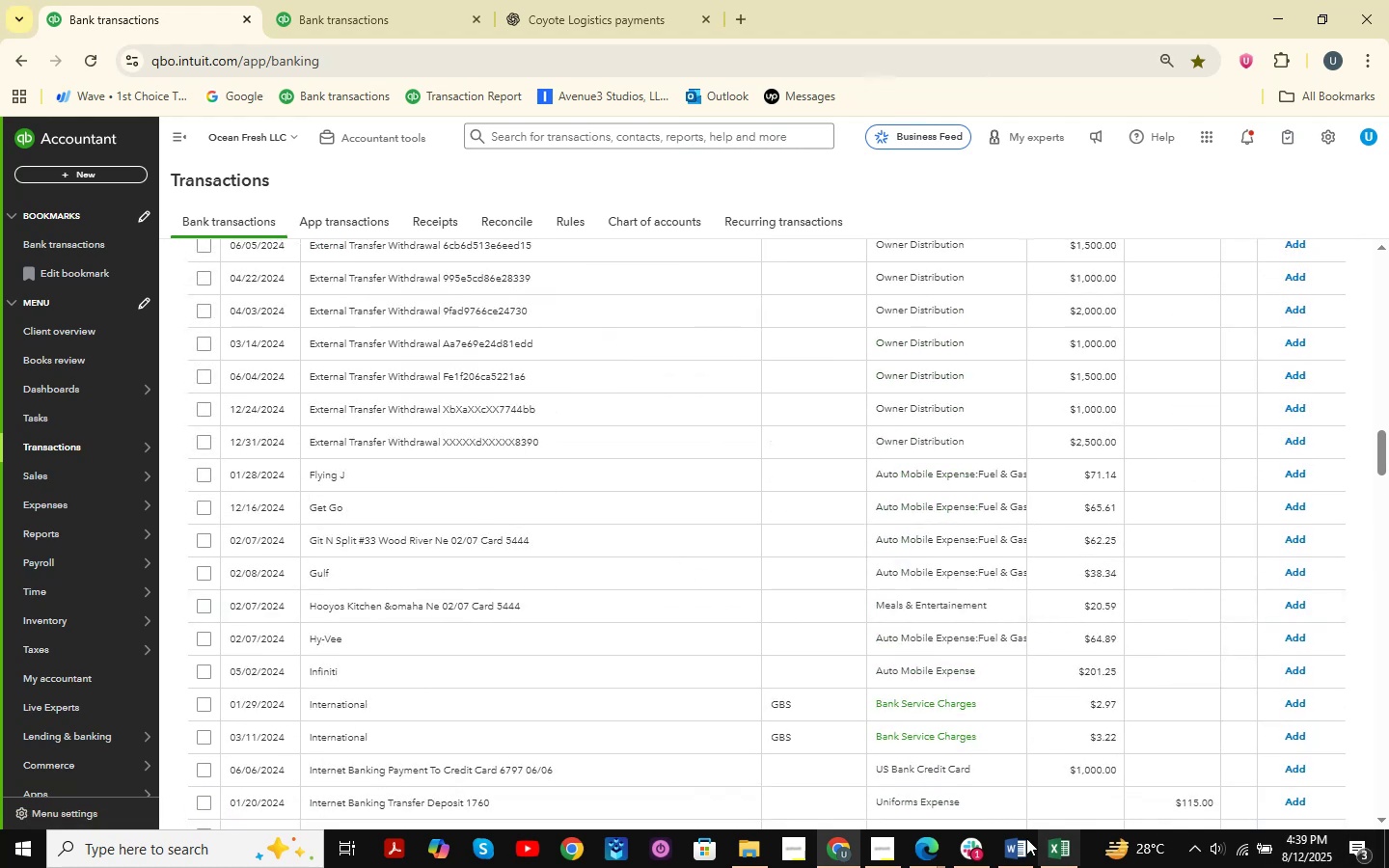 
left_click([971, 864])
 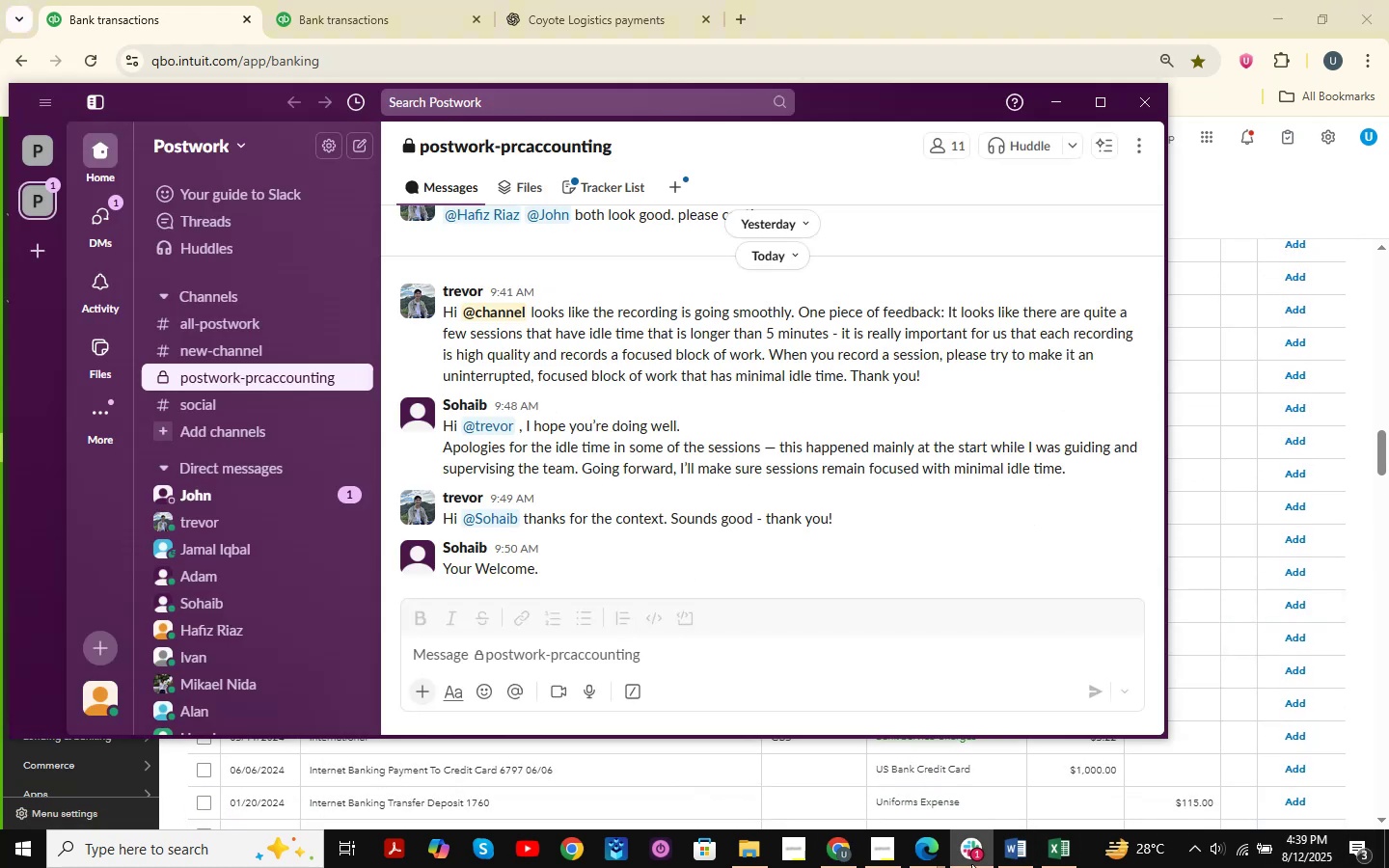 
scroll: coordinate [731, 423], scroll_direction: down, amount: 5.0
 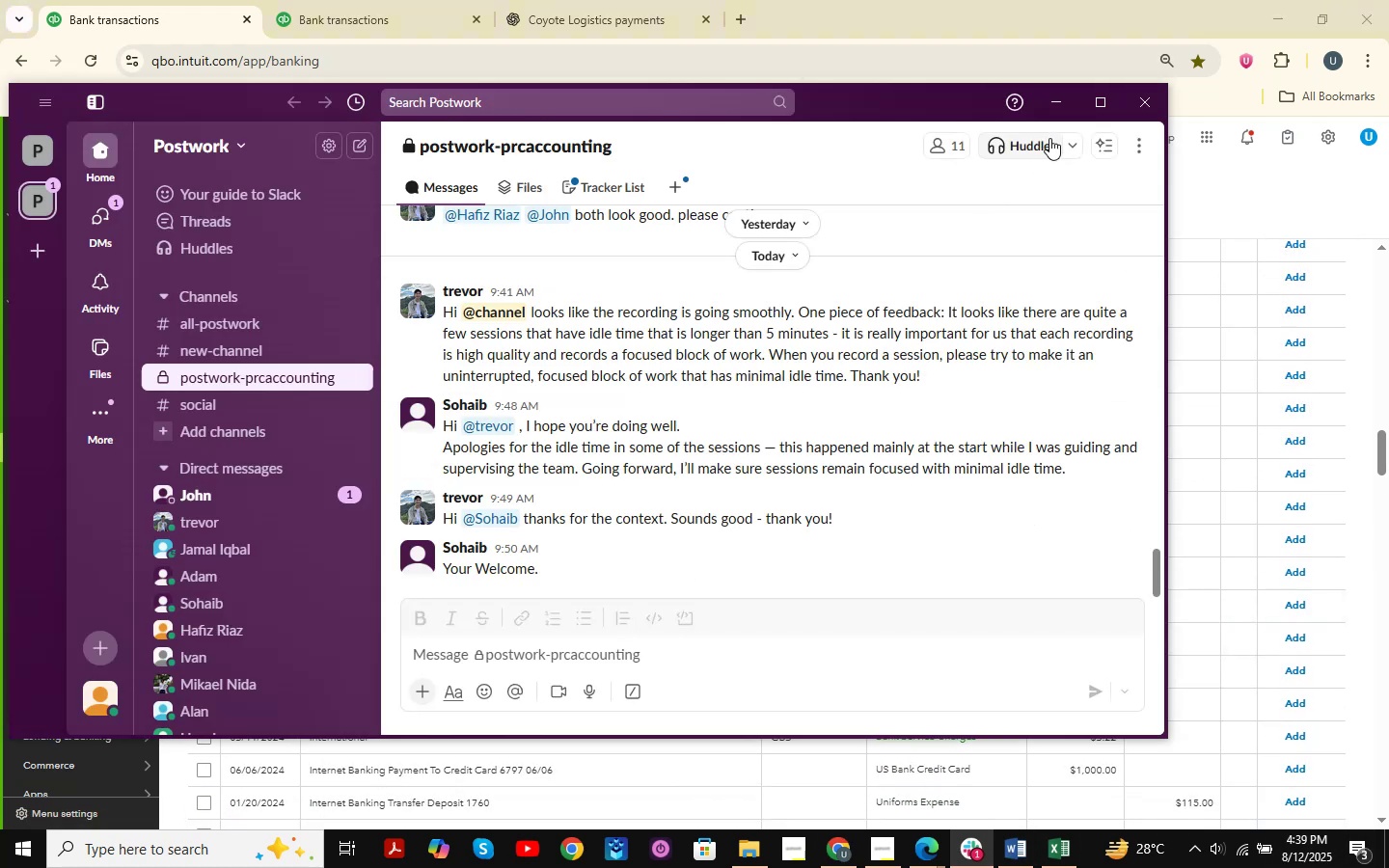 
left_click([1060, 116])
 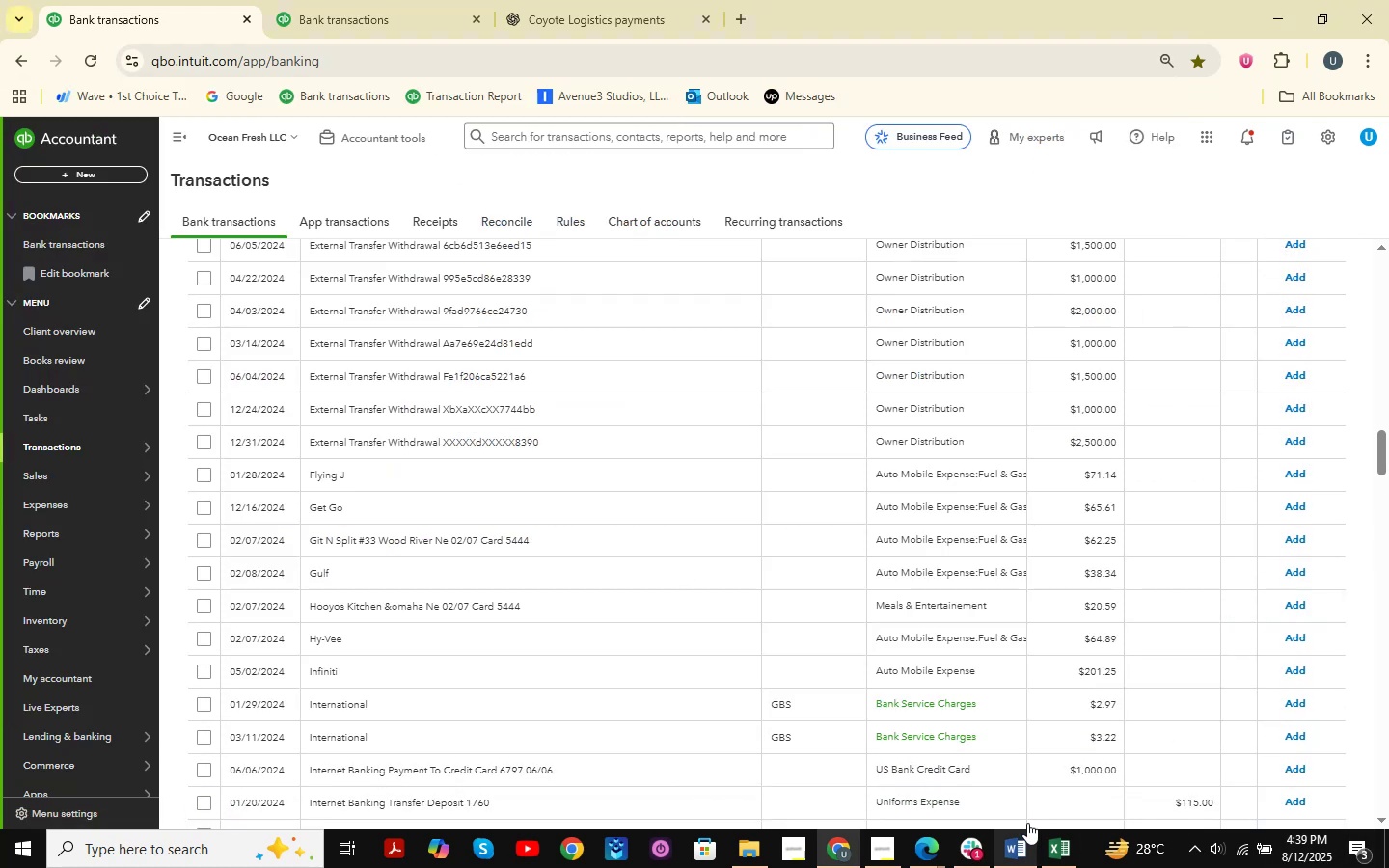 
left_click([1024, 847])
 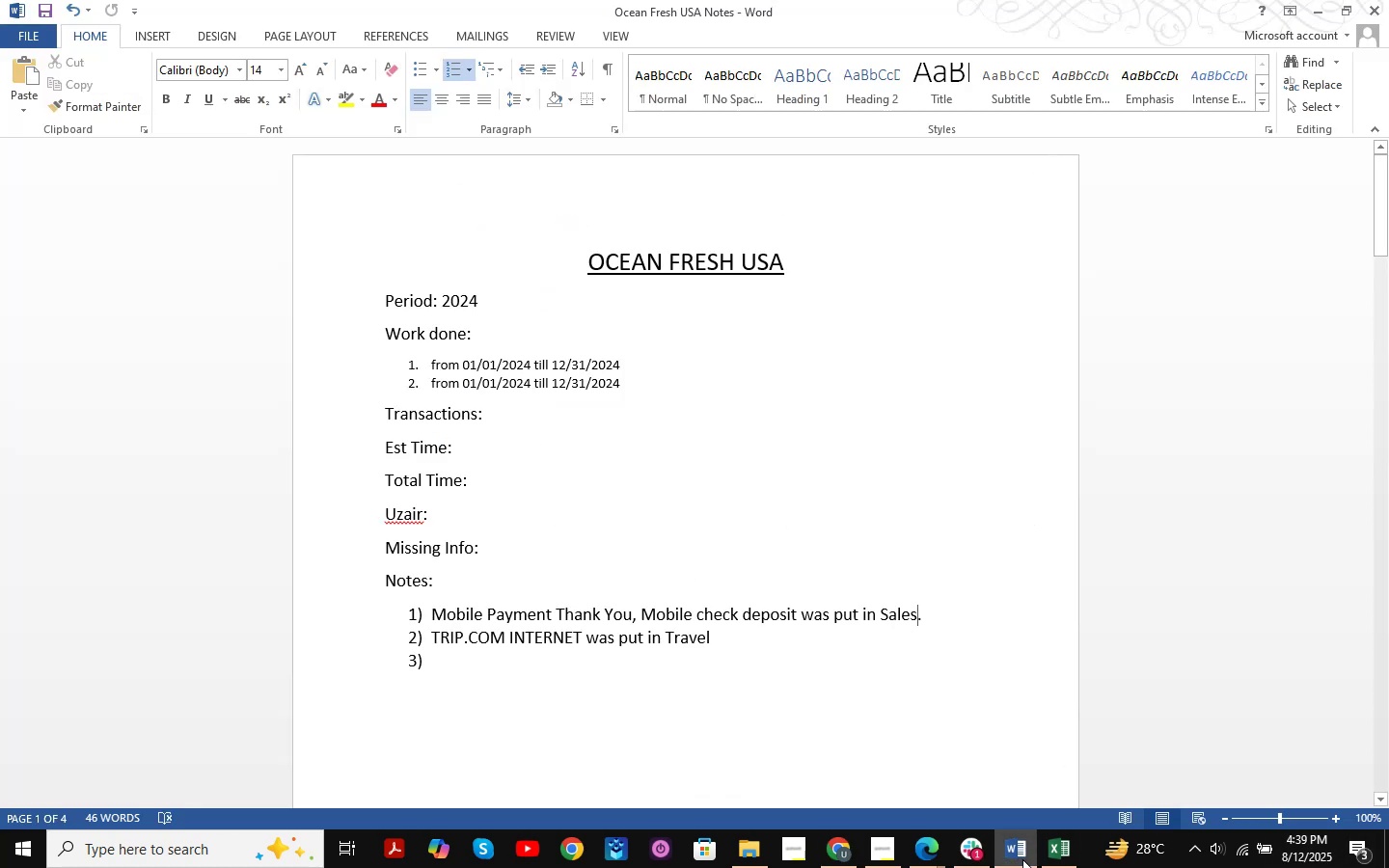 
left_click([1022, 859])
 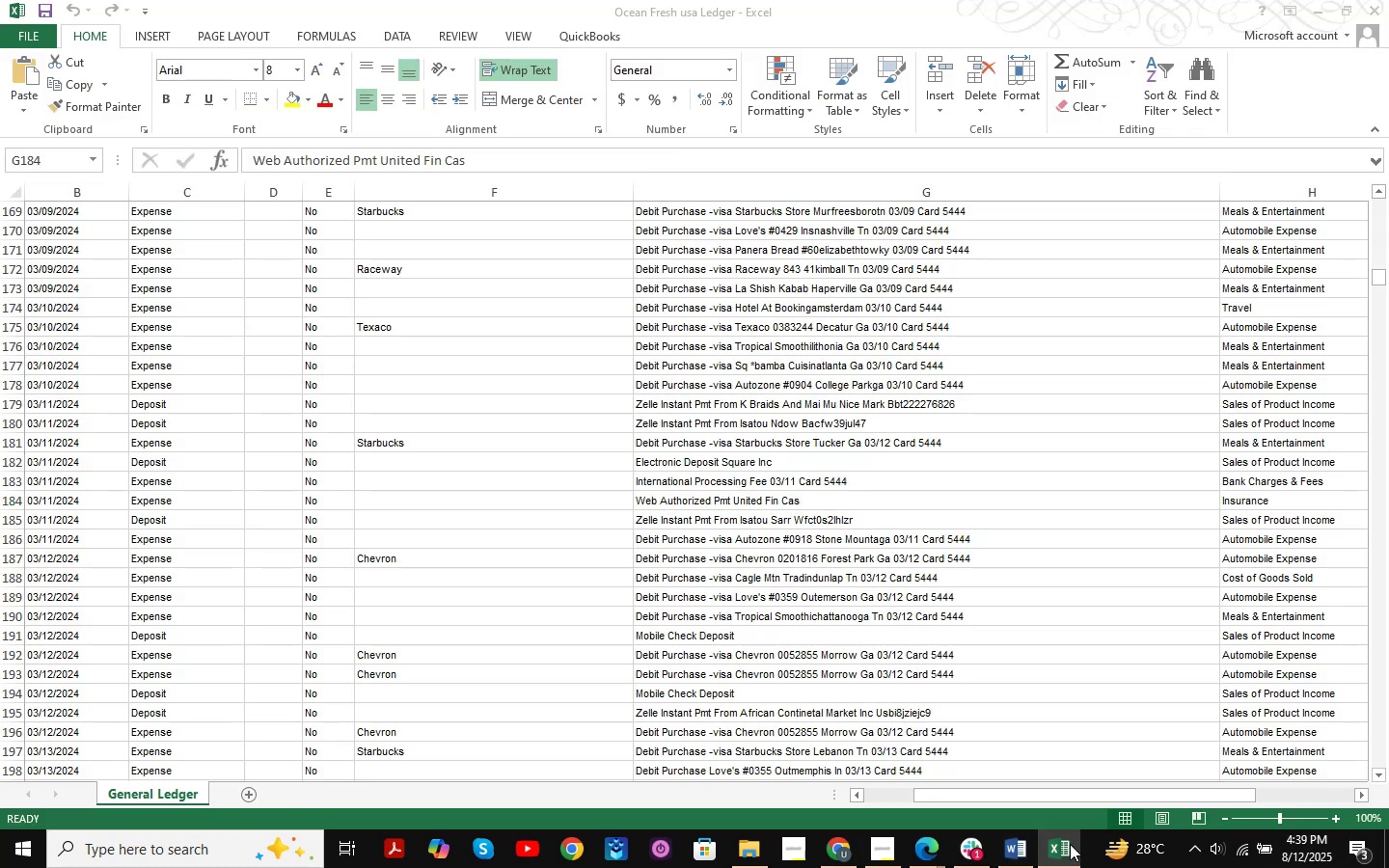 
scroll: coordinate [572, 505], scroll_direction: up, amount: 4.0
 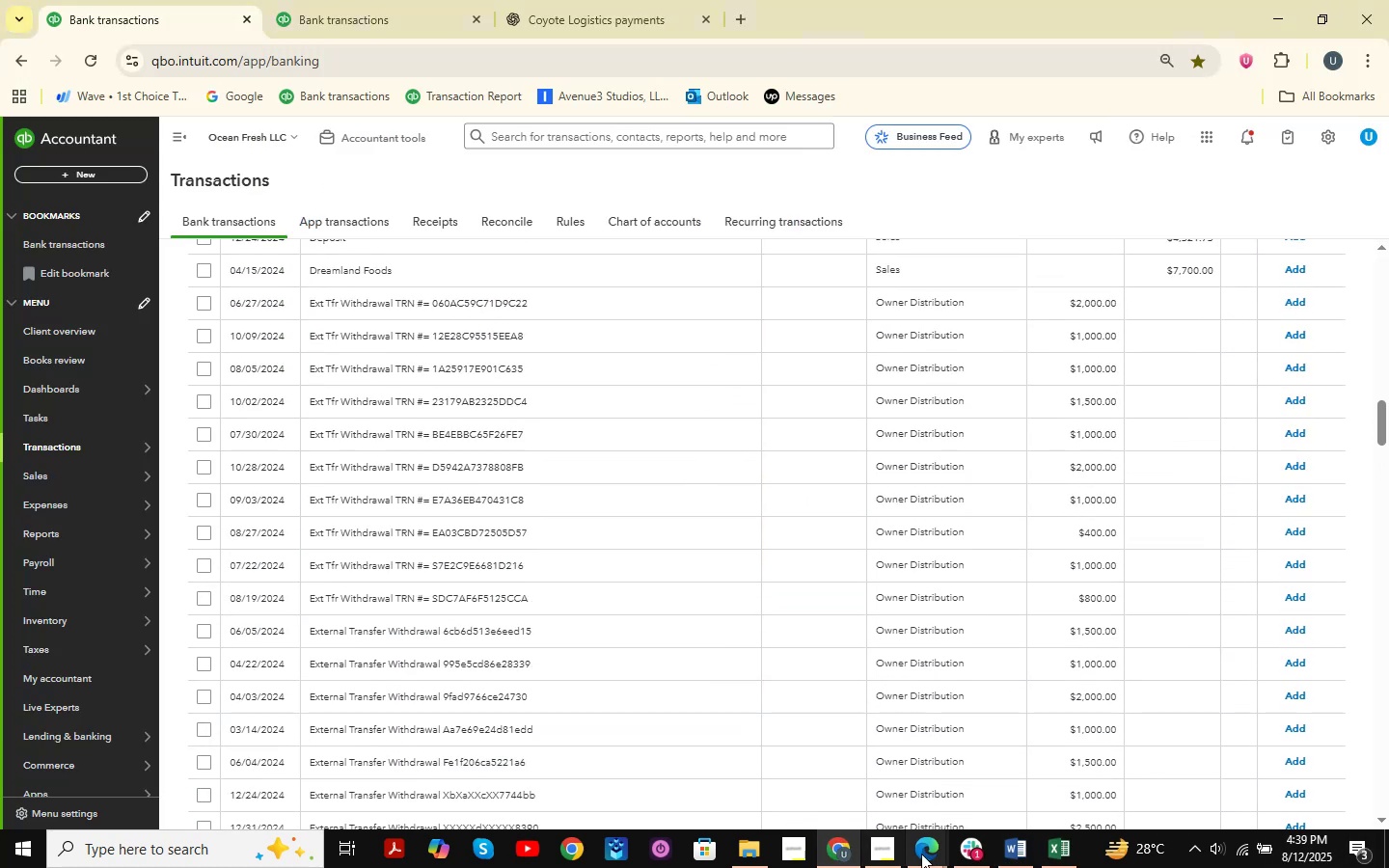 
left_click([929, 854])
 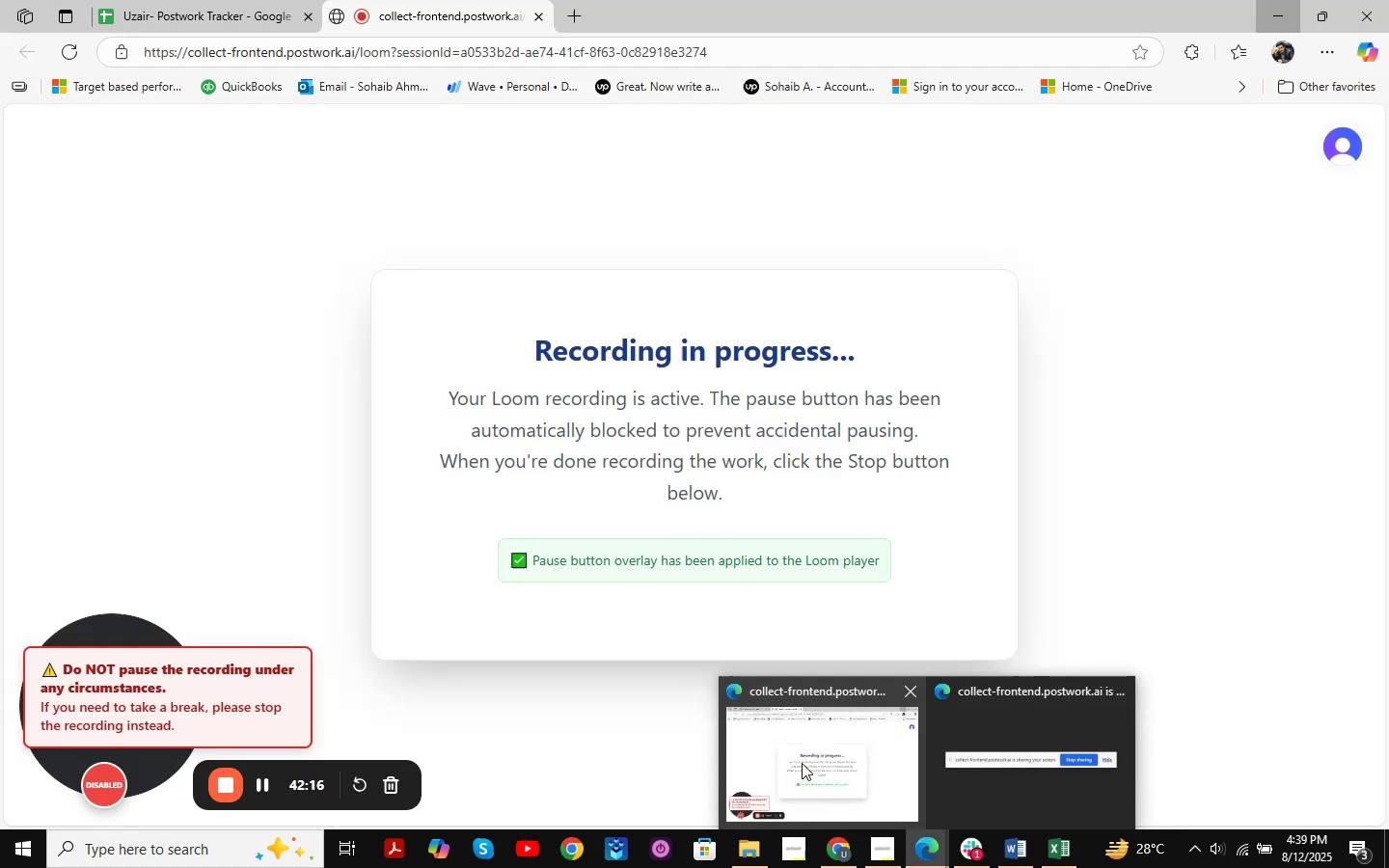 
left_click([801, 745])
 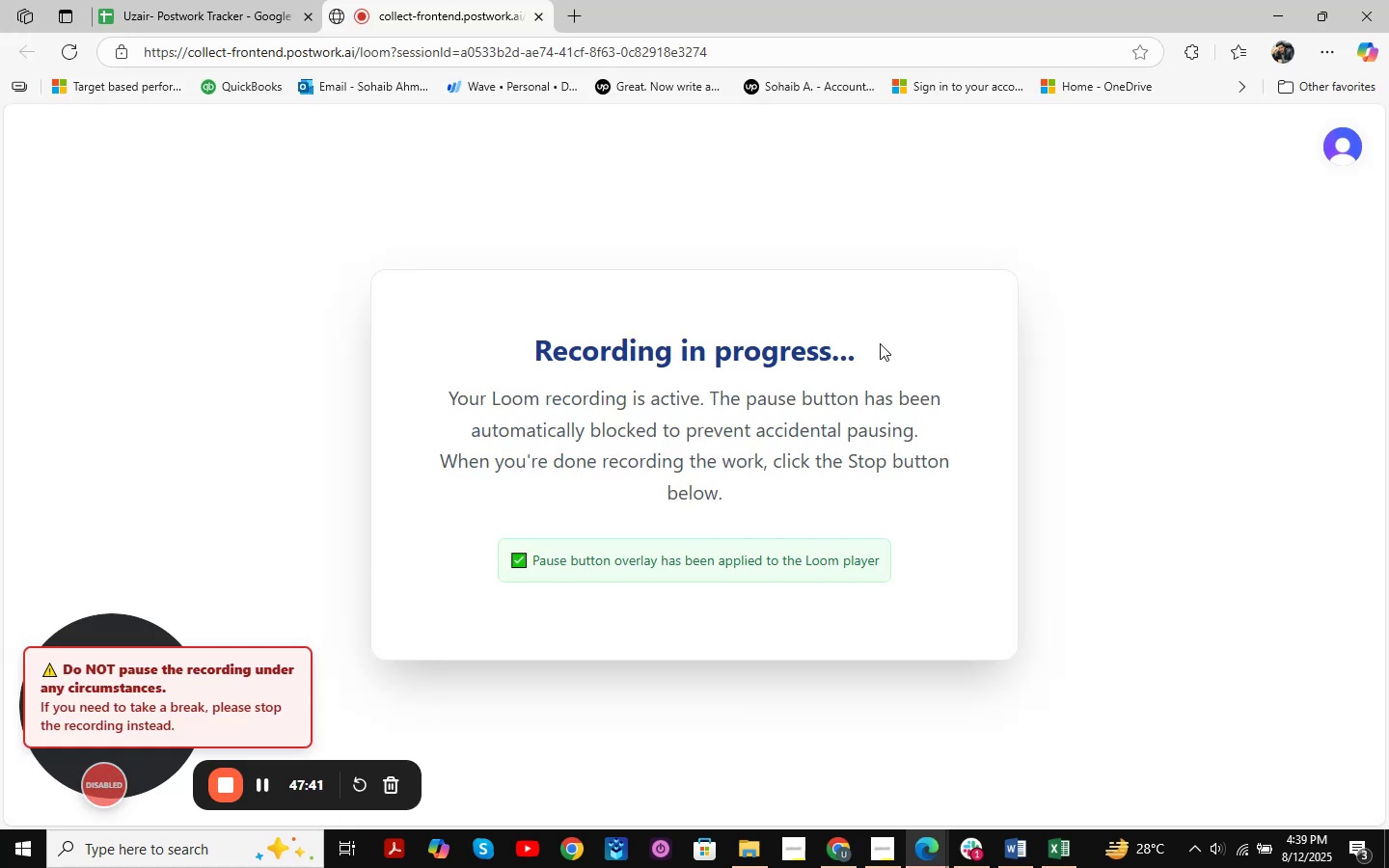 
left_click([195, 0])
 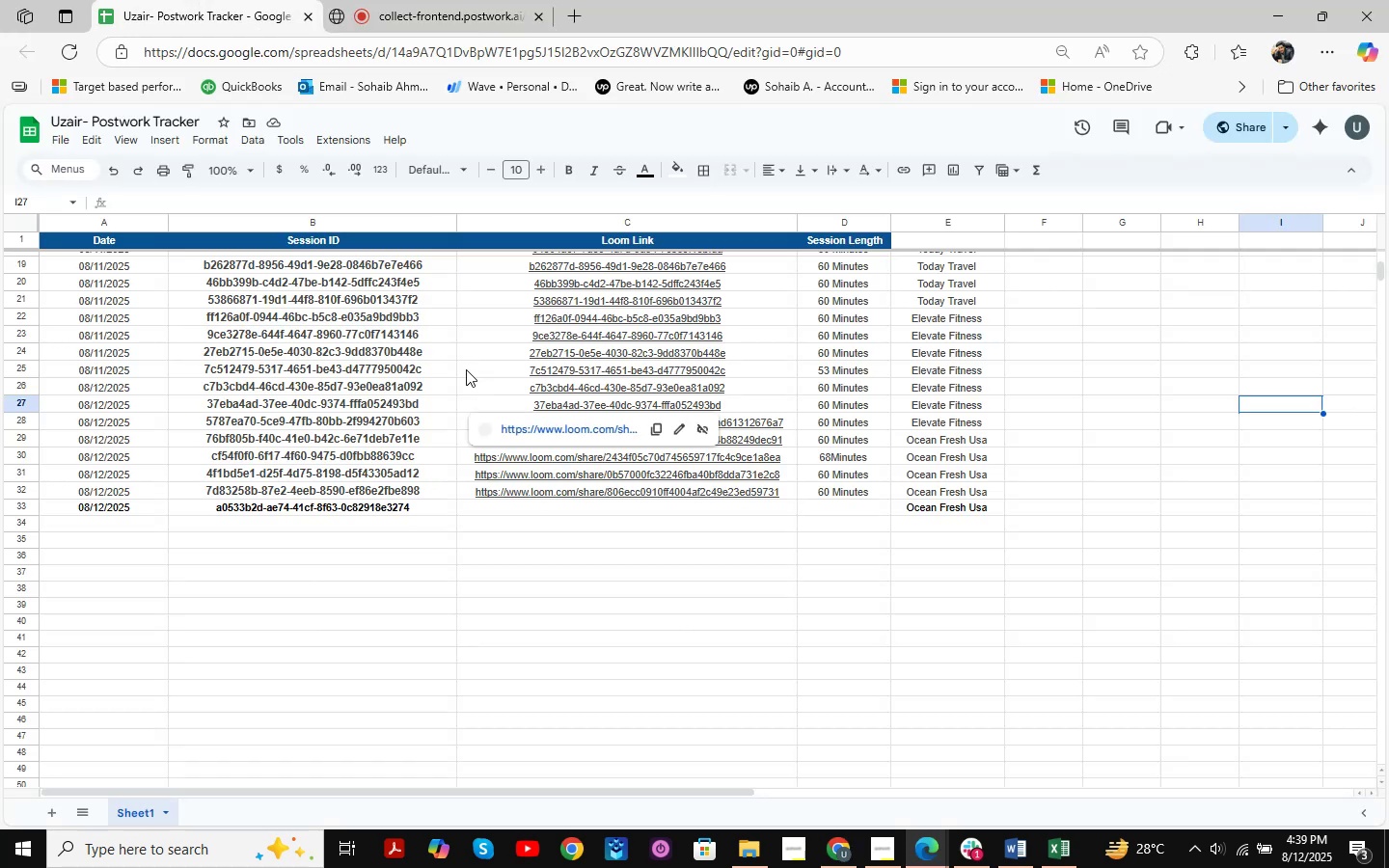 
scroll: coordinate [554, 427], scroll_direction: up, amount: 8.0
 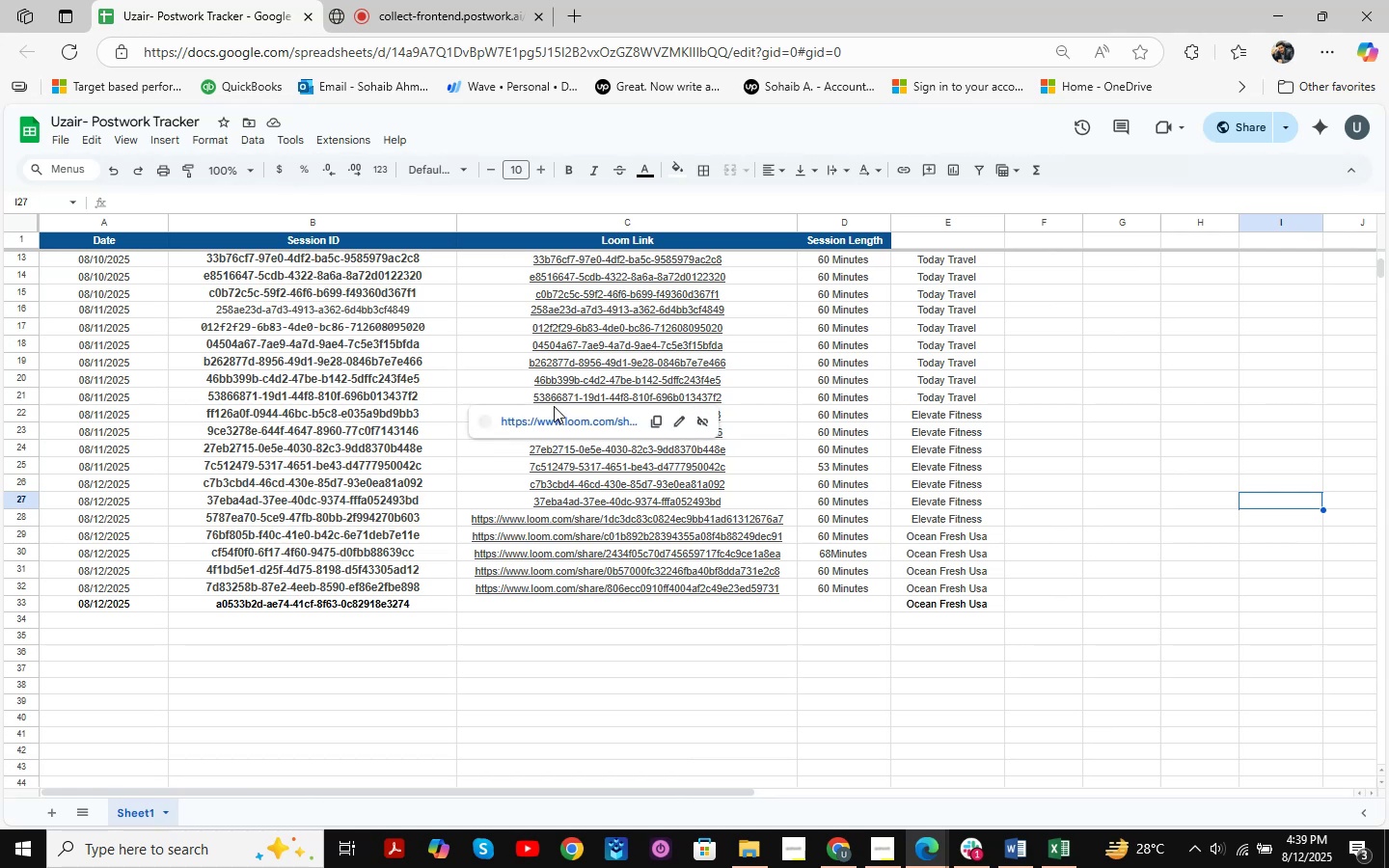 
wait(5.64)
 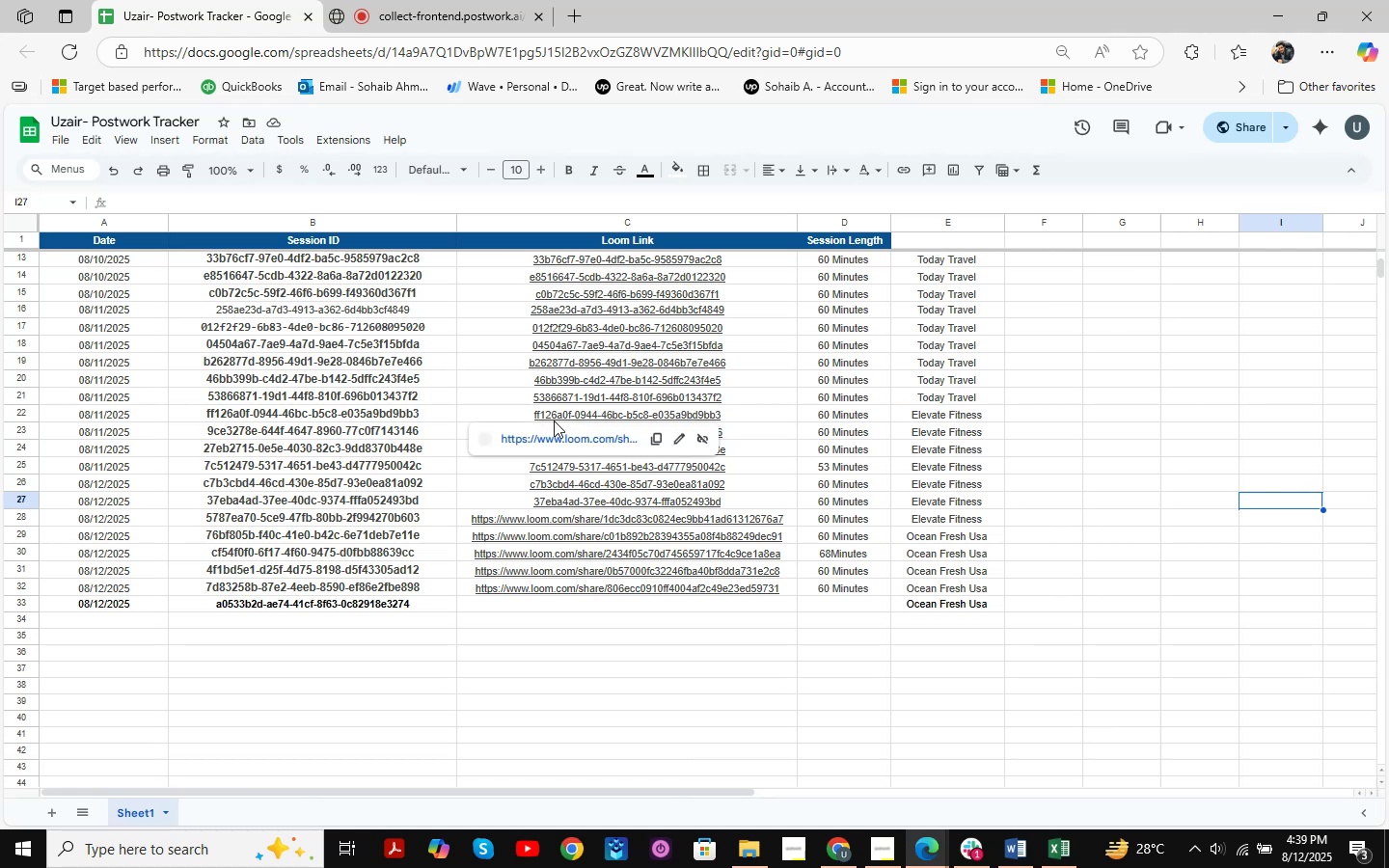 
left_click([1259, 2])
 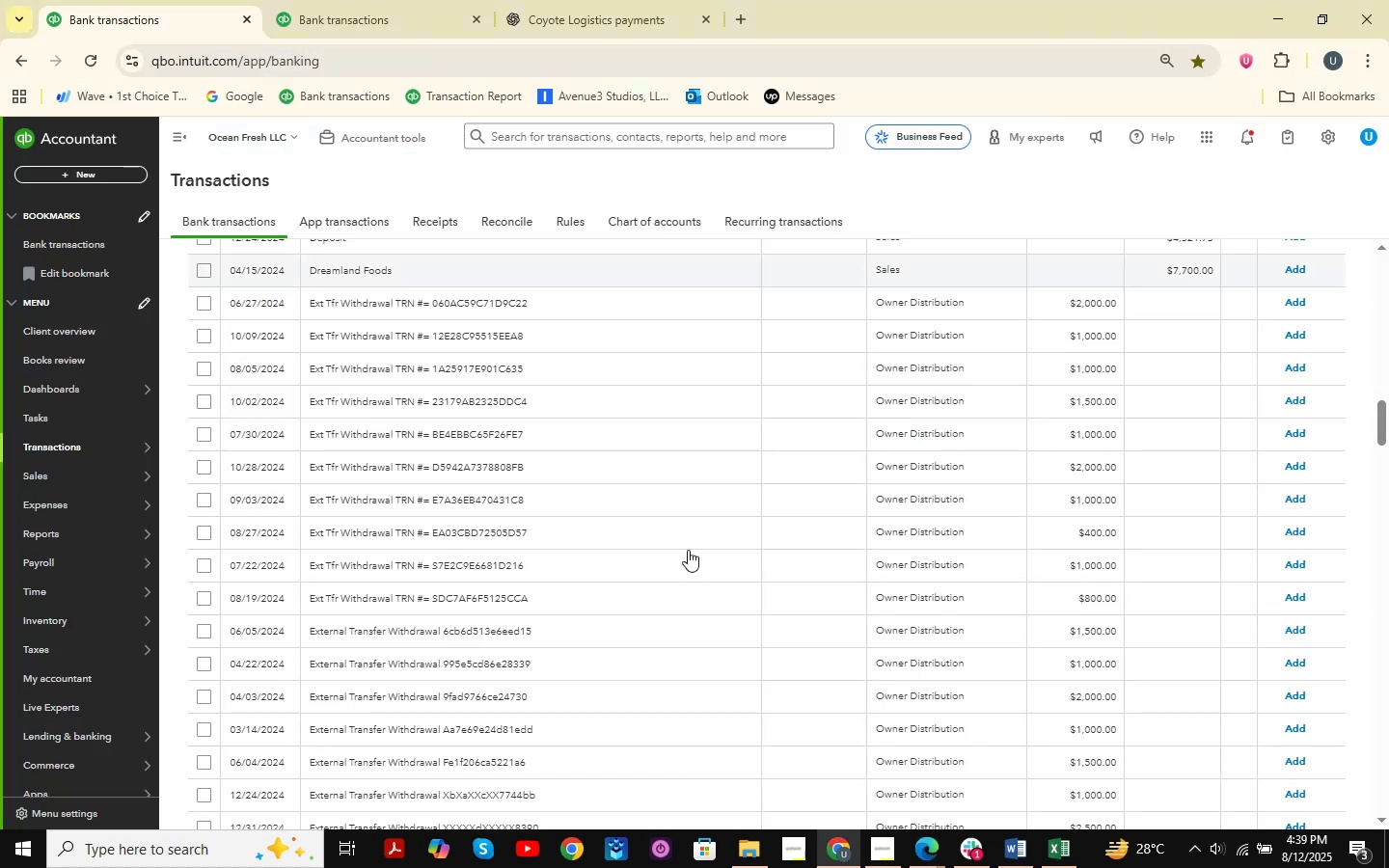 
scroll: coordinate [639, 468], scroll_direction: down, amount: 5.0
 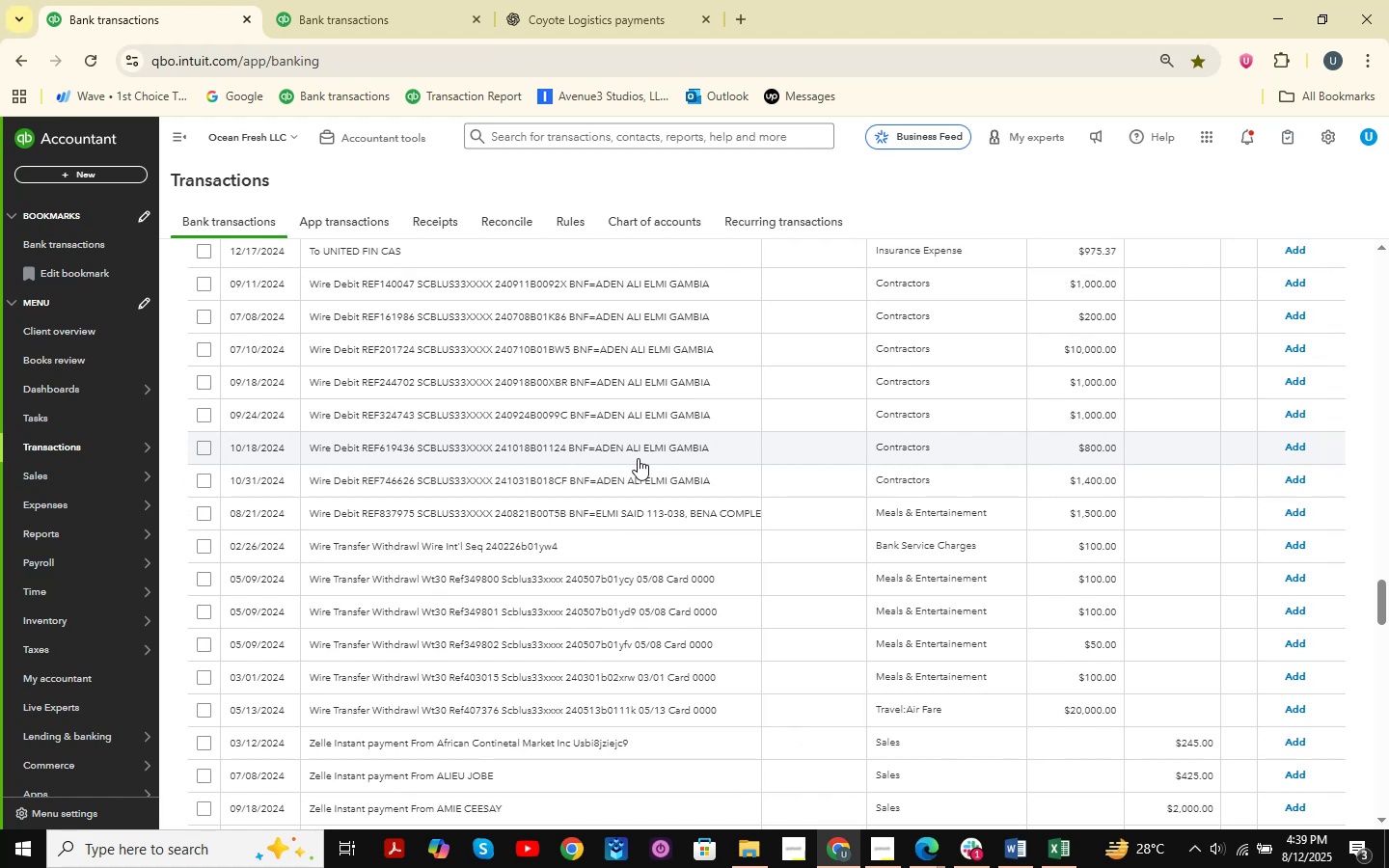 
scroll: coordinate [650, 458], scroll_direction: up, amount: 46.0
 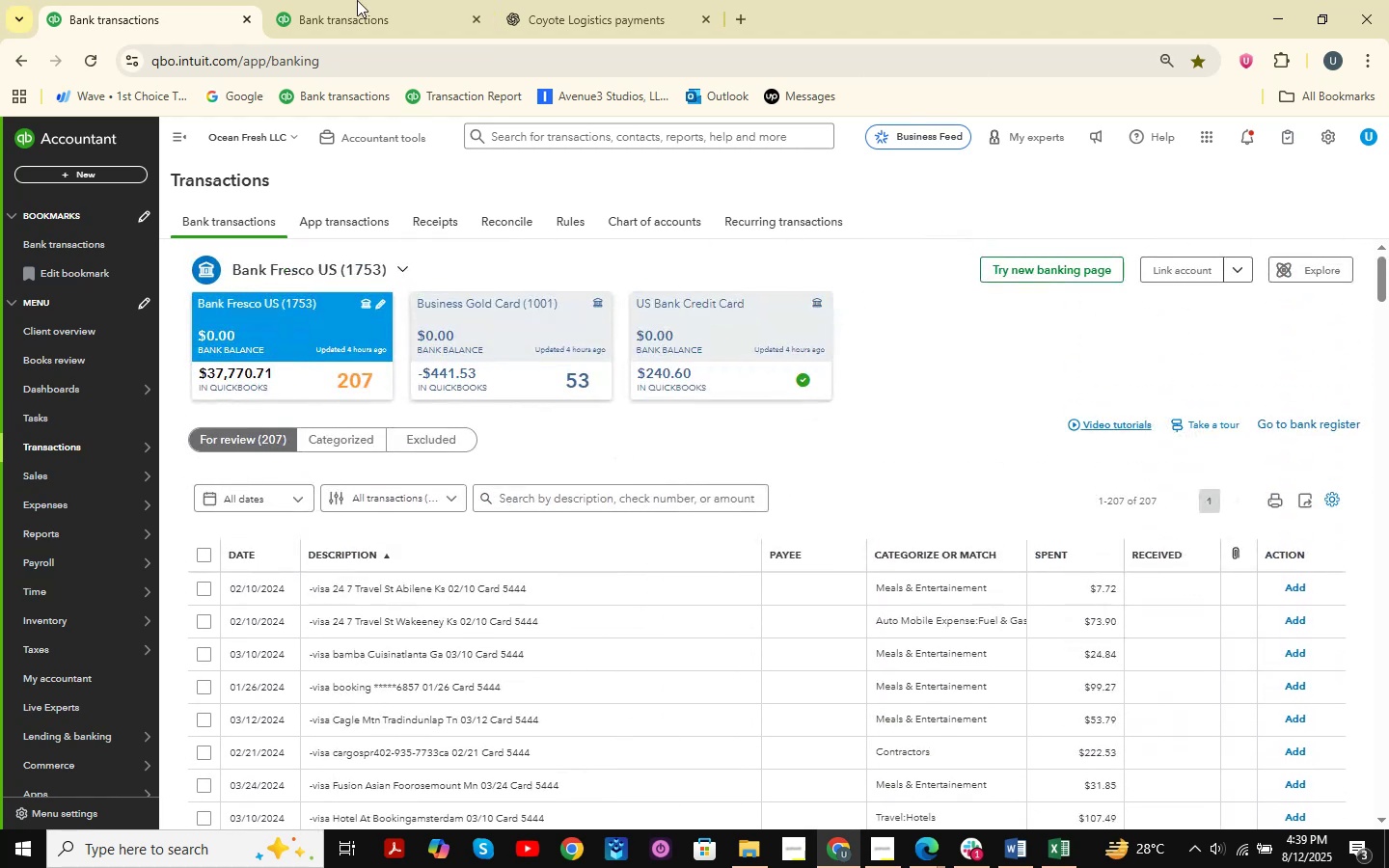 
left_click([325, 0])
 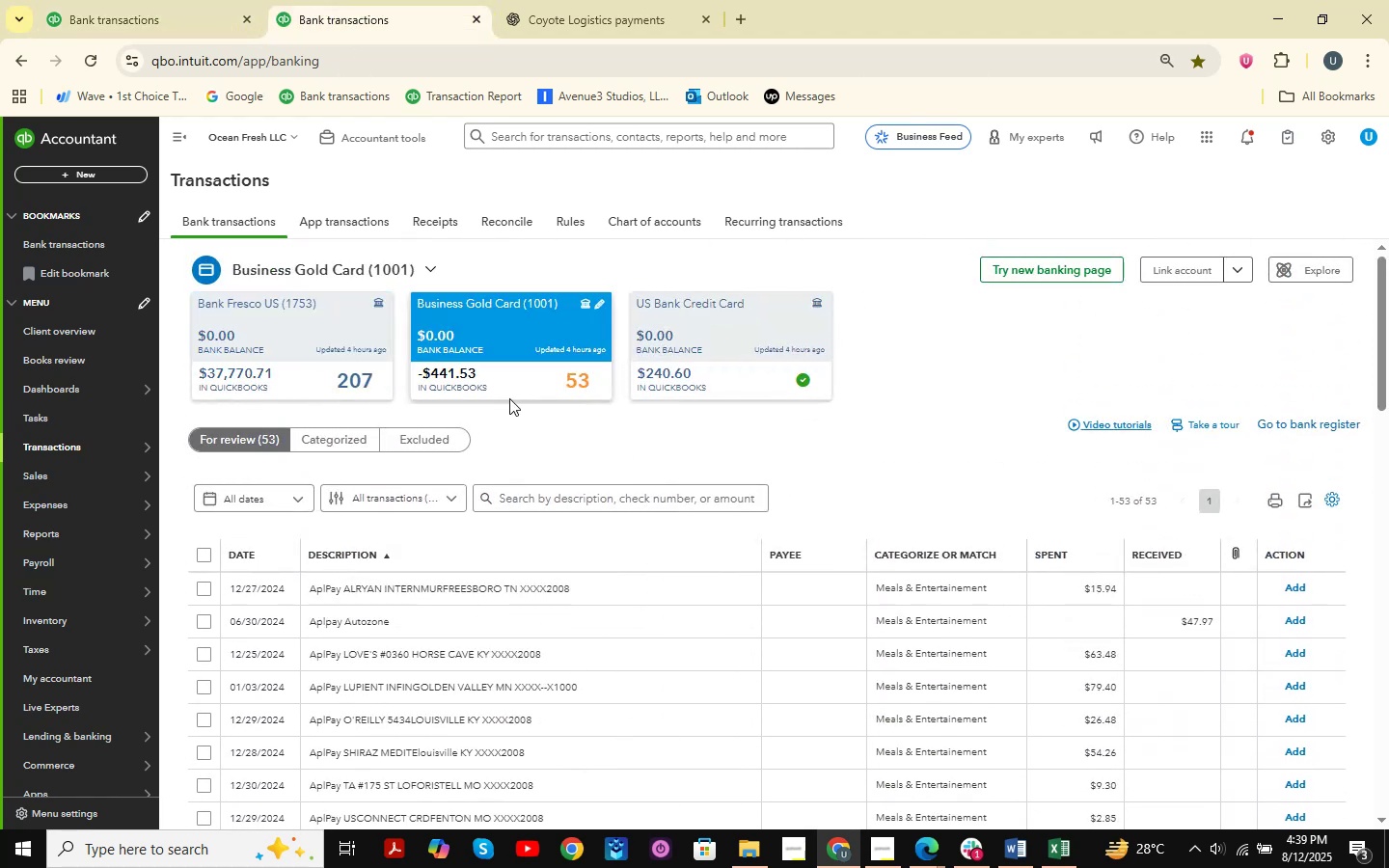 
scroll: coordinate [501, 402], scroll_direction: down, amount: 5.0
 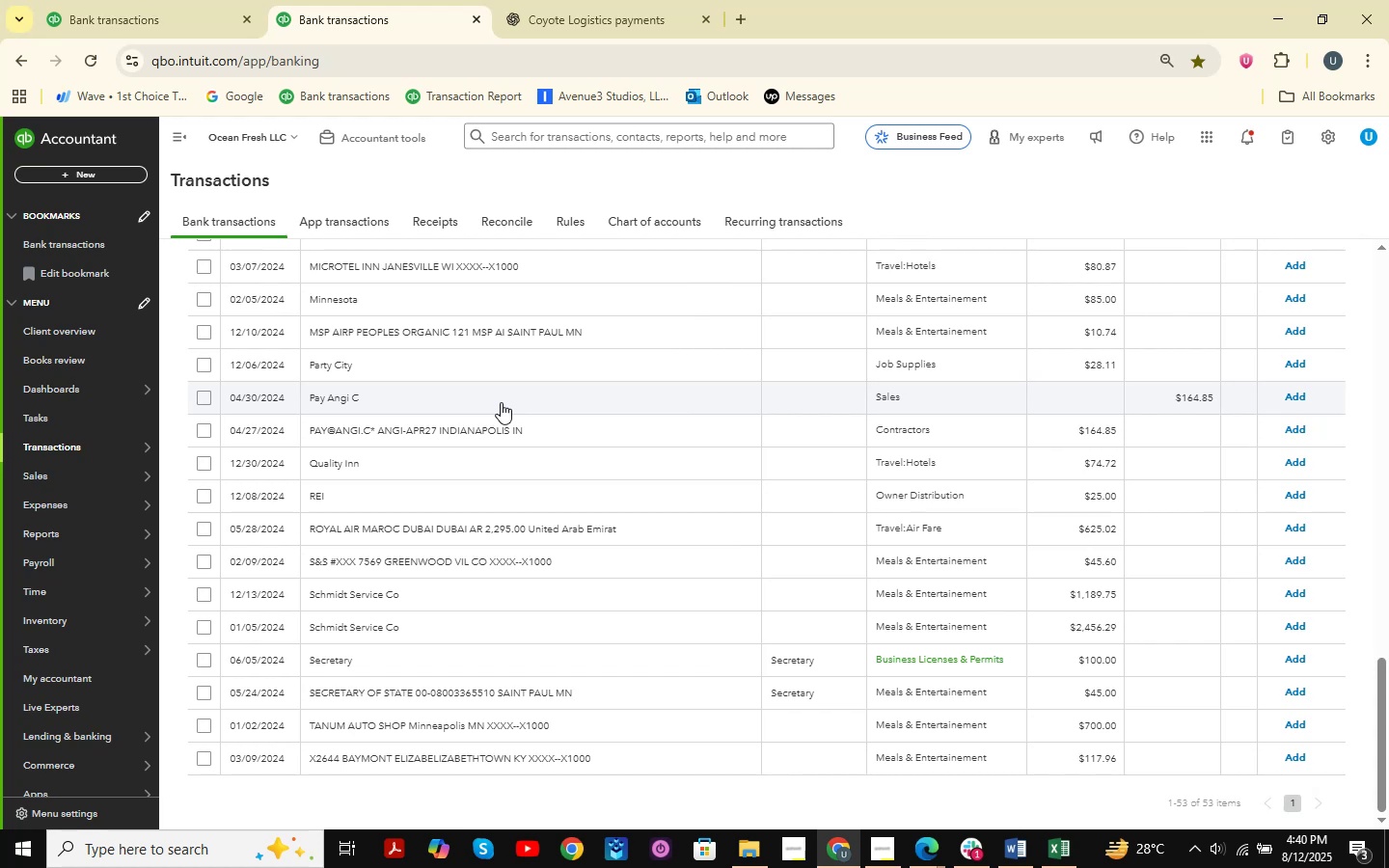 
scroll: coordinate [501, 402], scroll_direction: up, amount: 10.0
 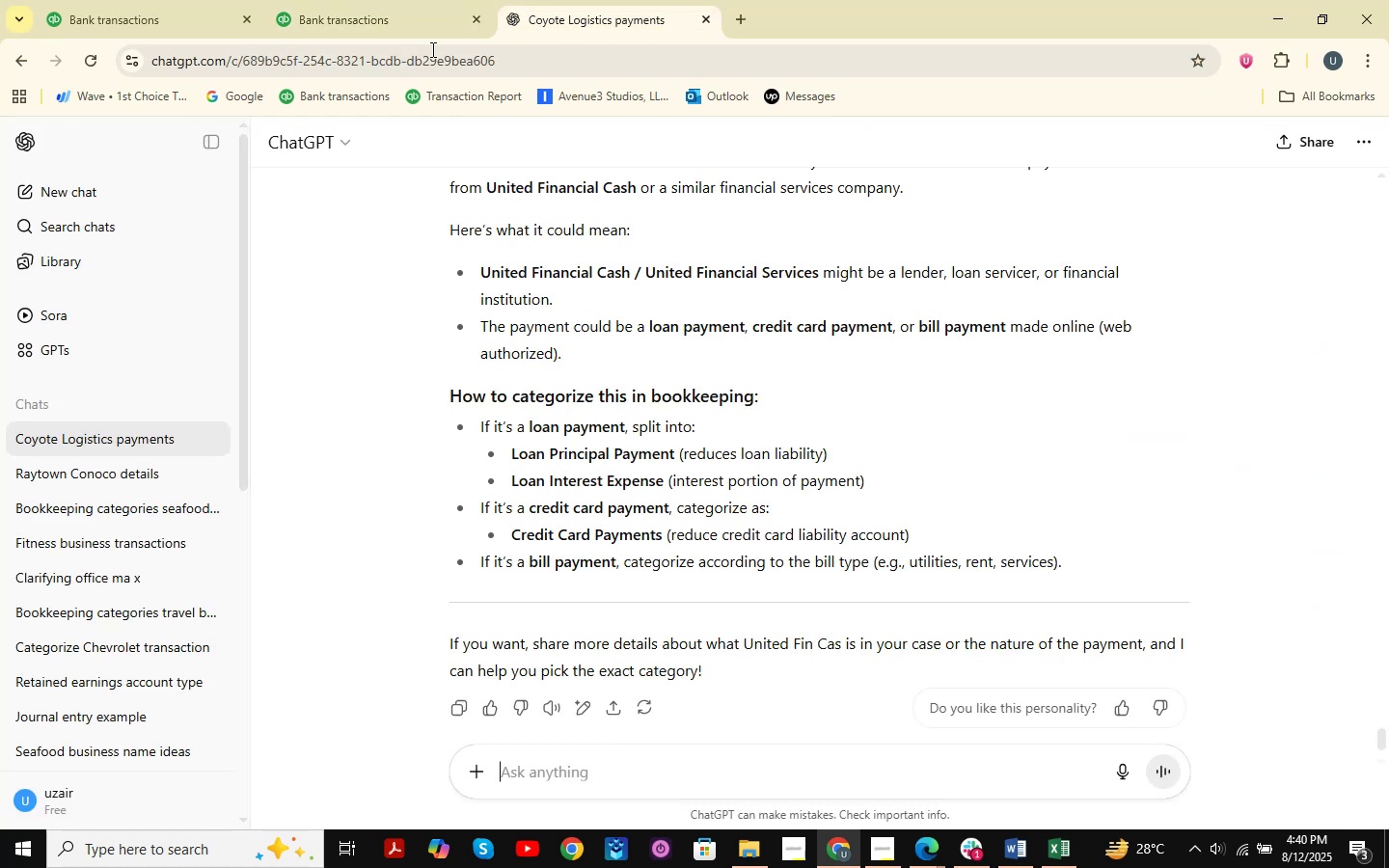 
double_click([93, 0])
 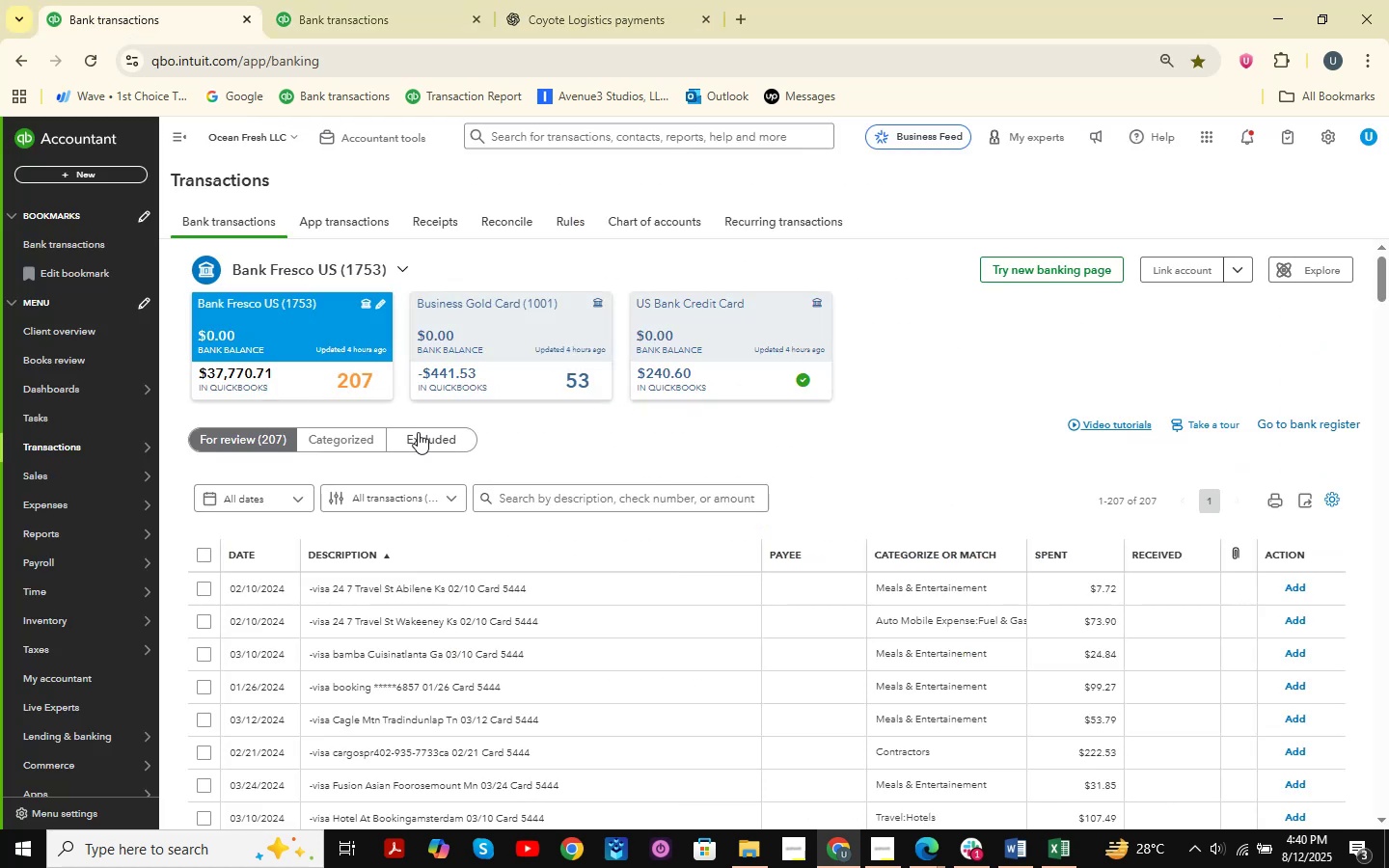 
scroll: coordinate [418, 432], scroll_direction: up, amount: 3.0
 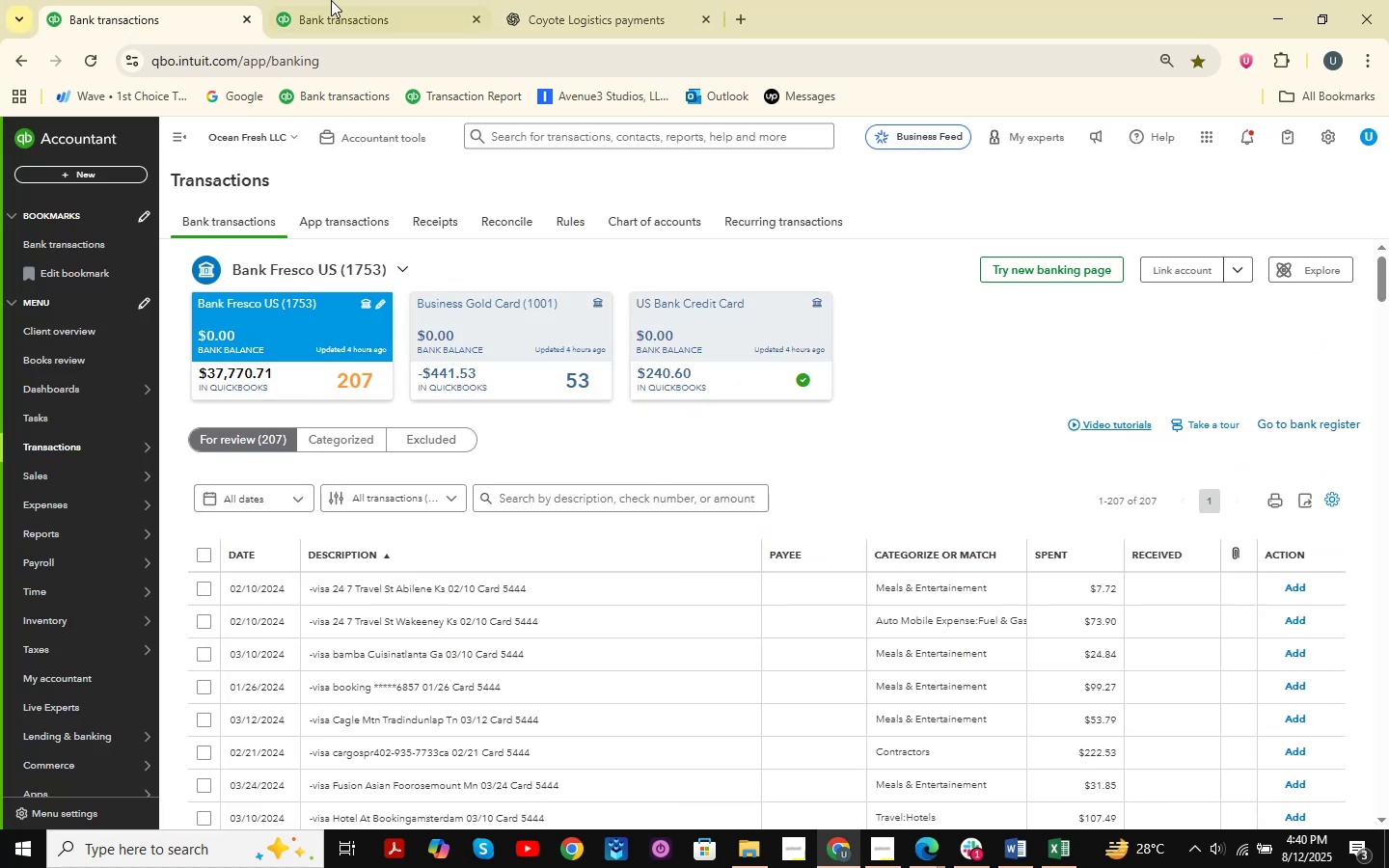 
left_click([331, 0])
 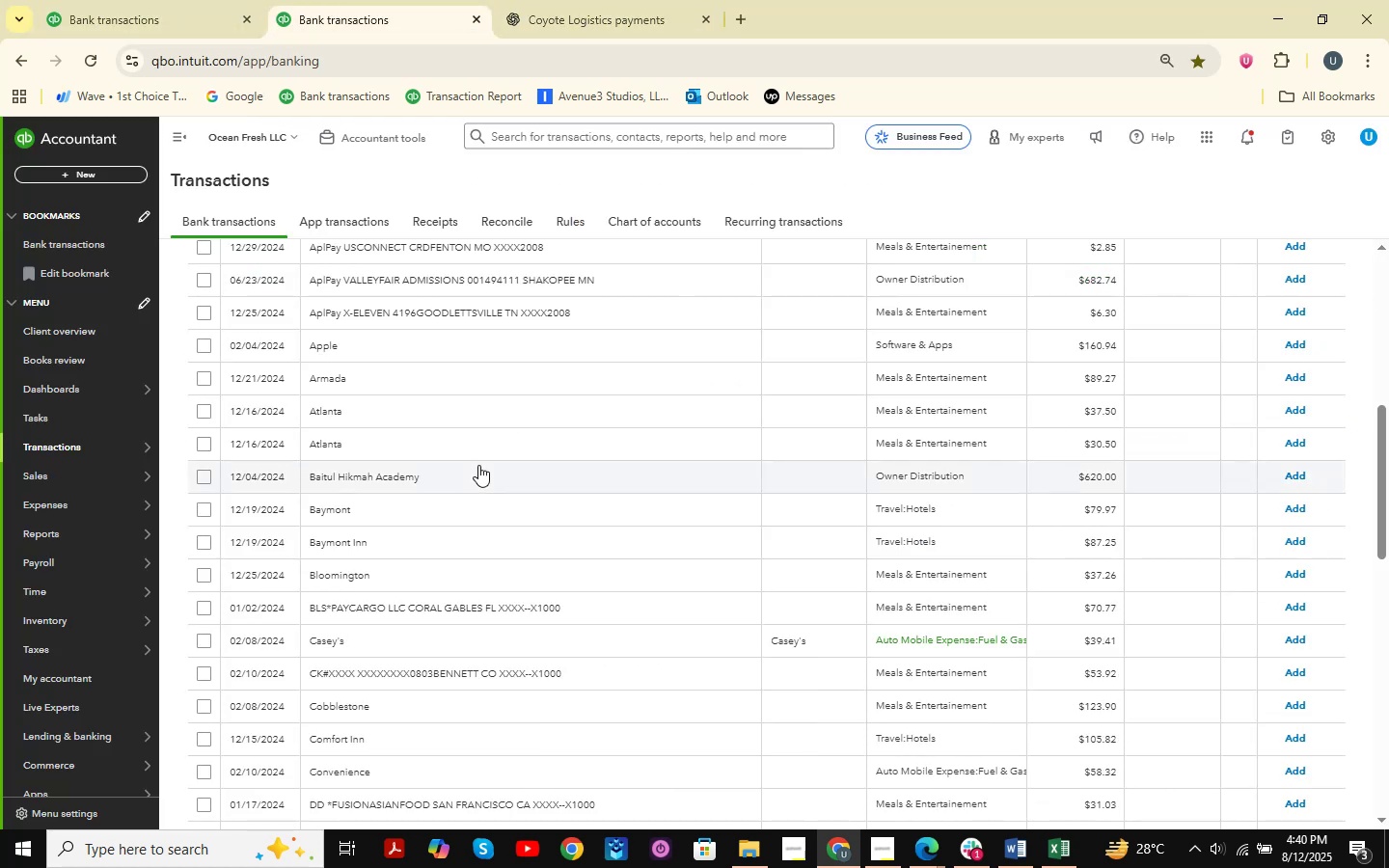 
scroll: coordinate [480, 467], scroll_direction: up, amount: 18.0
 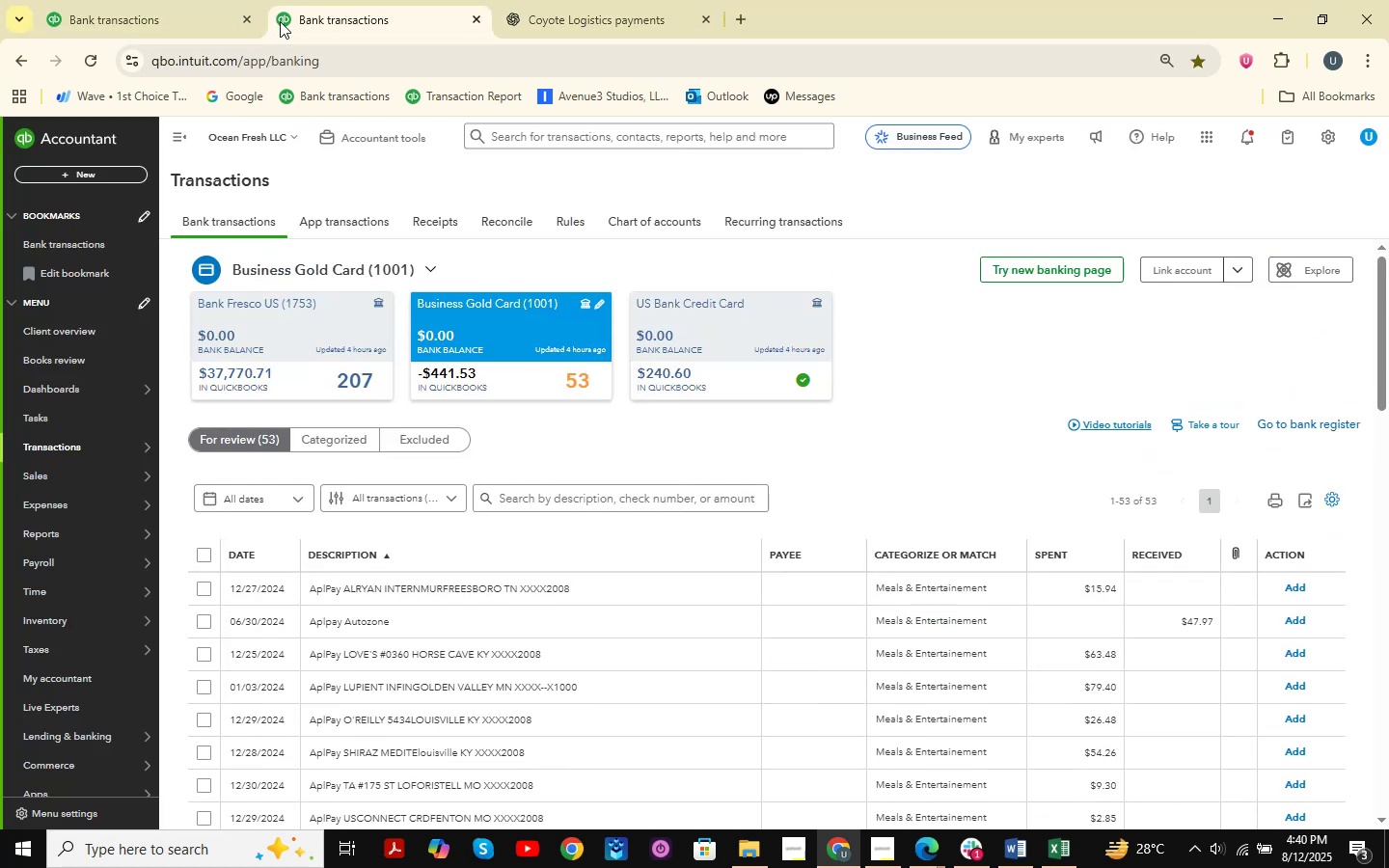 
left_click([165, 0])
 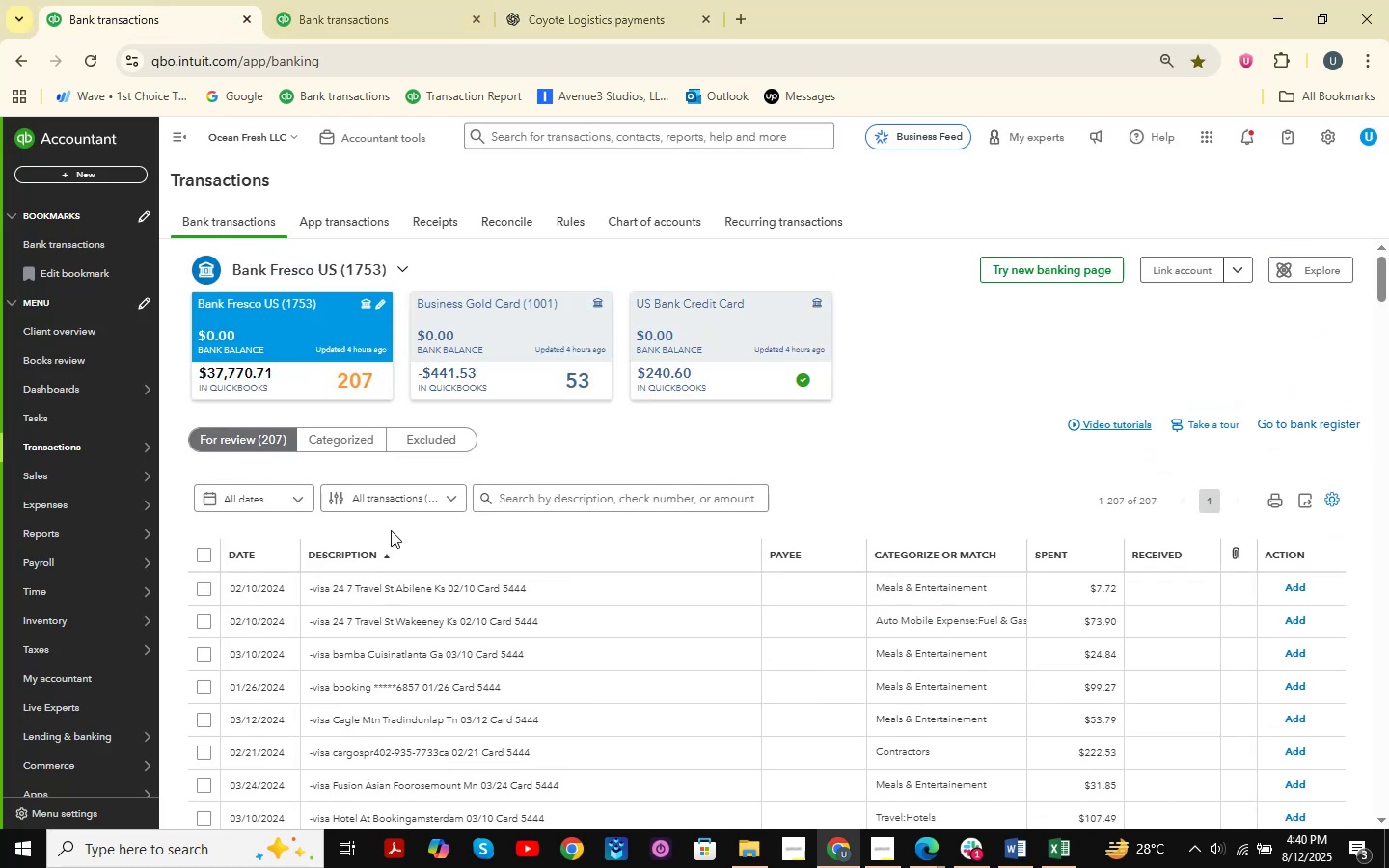 
scroll: coordinate [391, 530], scroll_direction: down, amount: 16.0
 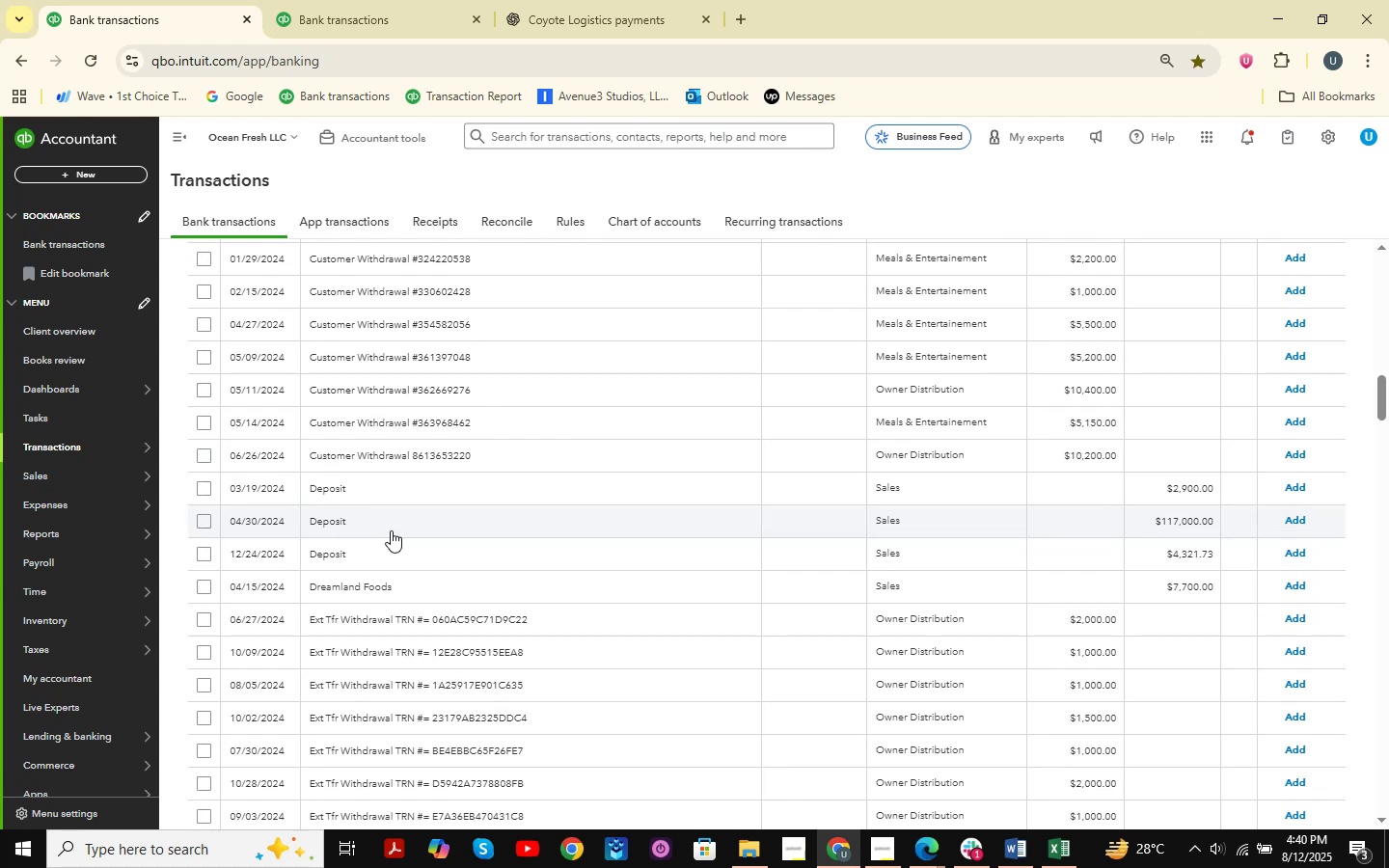 
left_click([399, 489])
 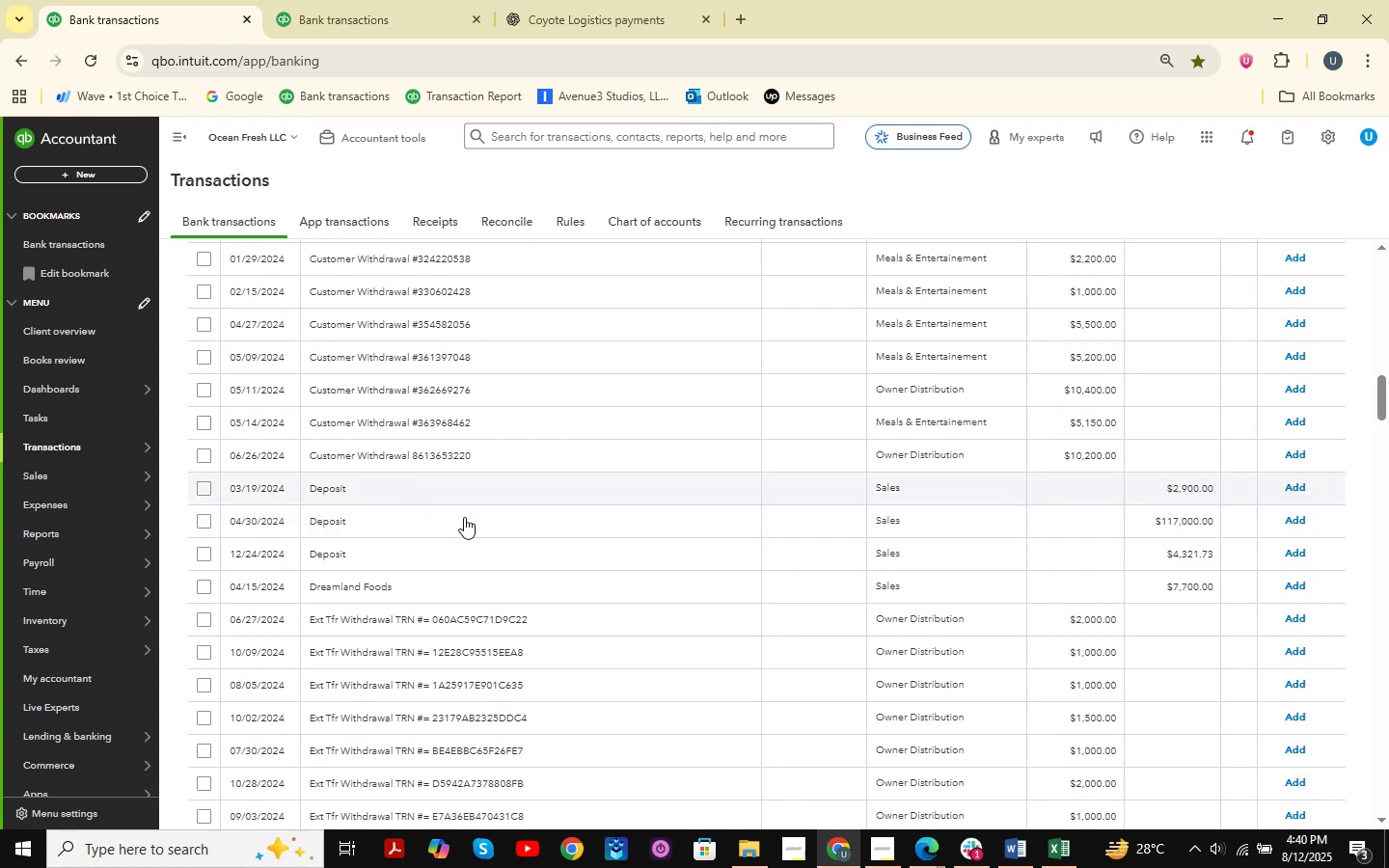 
mouse_move([511, 584])
 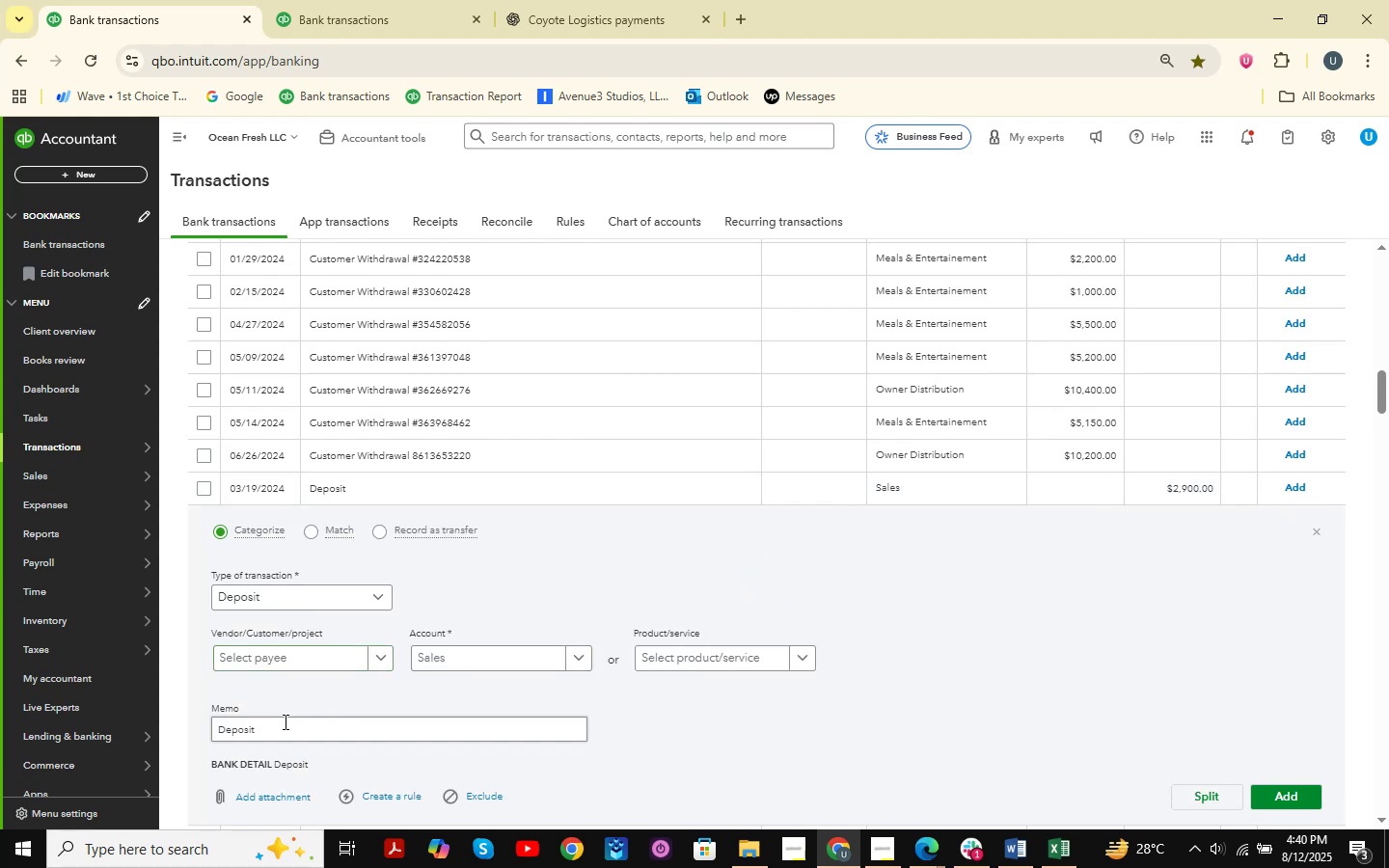 
left_click_drag(start_coordinate=[286, 724], to_coordinate=[158, 703])
 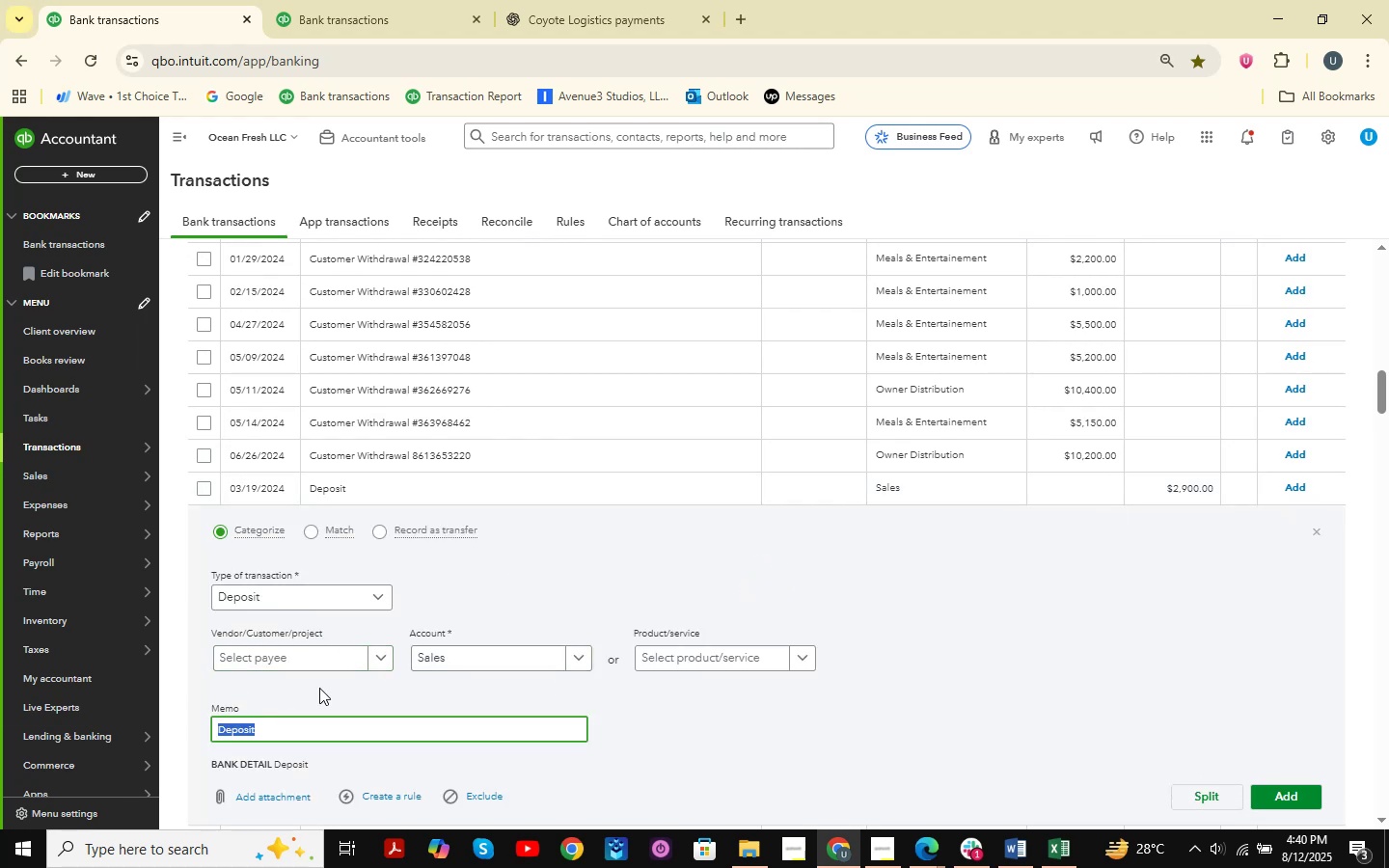 
key(Control+C)
 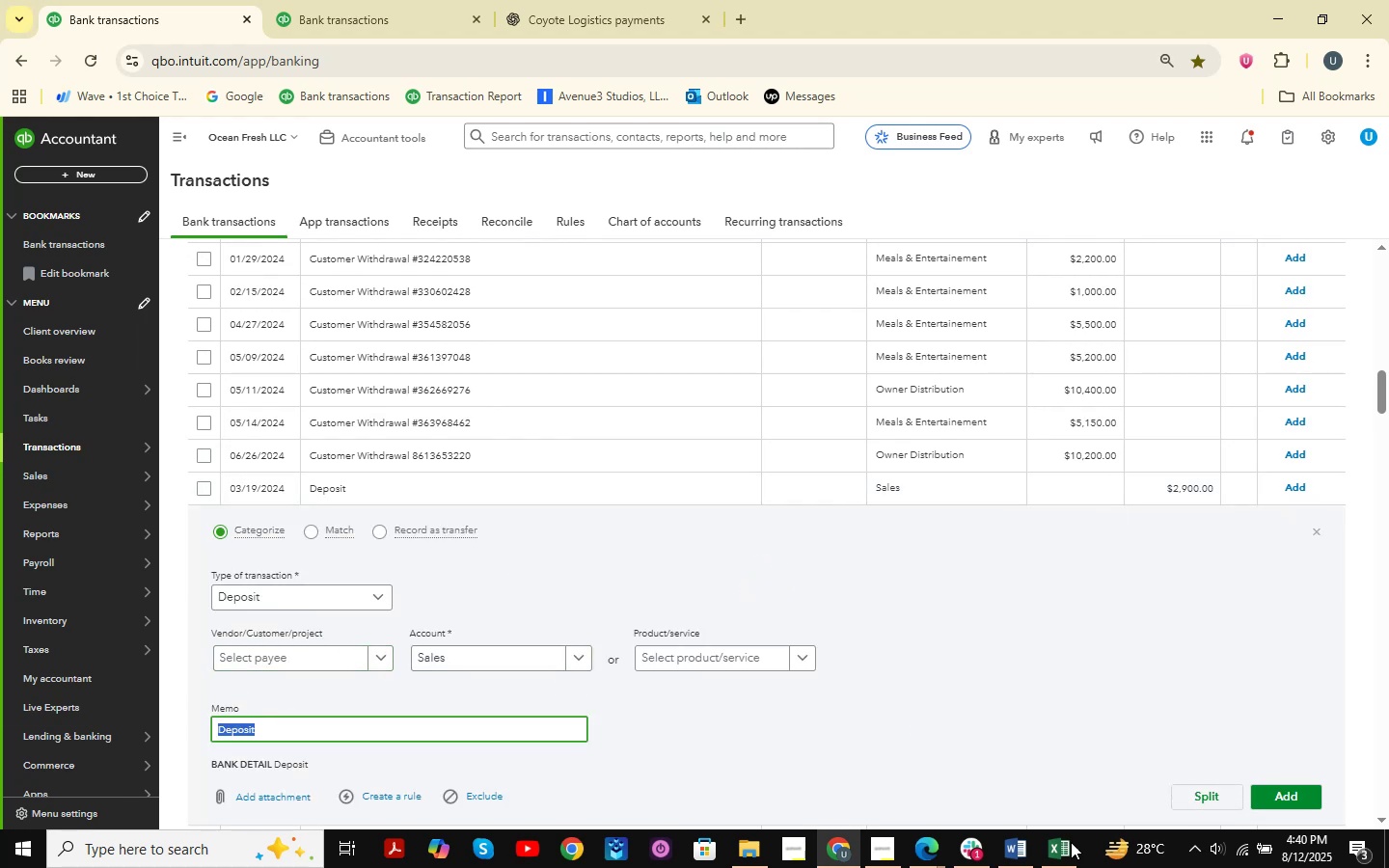 
left_click([1046, 857])
 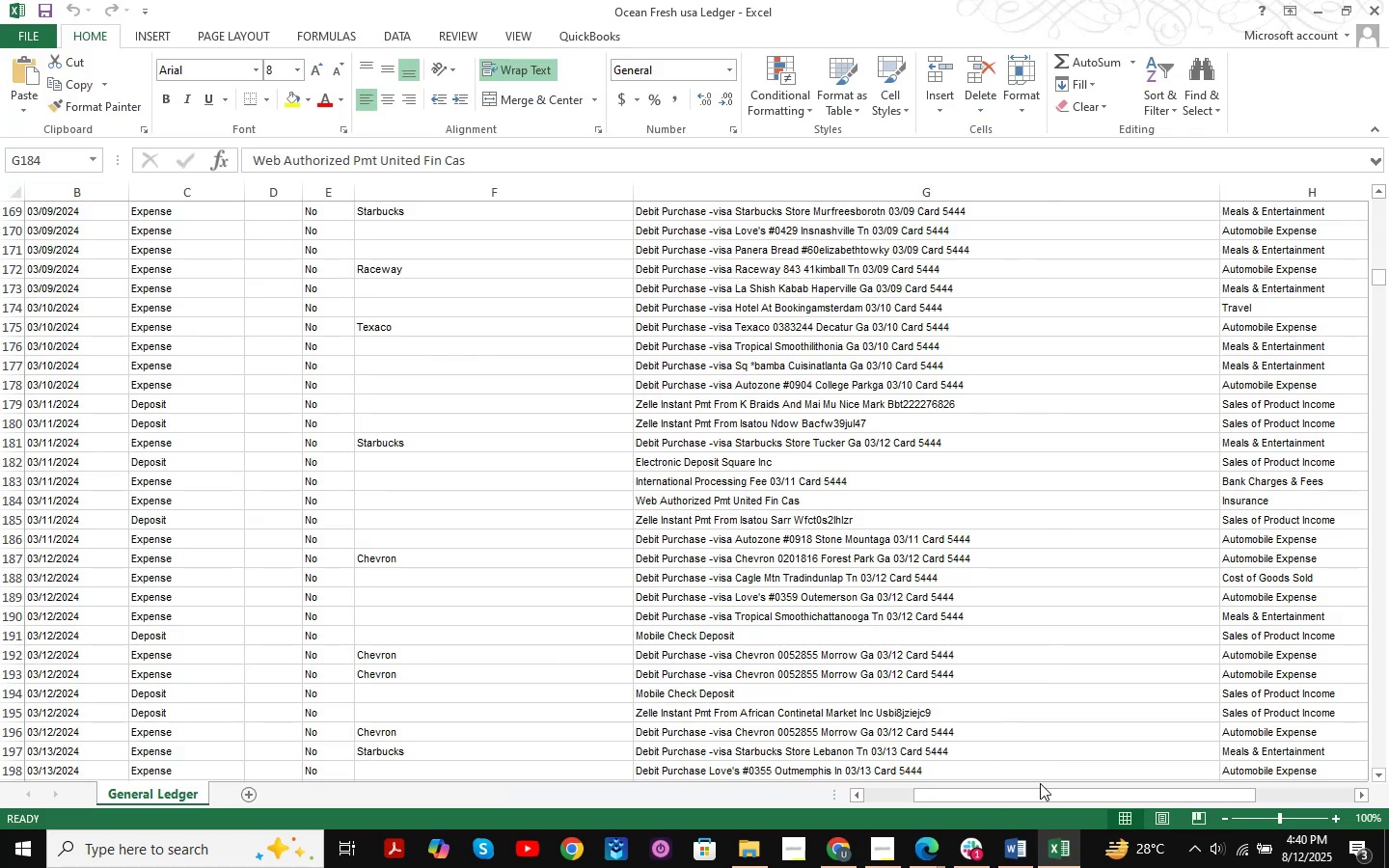 
key(Control+F)
 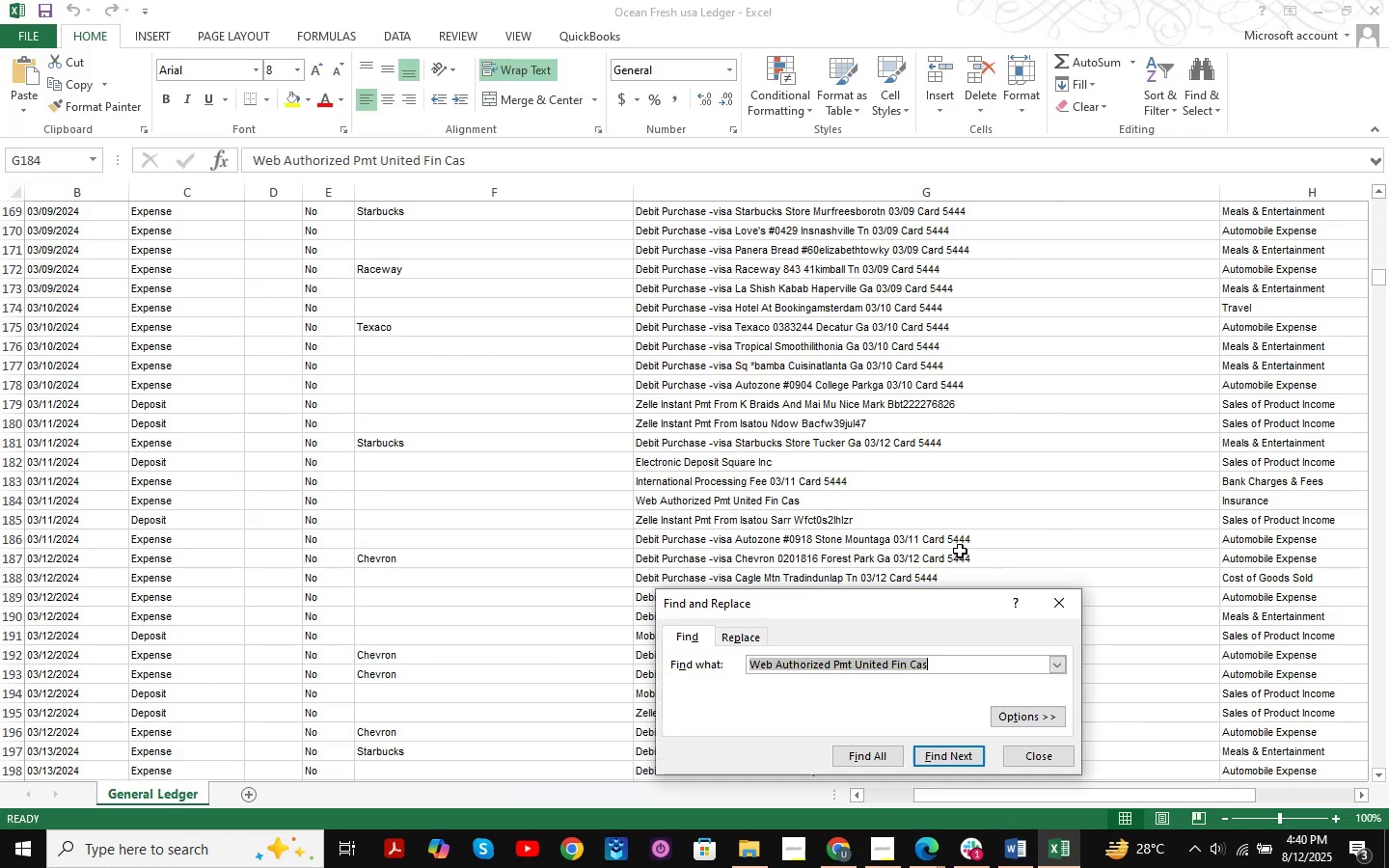 
key(Control+ControlLeft)
 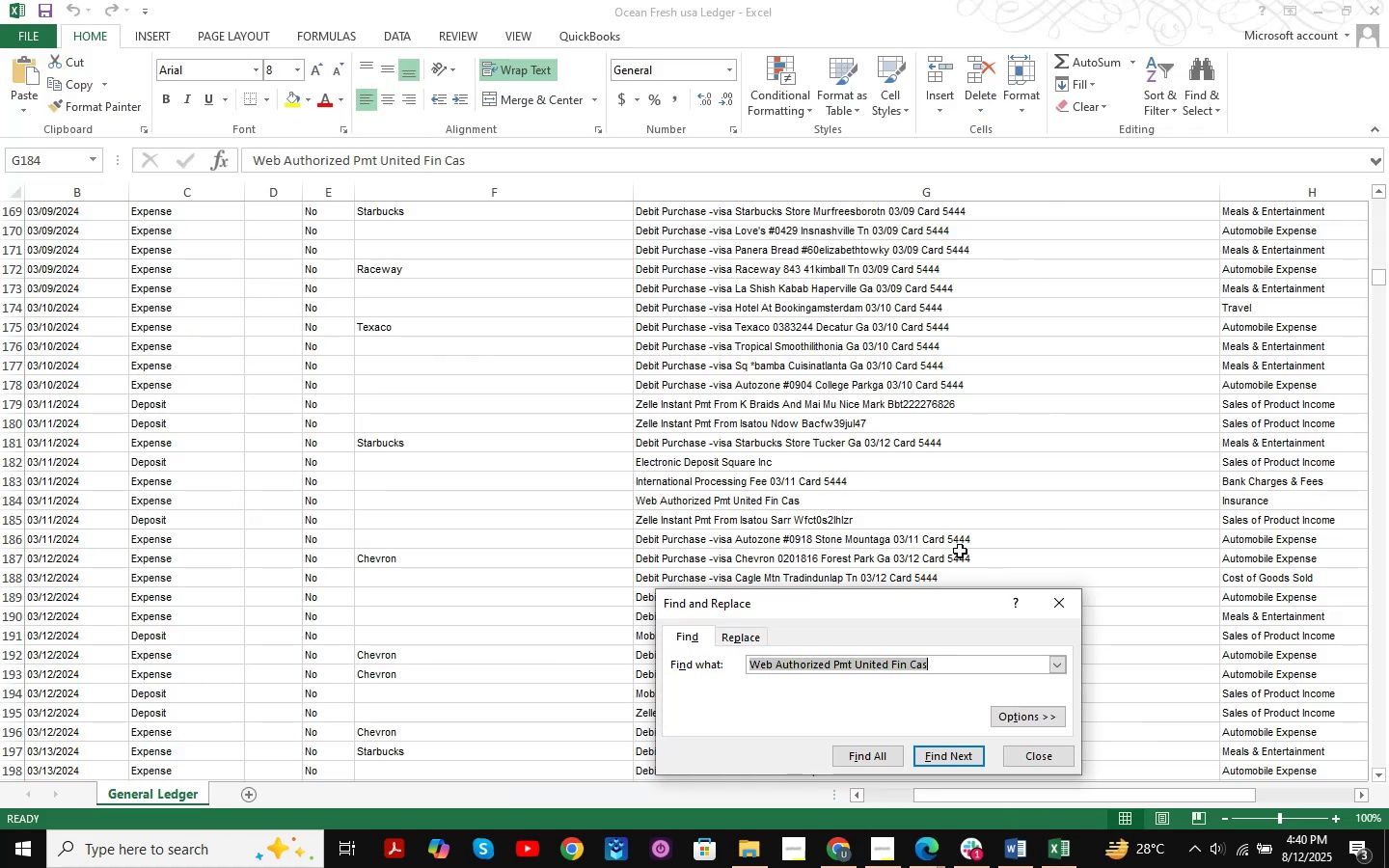 
key(Control+V)
 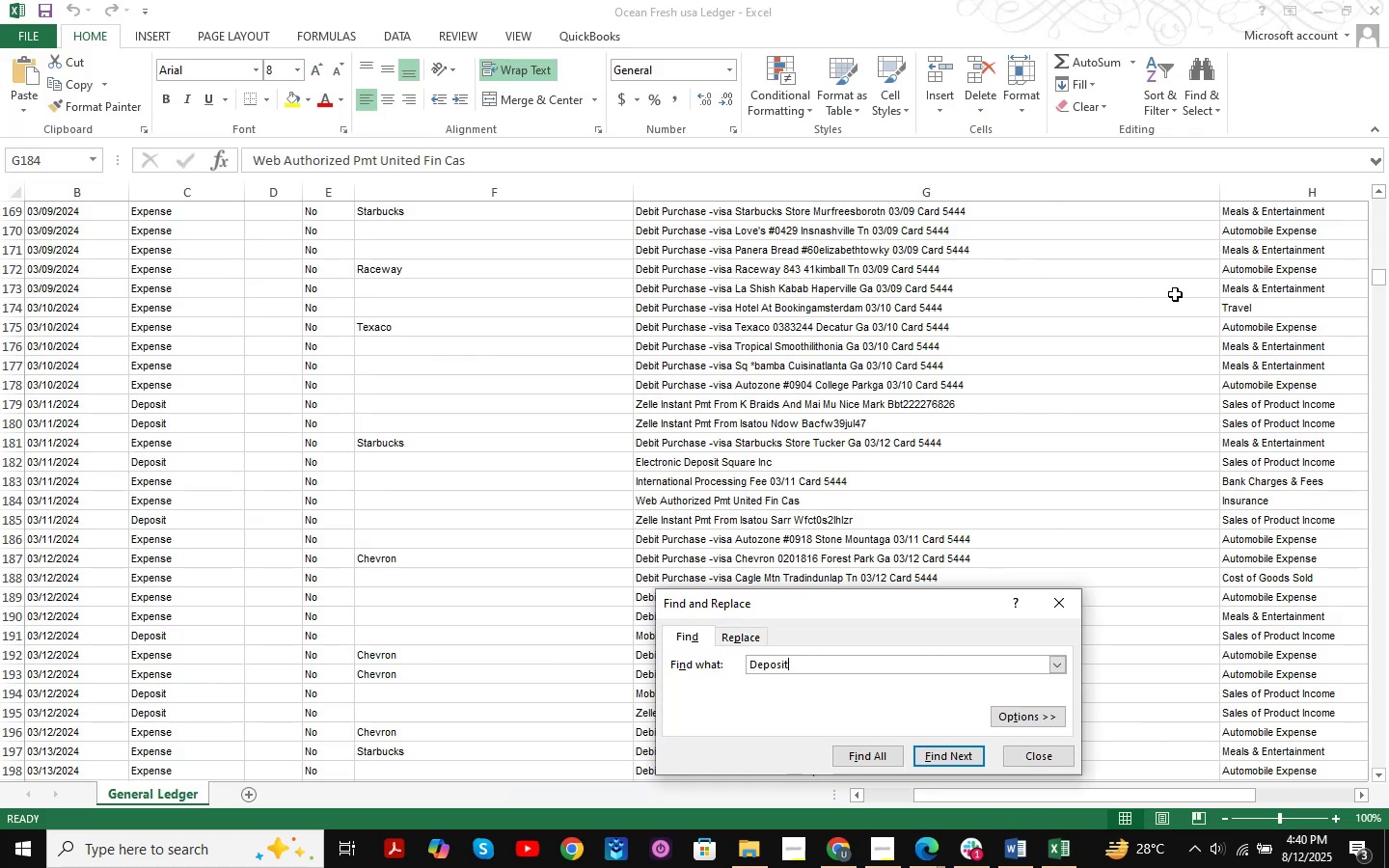 
key(NumpadEnter)
 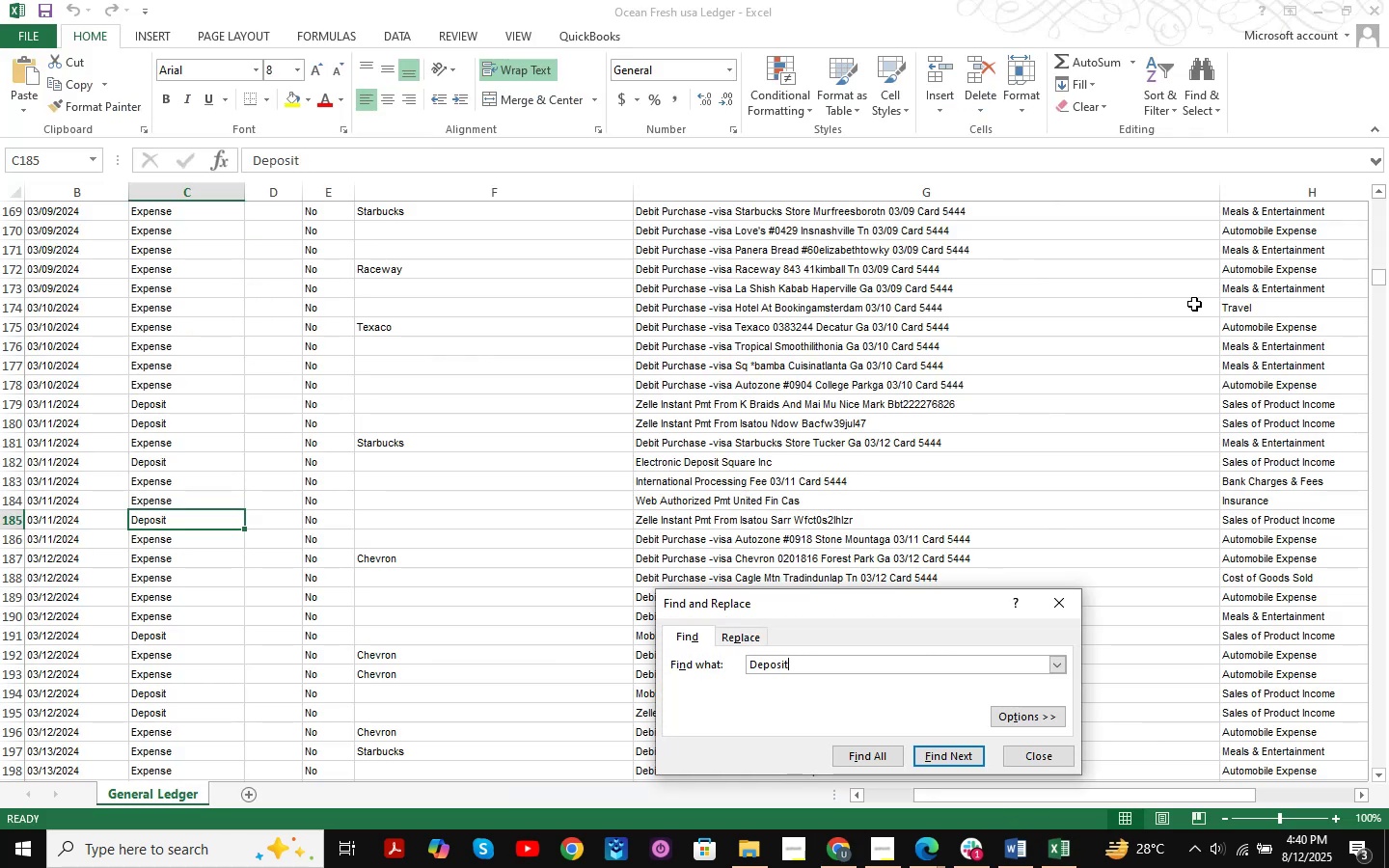 
key(NumpadEnter)
 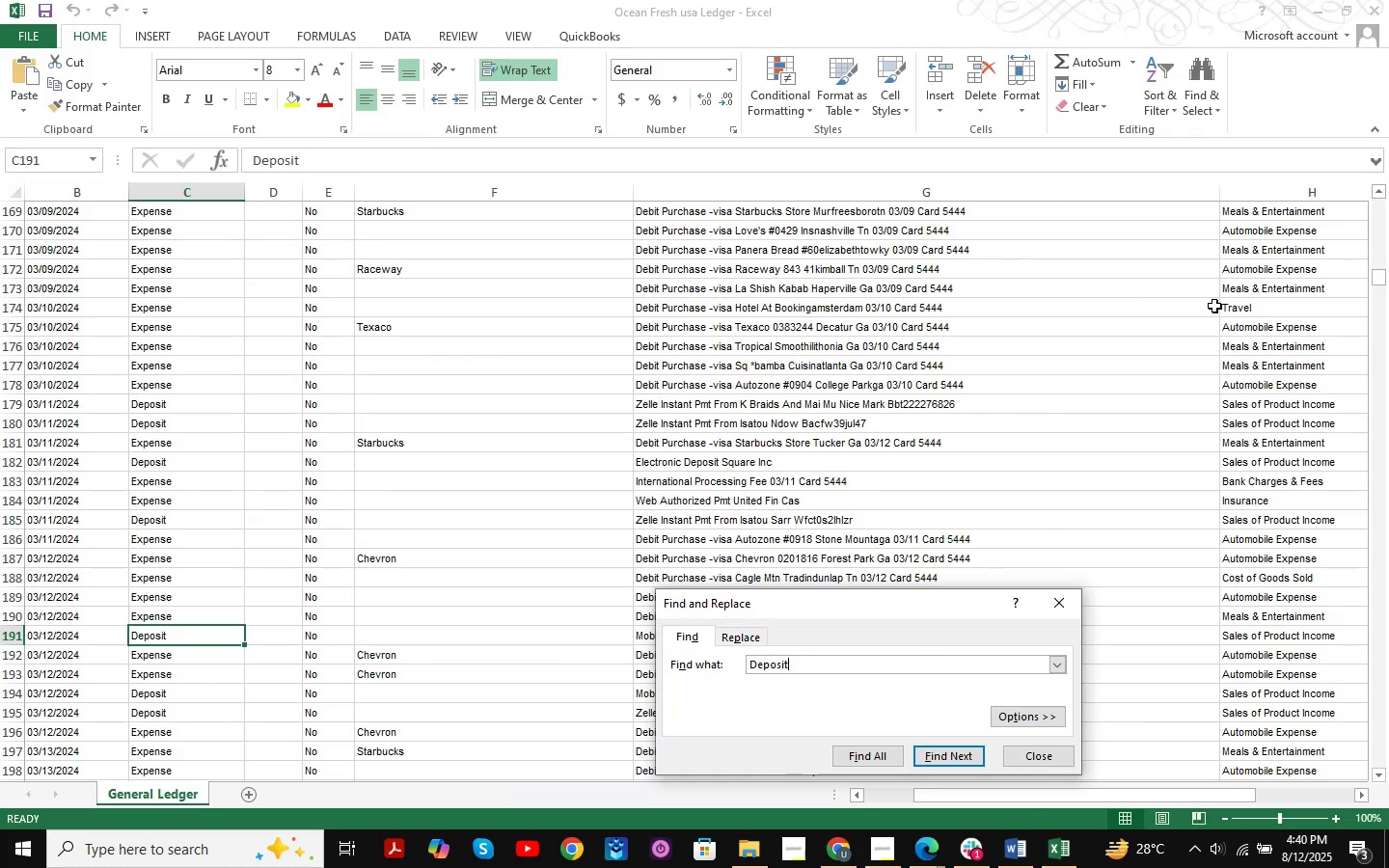 
key(NumpadEnter)
 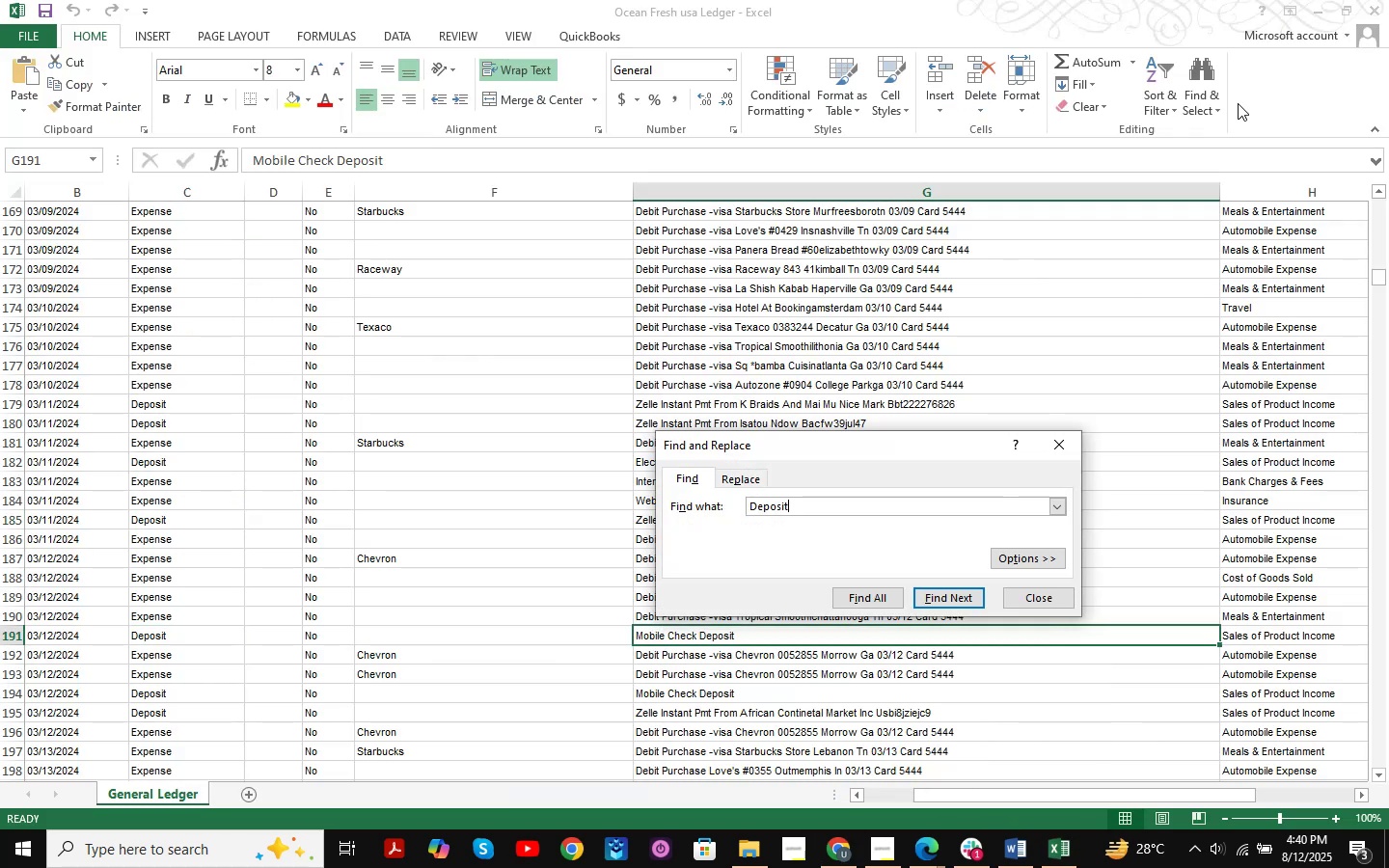 
key(NumpadEnter)
 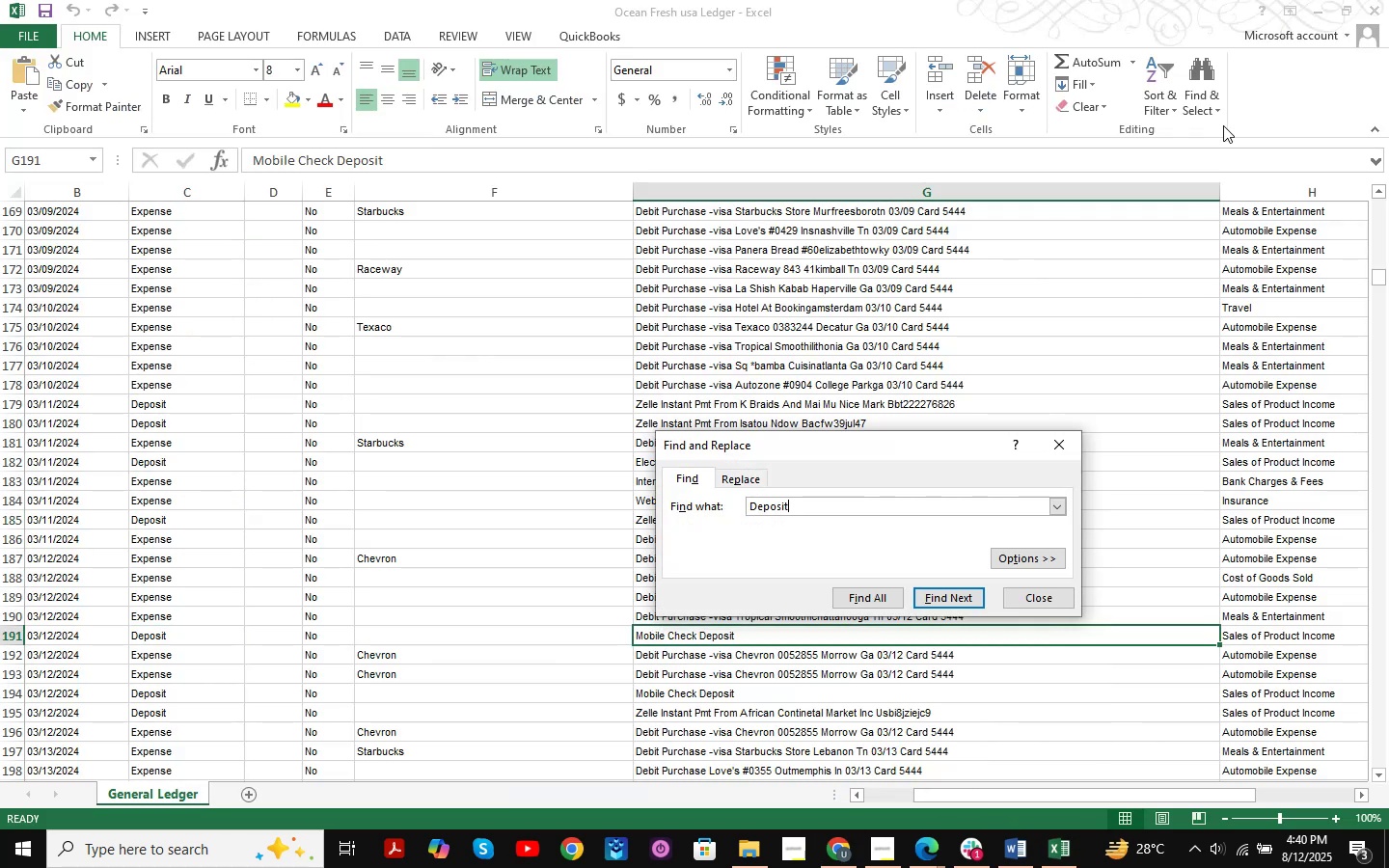 
key(NumpadEnter)
 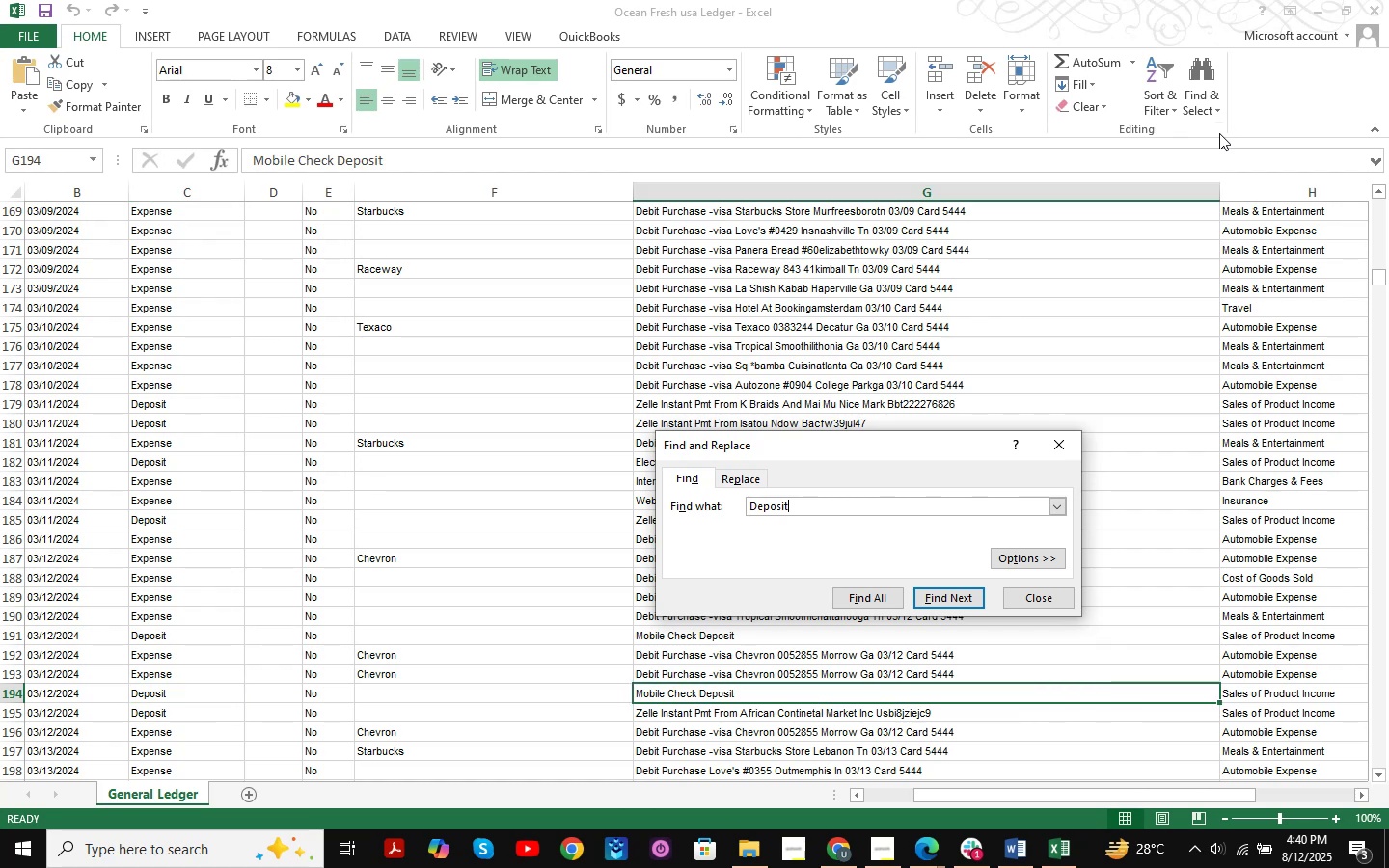 
key(NumpadEnter)
 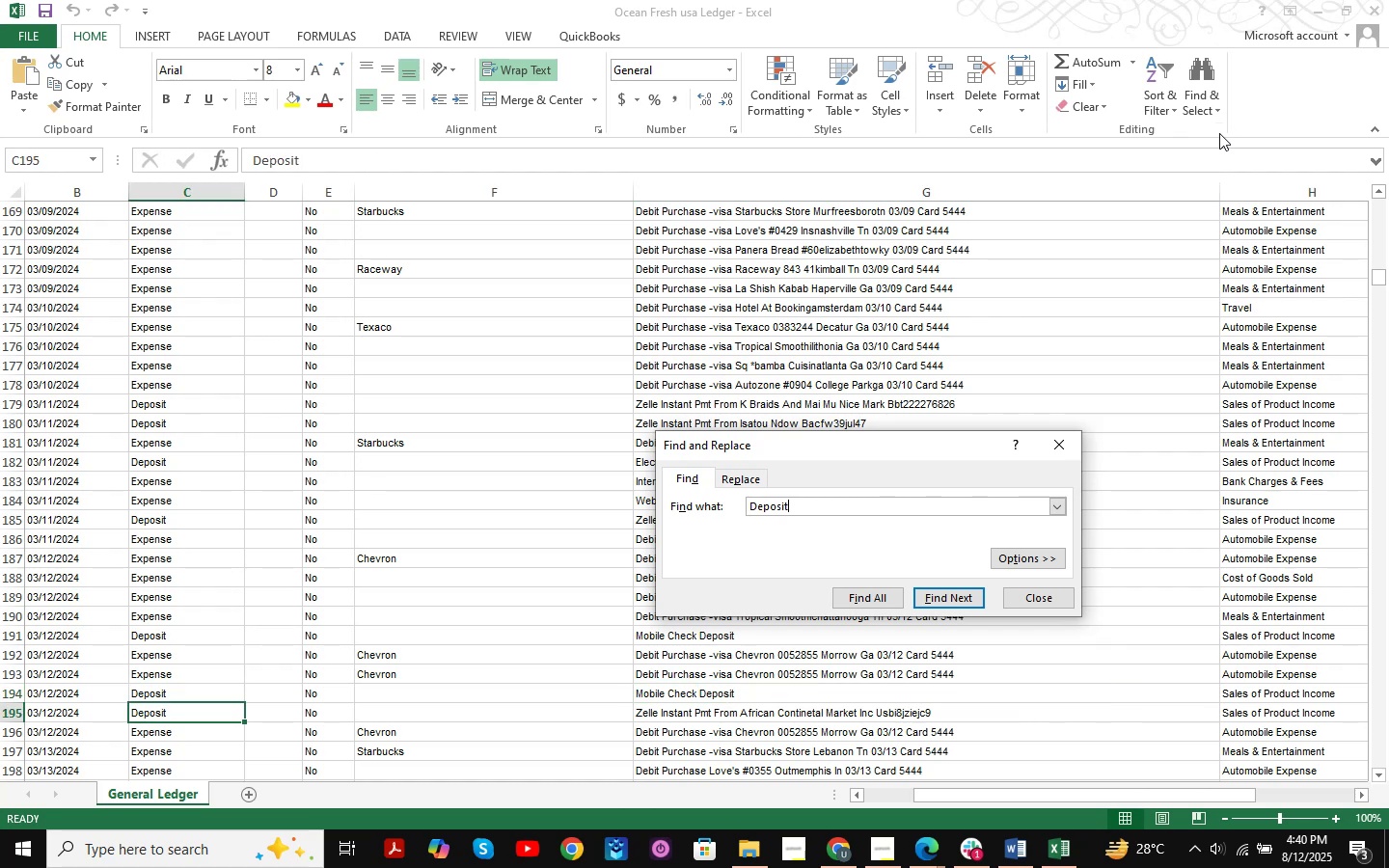 
key(NumpadEnter)
 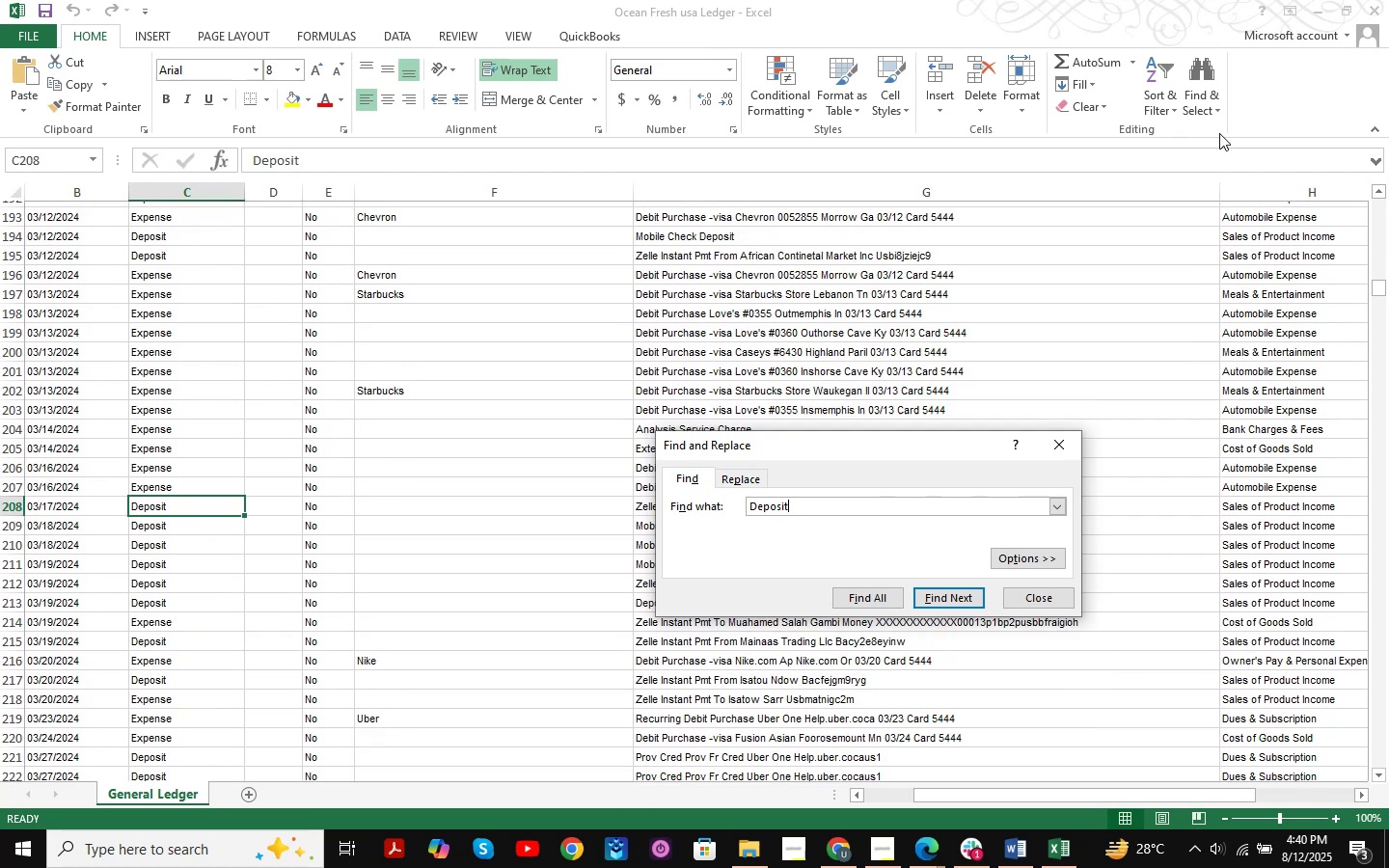 
key(NumpadEnter)
 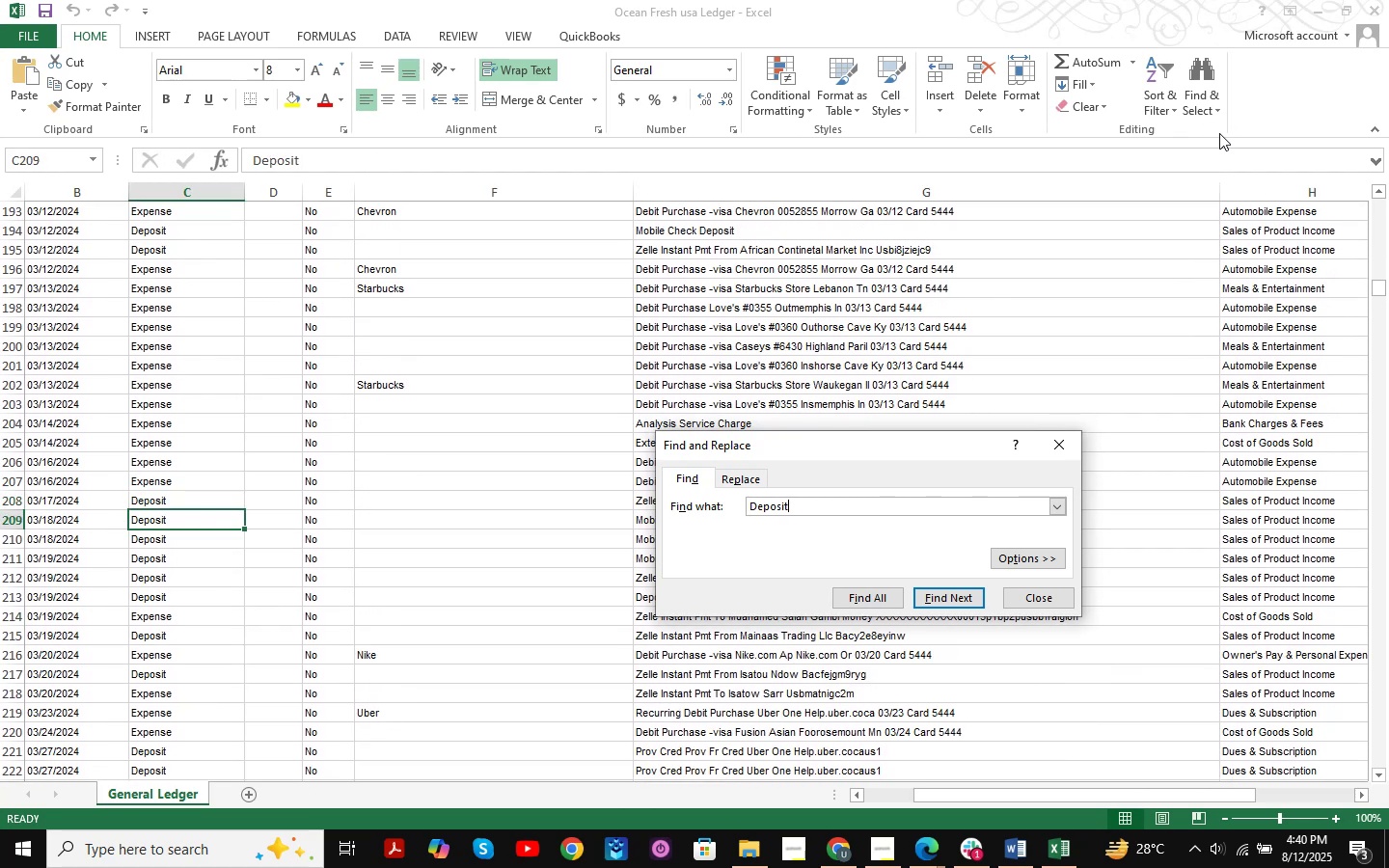 
key(NumpadEnter)
 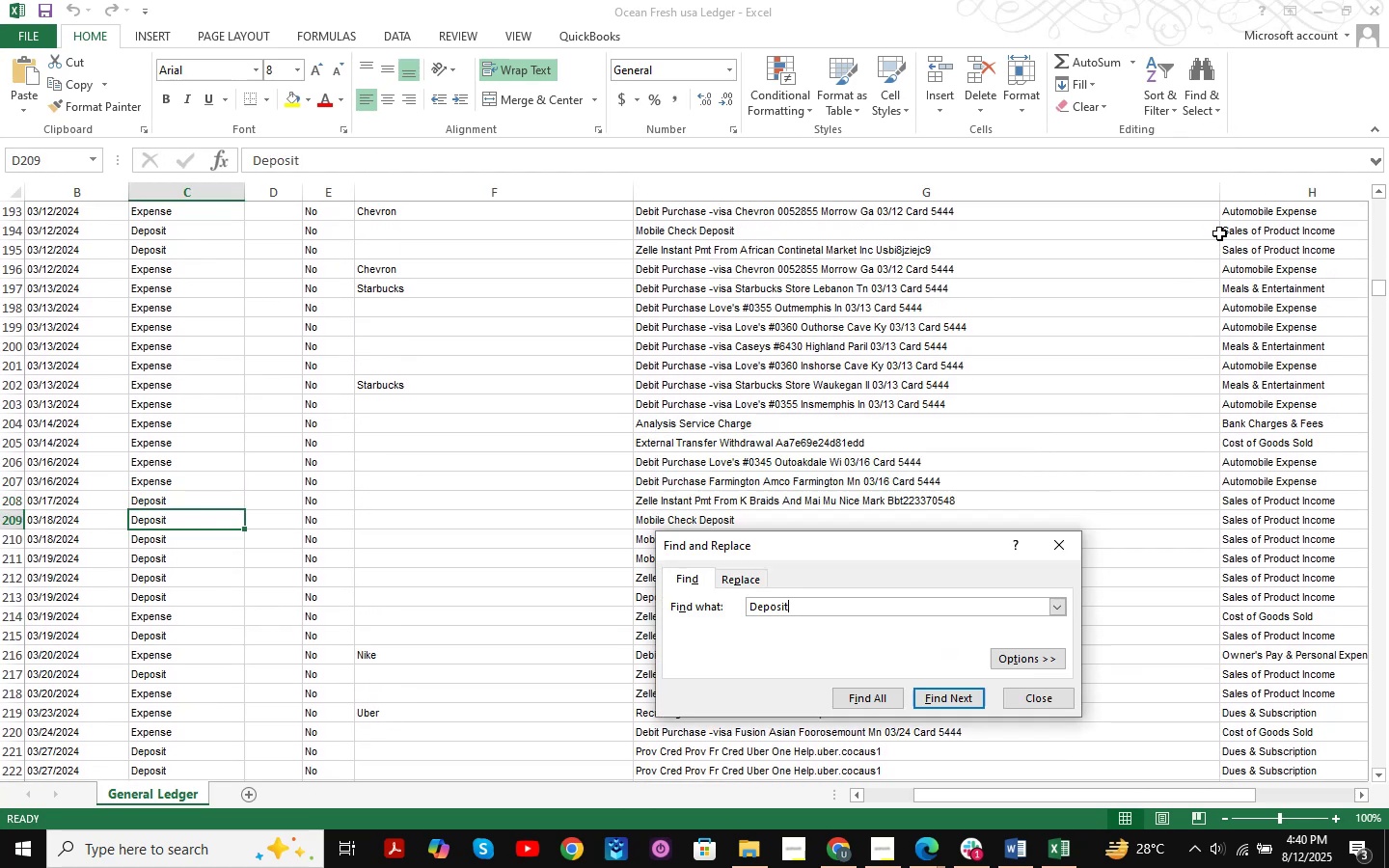 
key(NumpadEnter)
 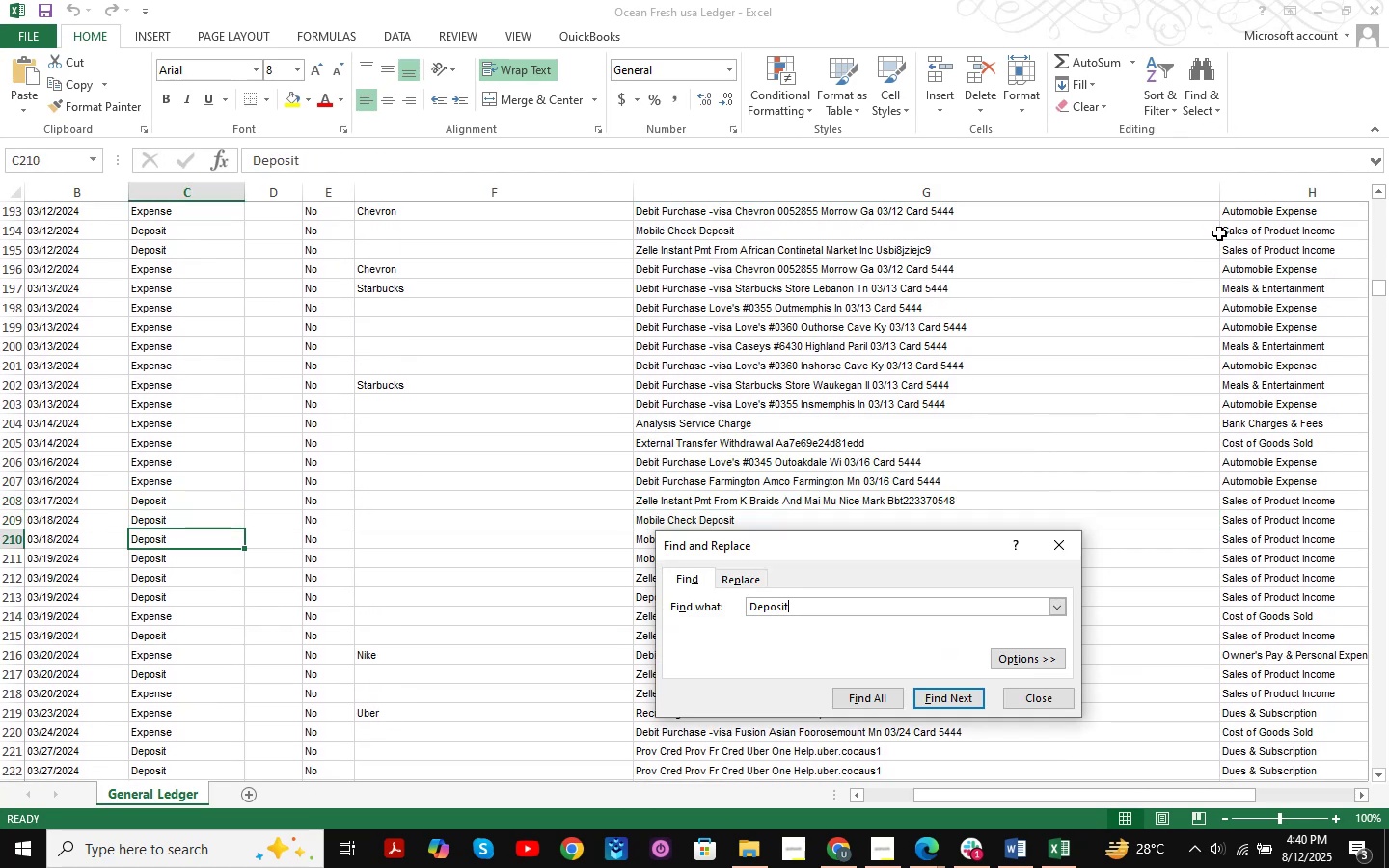 
key(NumpadEnter)
 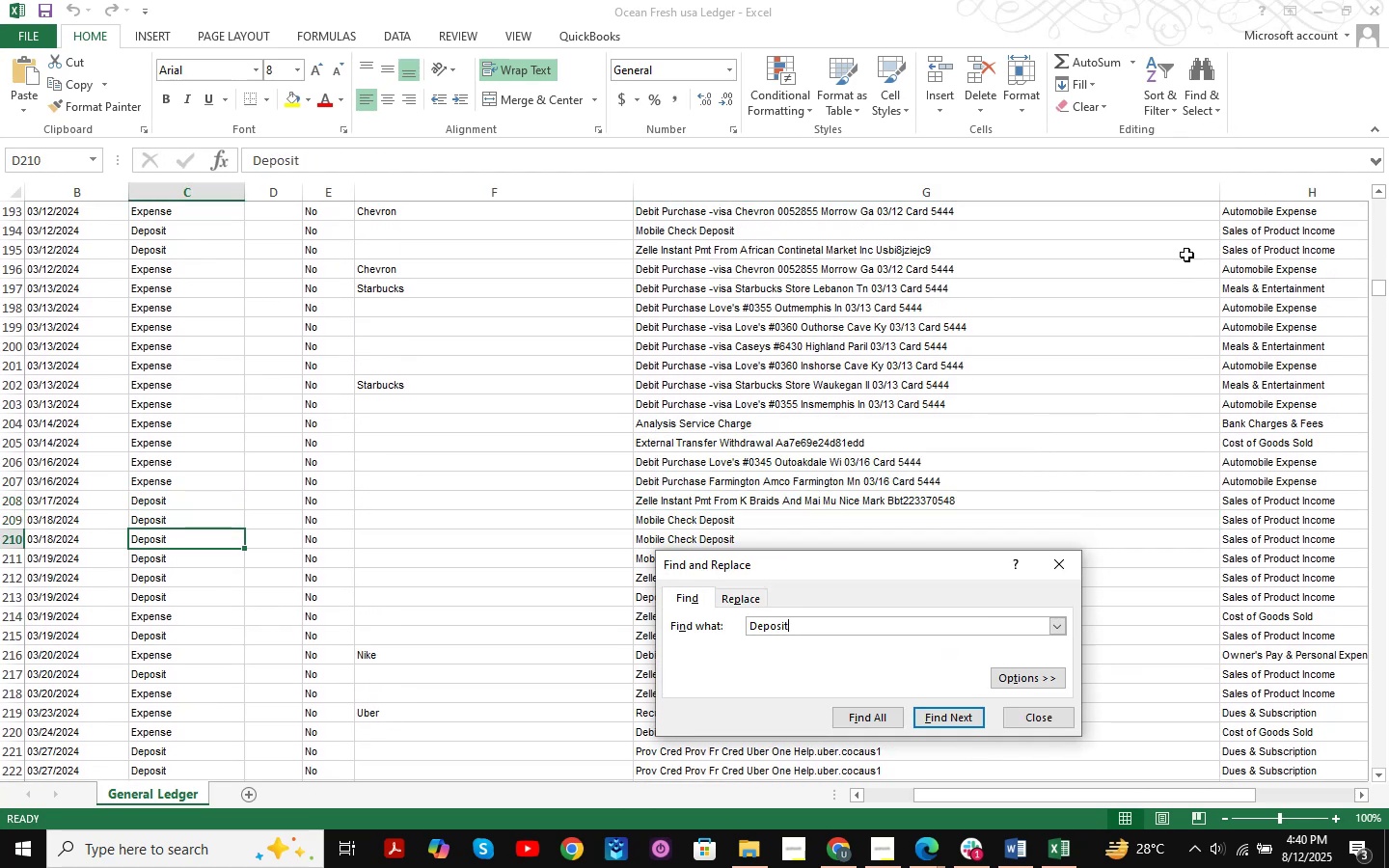 
key(NumpadEnter)
 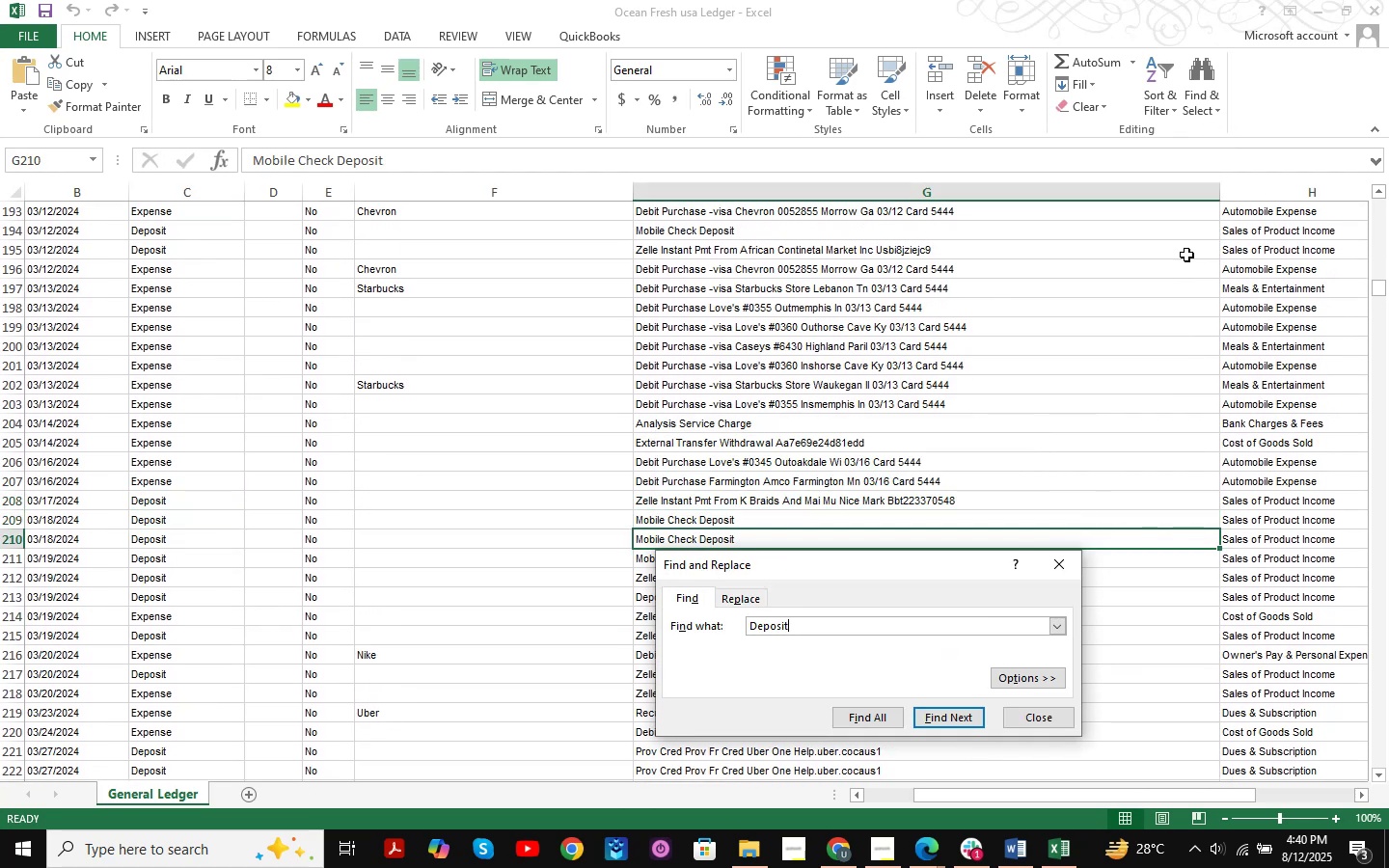 
key(NumpadEnter)
 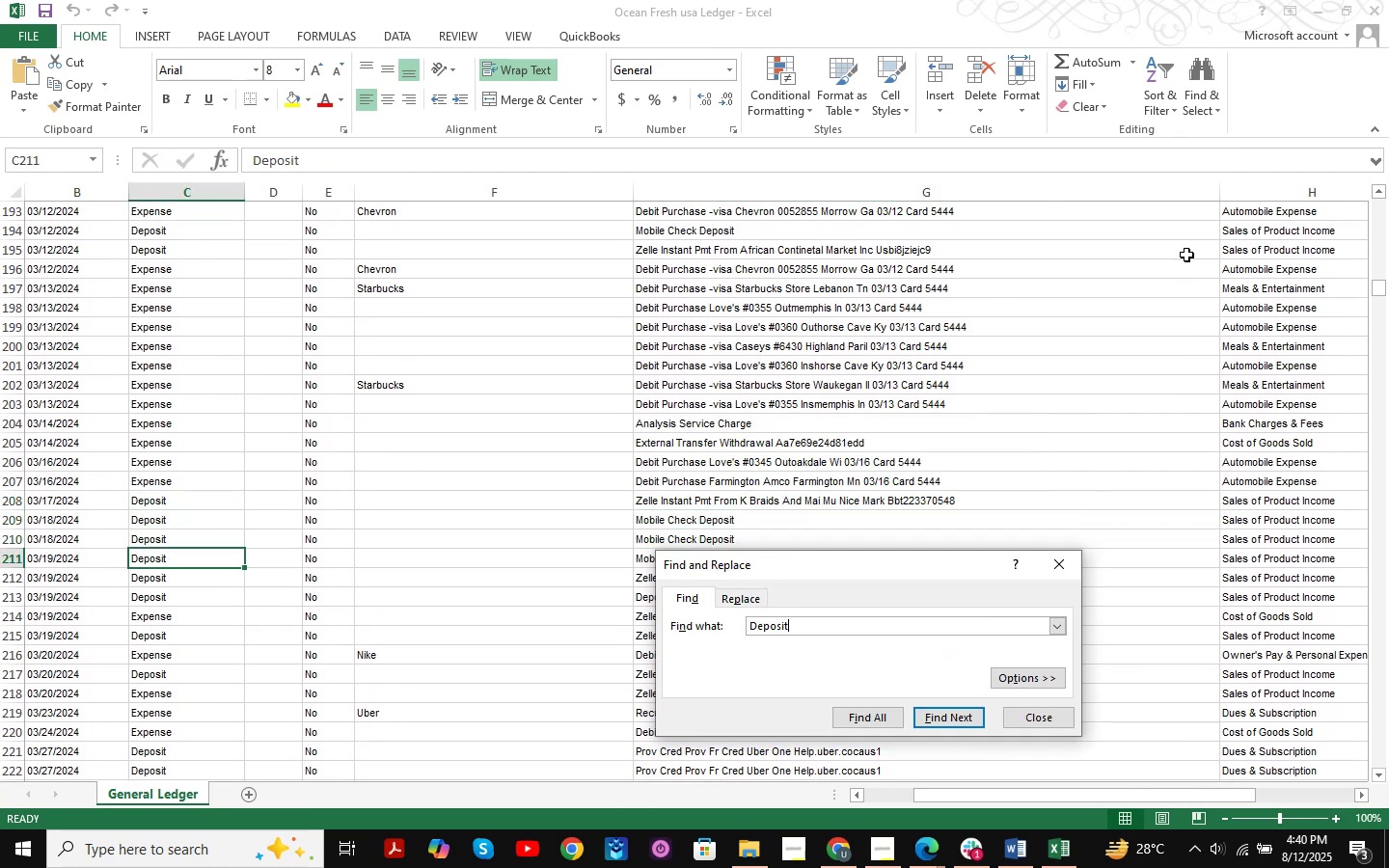 
key(NumpadEnter)
 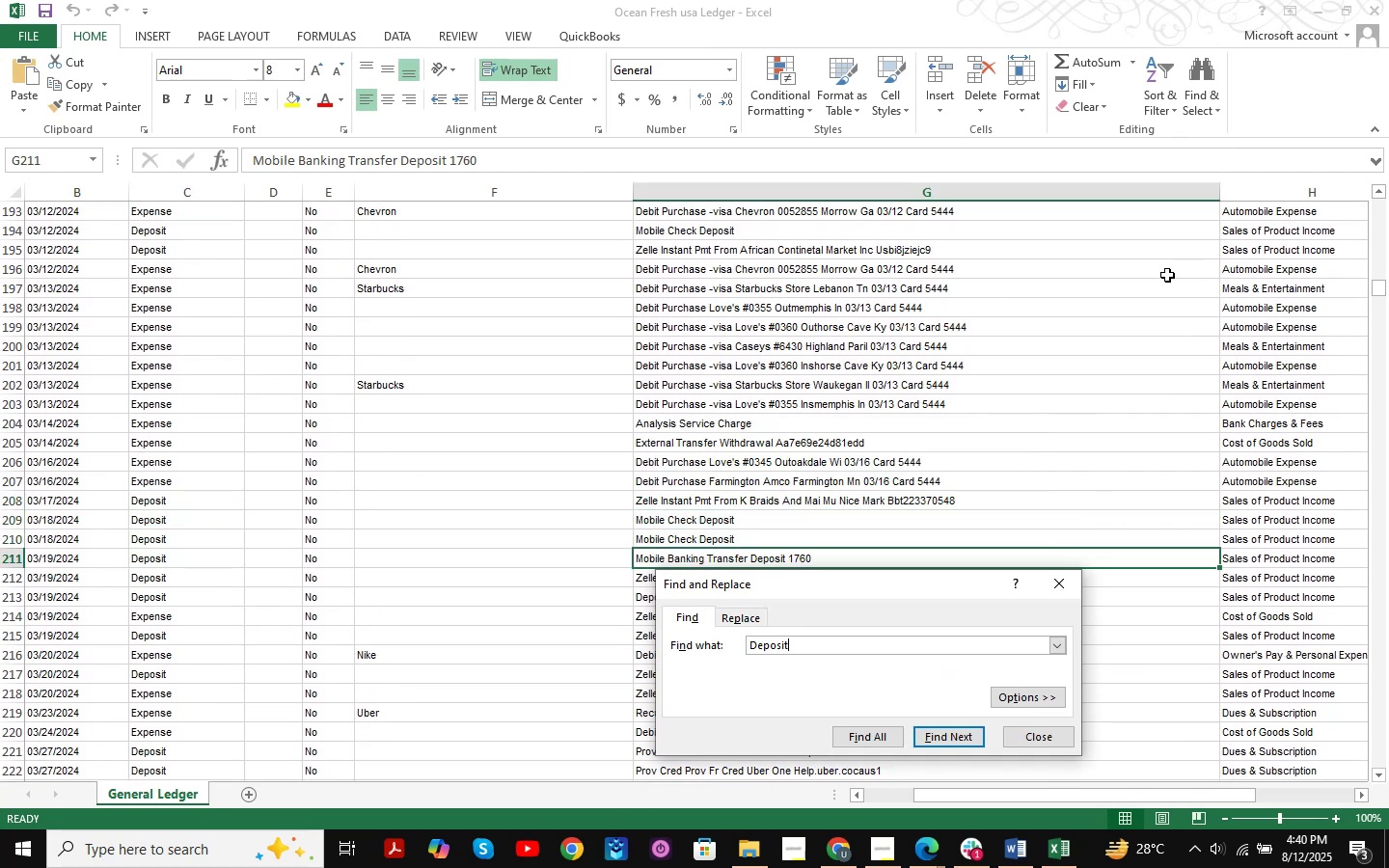 
key(NumpadEnter)
 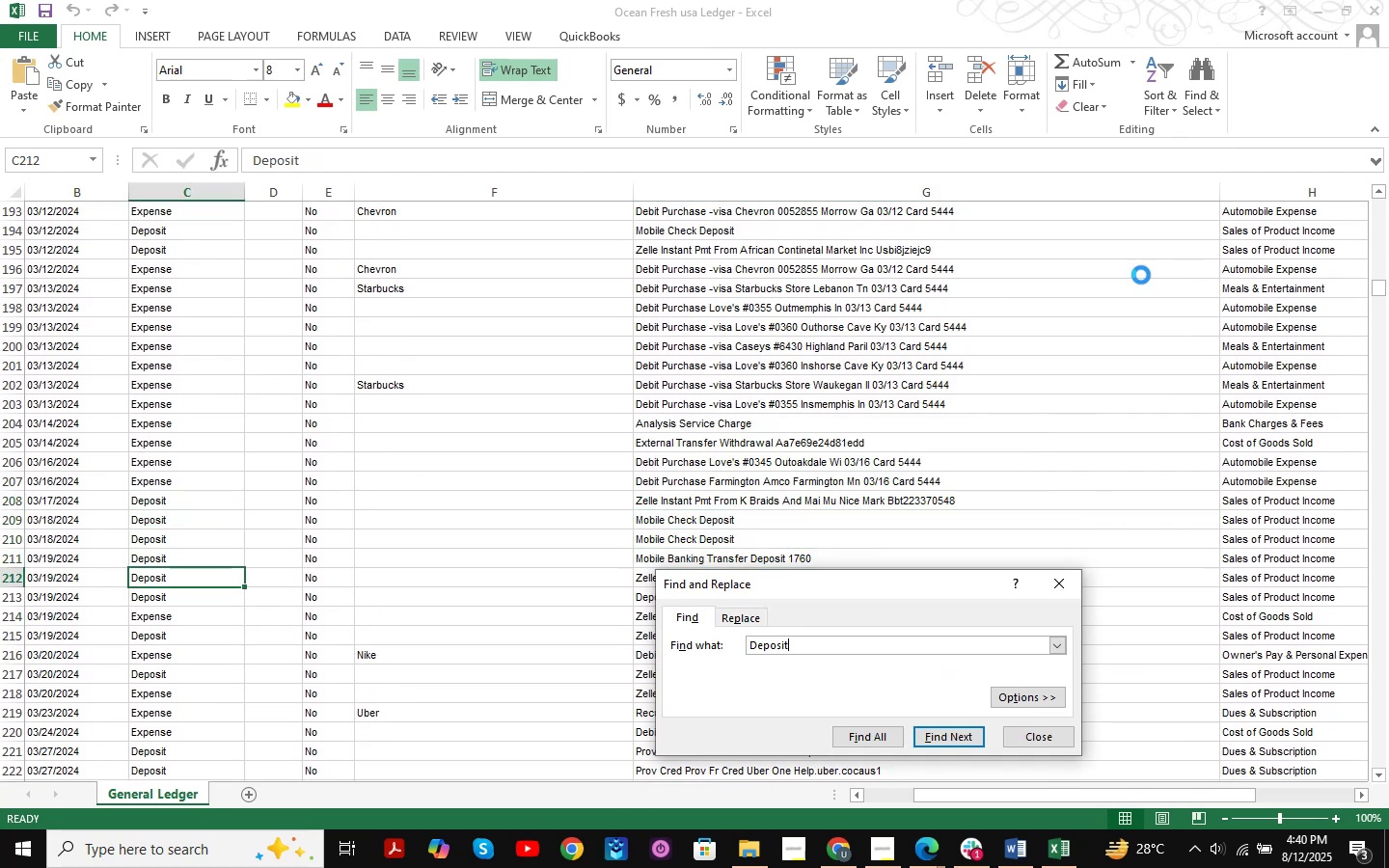 
key(NumpadEnter)
 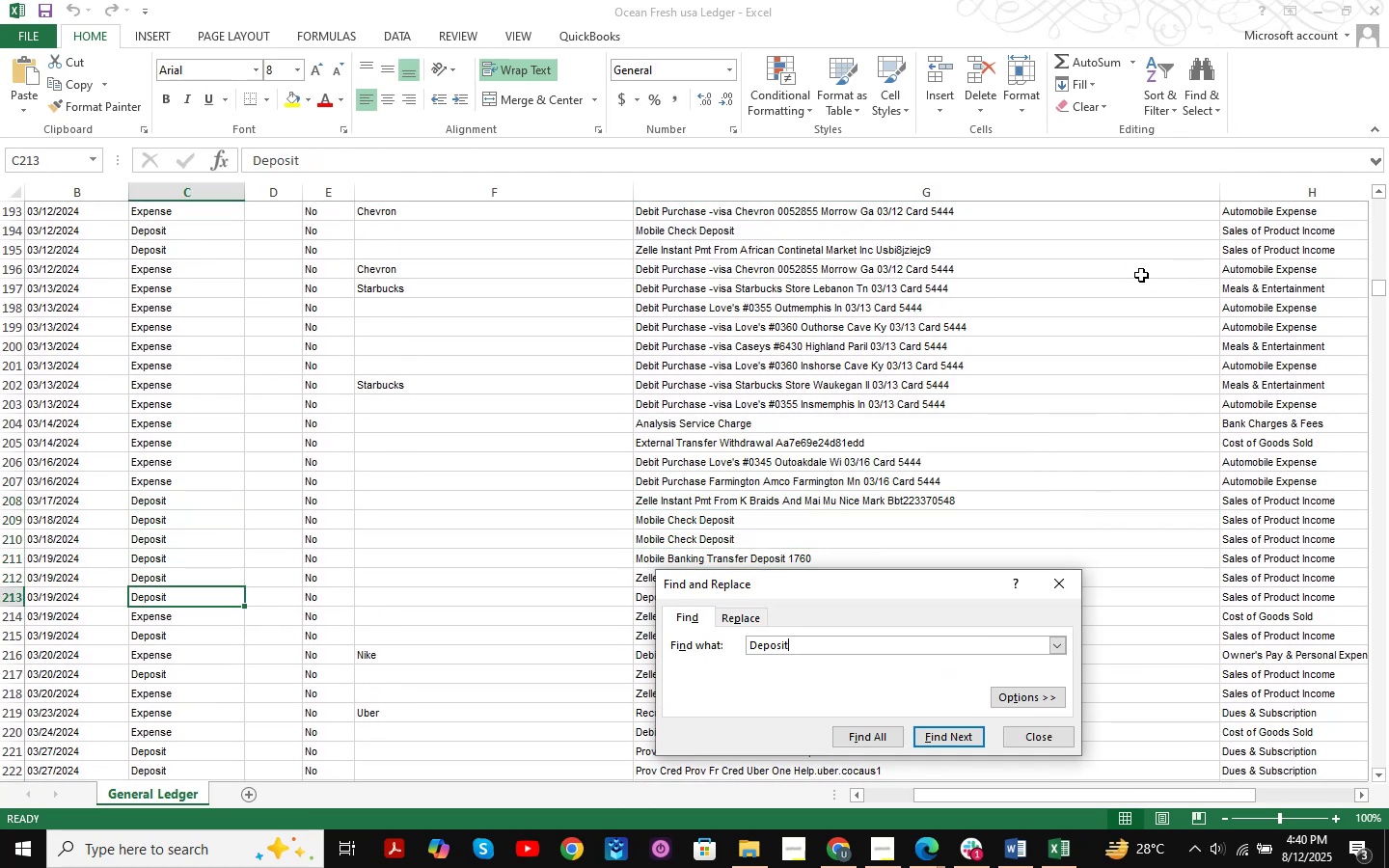 
key(NumpadEnter)
 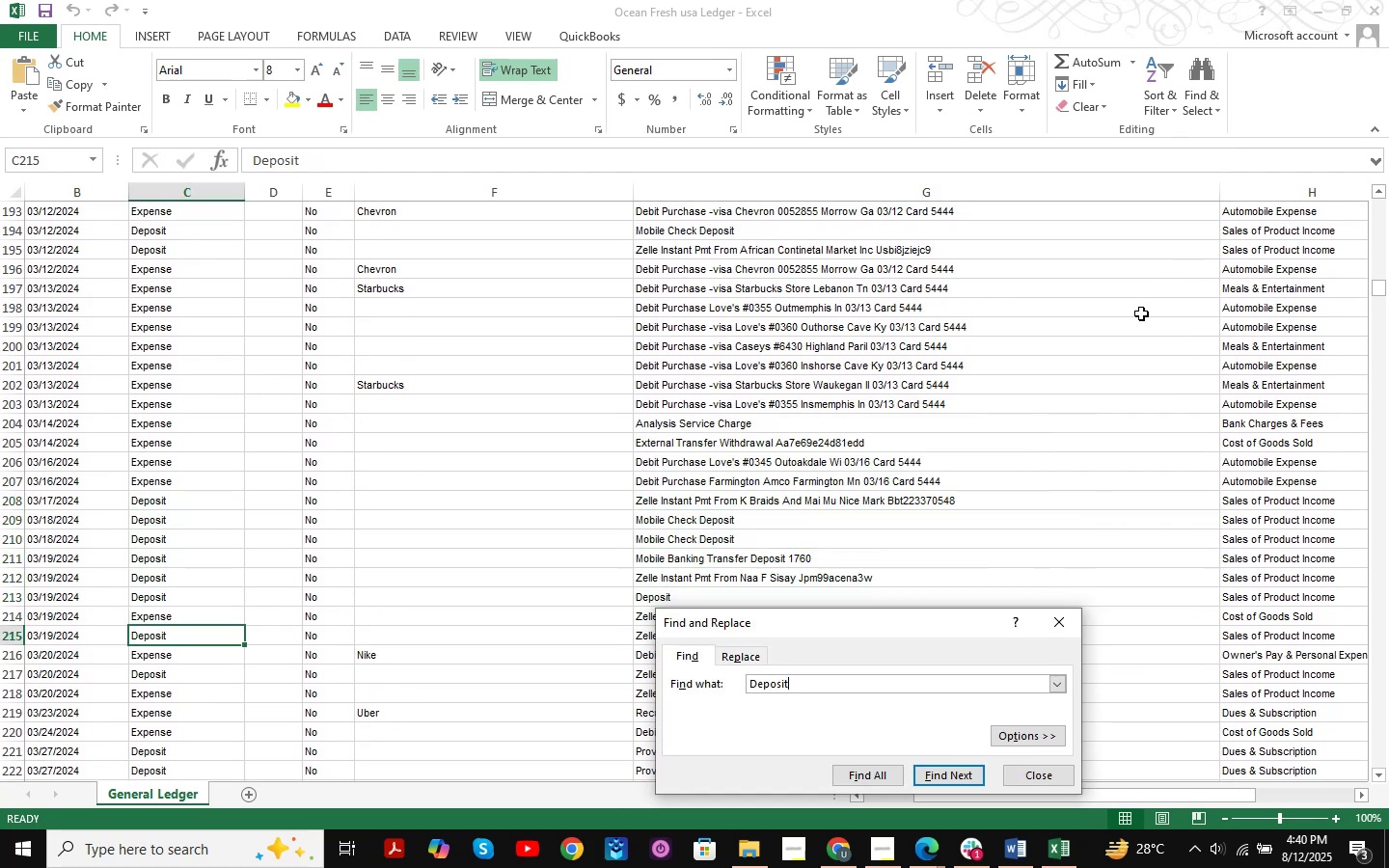 
key(NumpadEnter)
 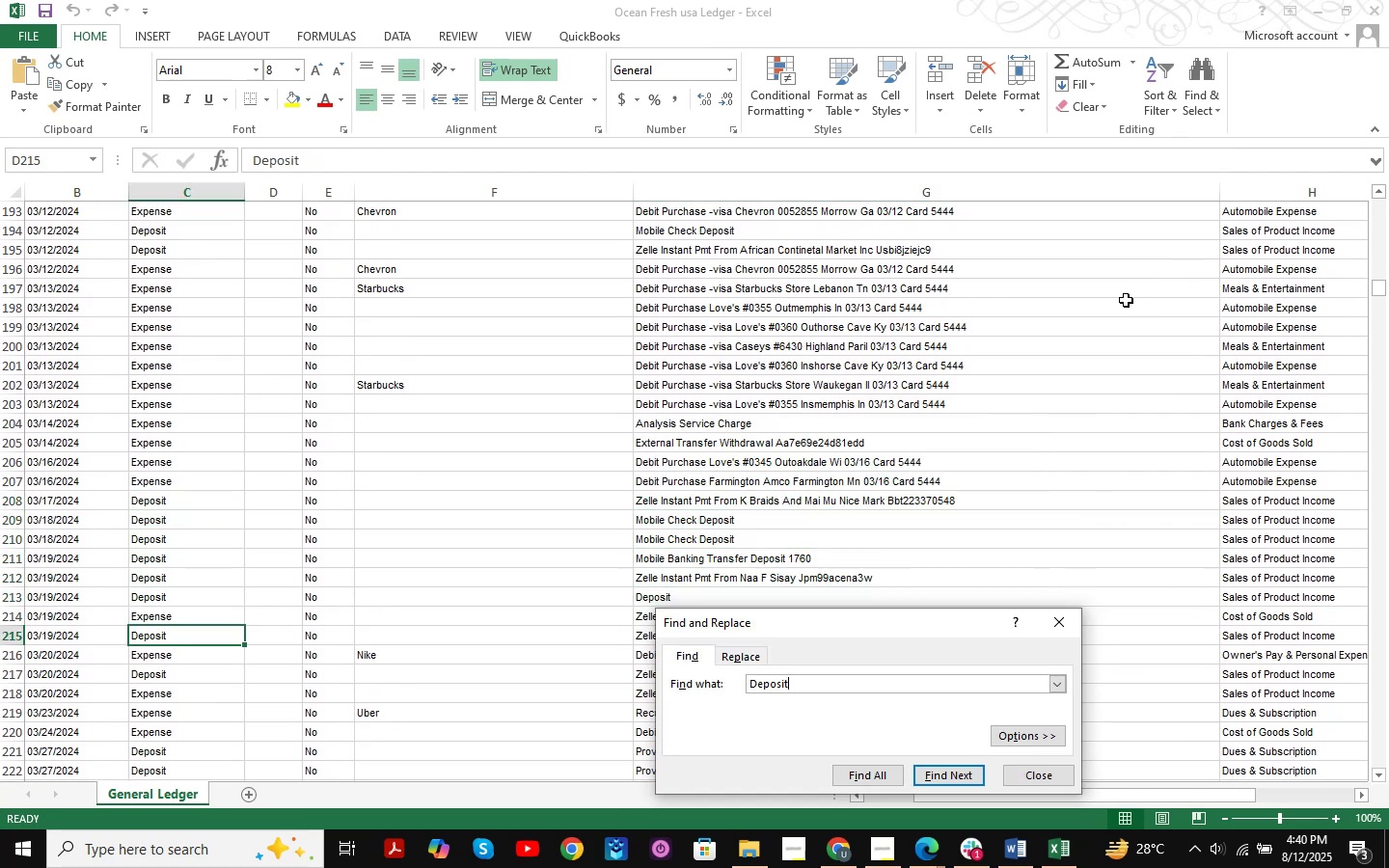 
key(NumpadEnter)
 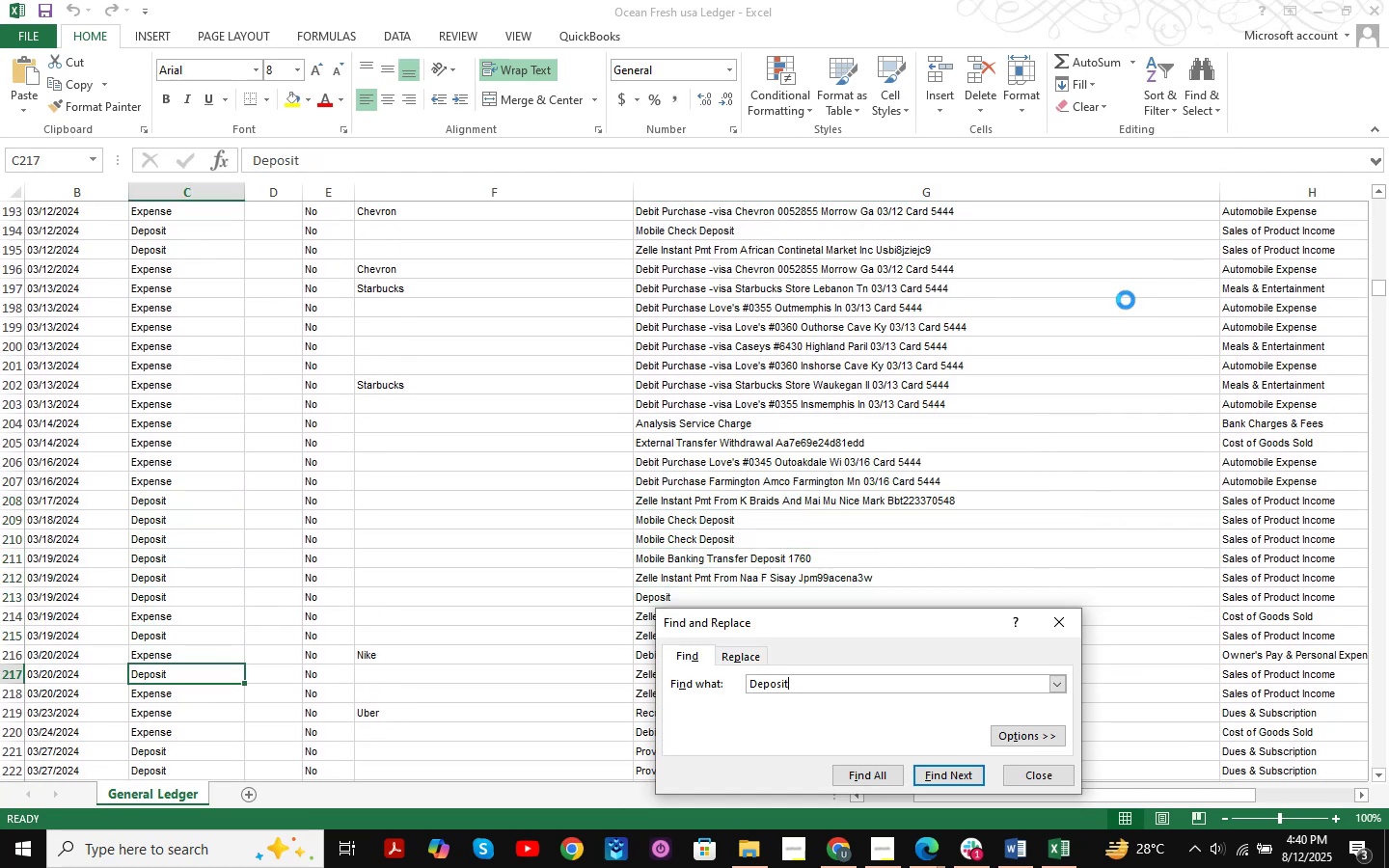 
key(NumpadEnter)
 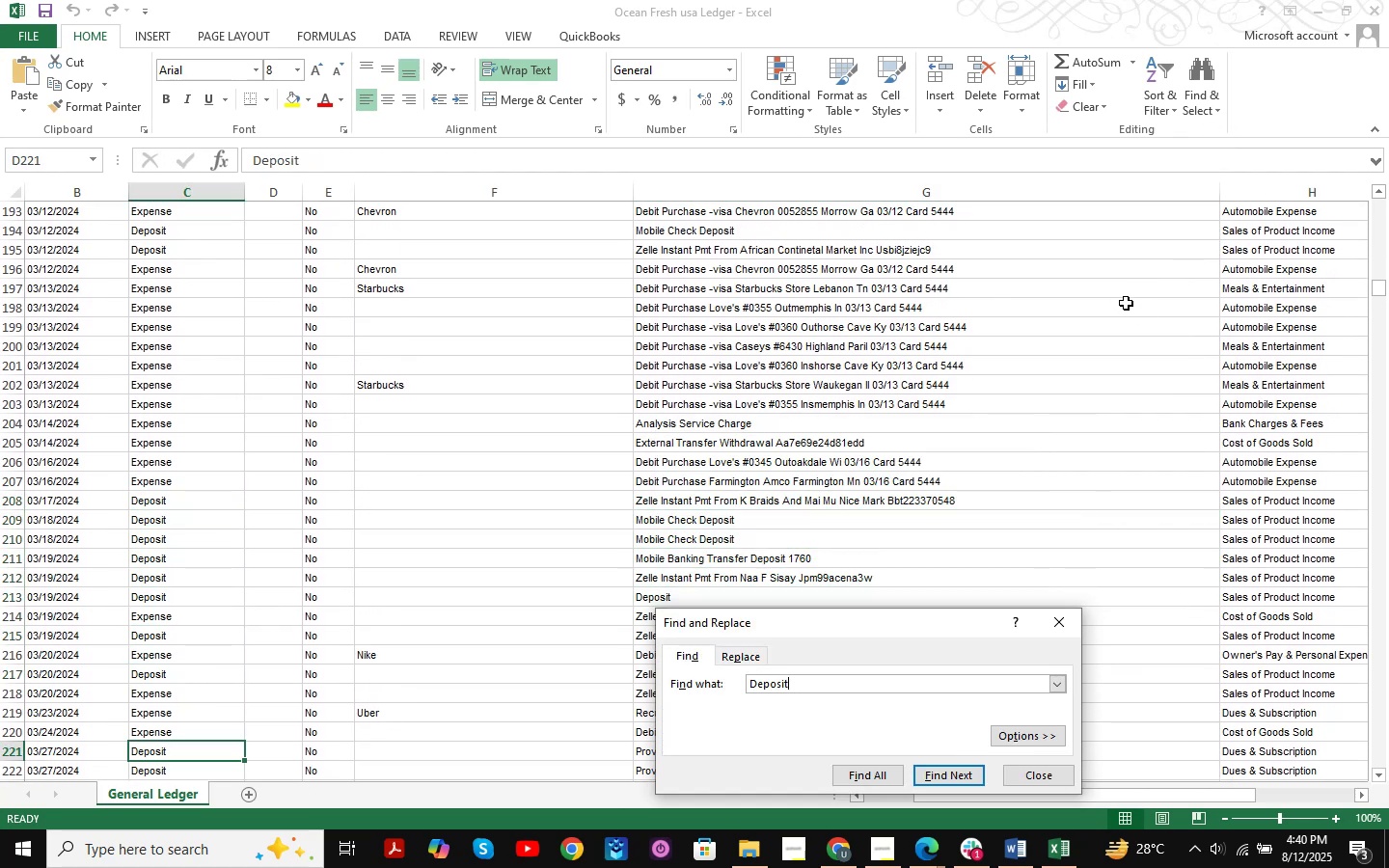 
key(NumpadEnter)
 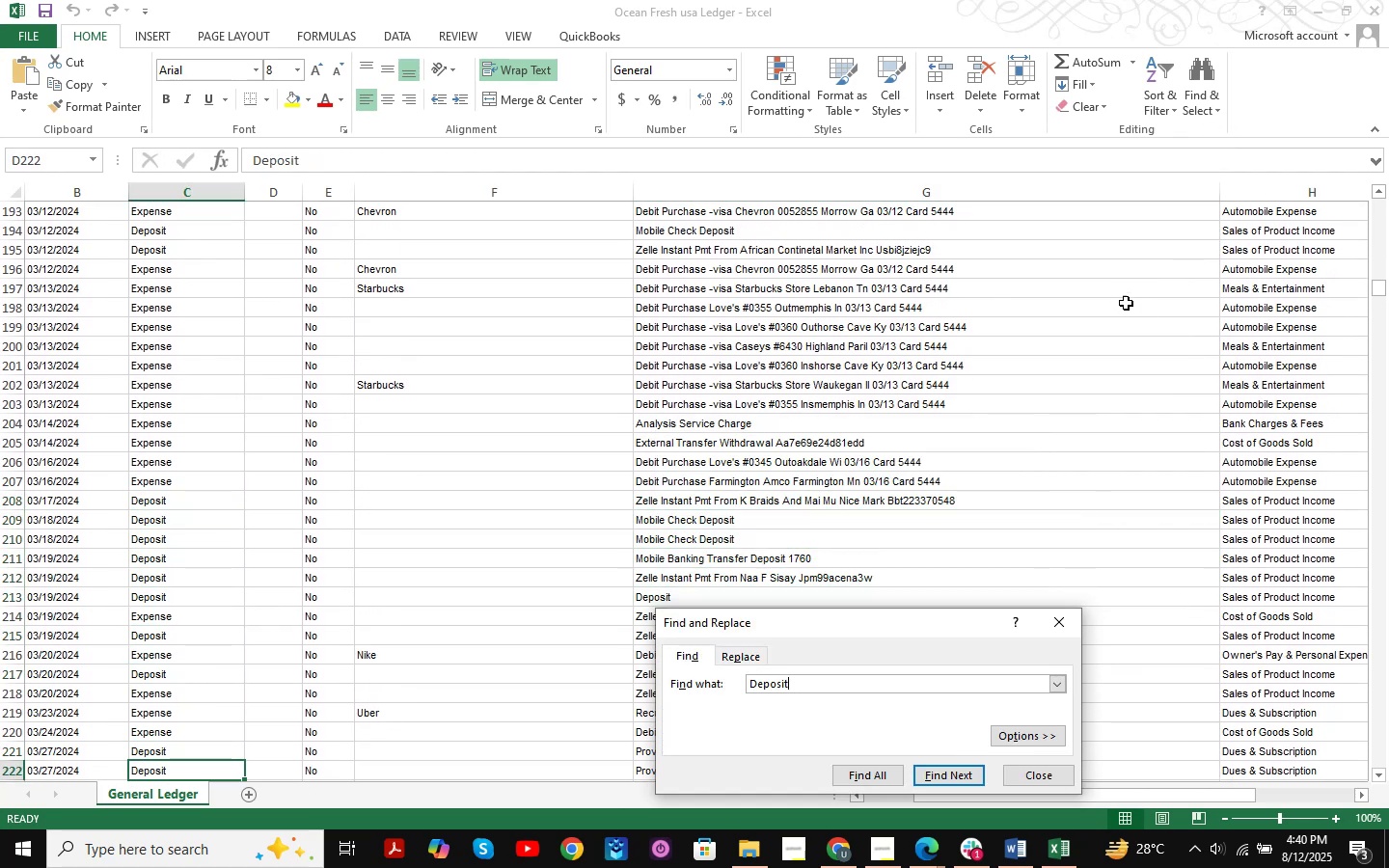 
key(NumpadEnter)
 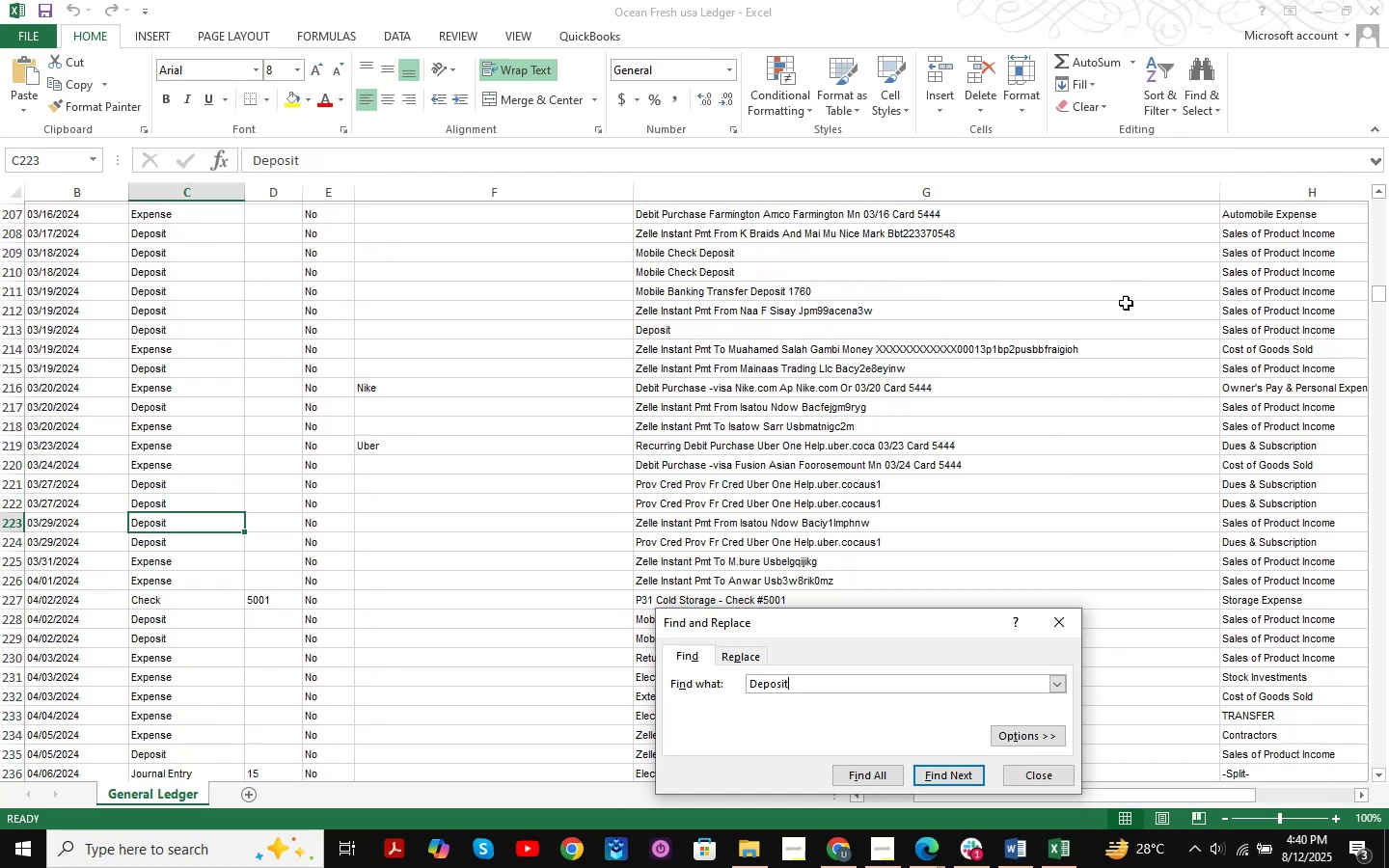 
key(NumpadEnter)
 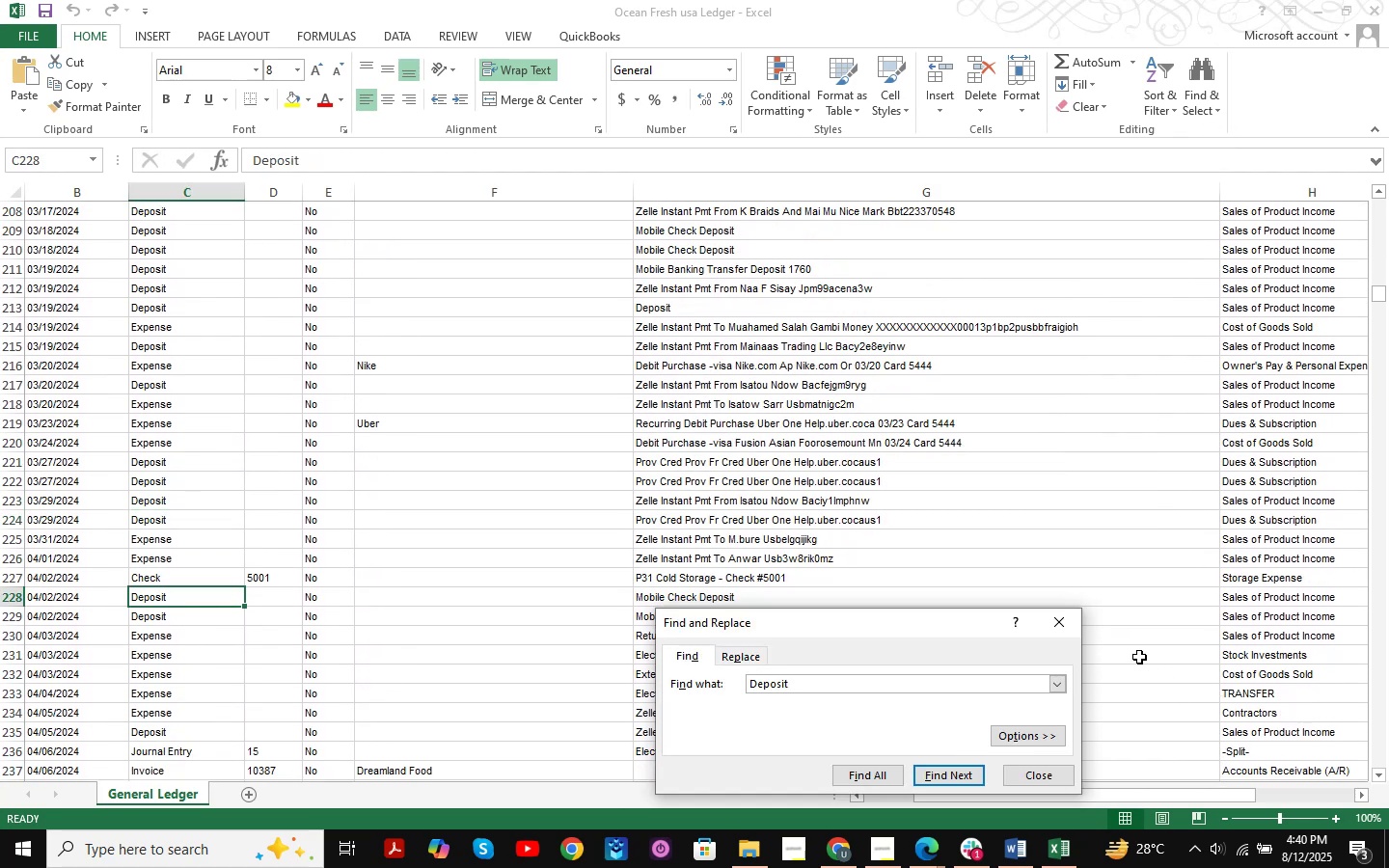 
left_click([1055, 626])
 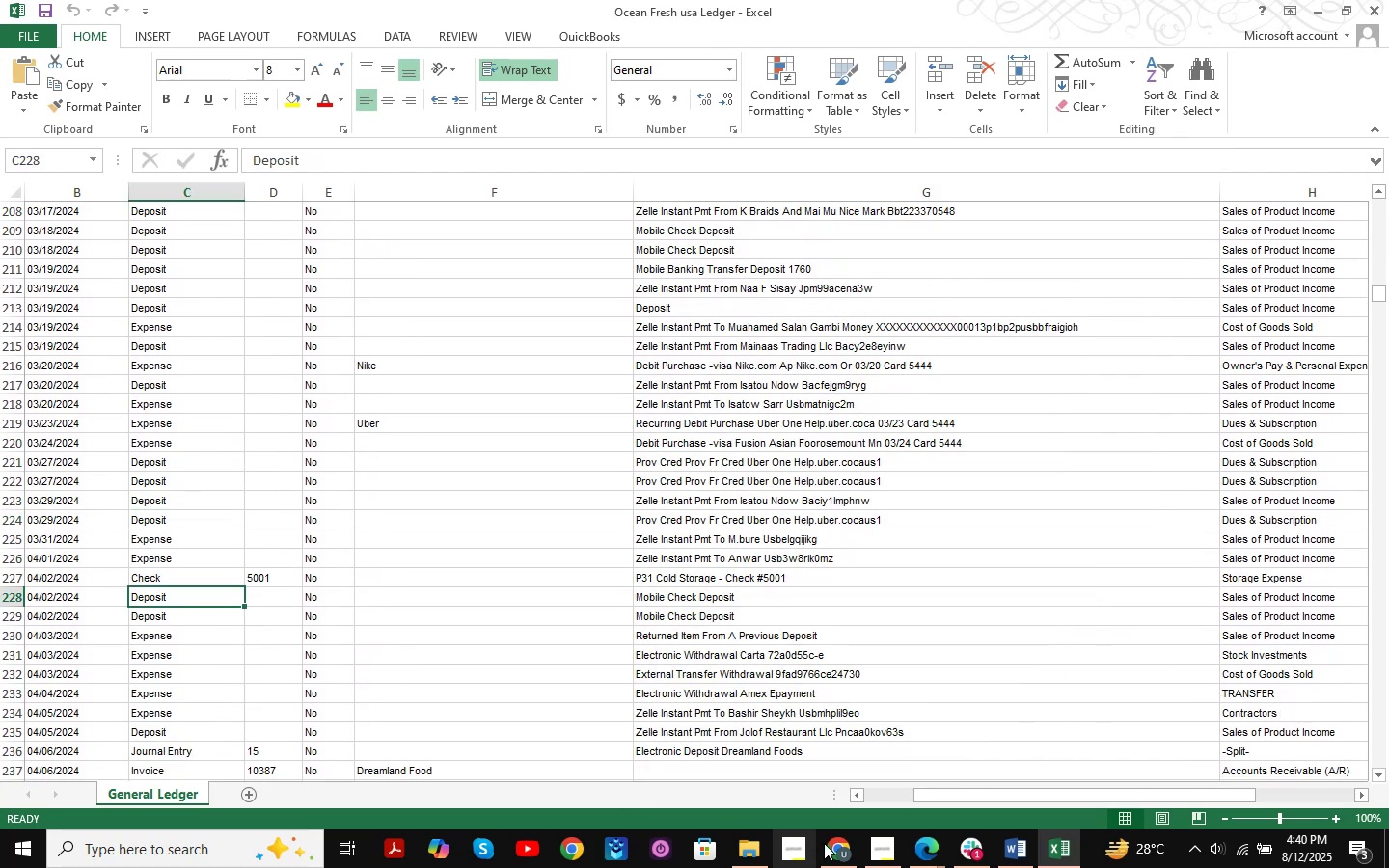 
left_click([827, 847])
 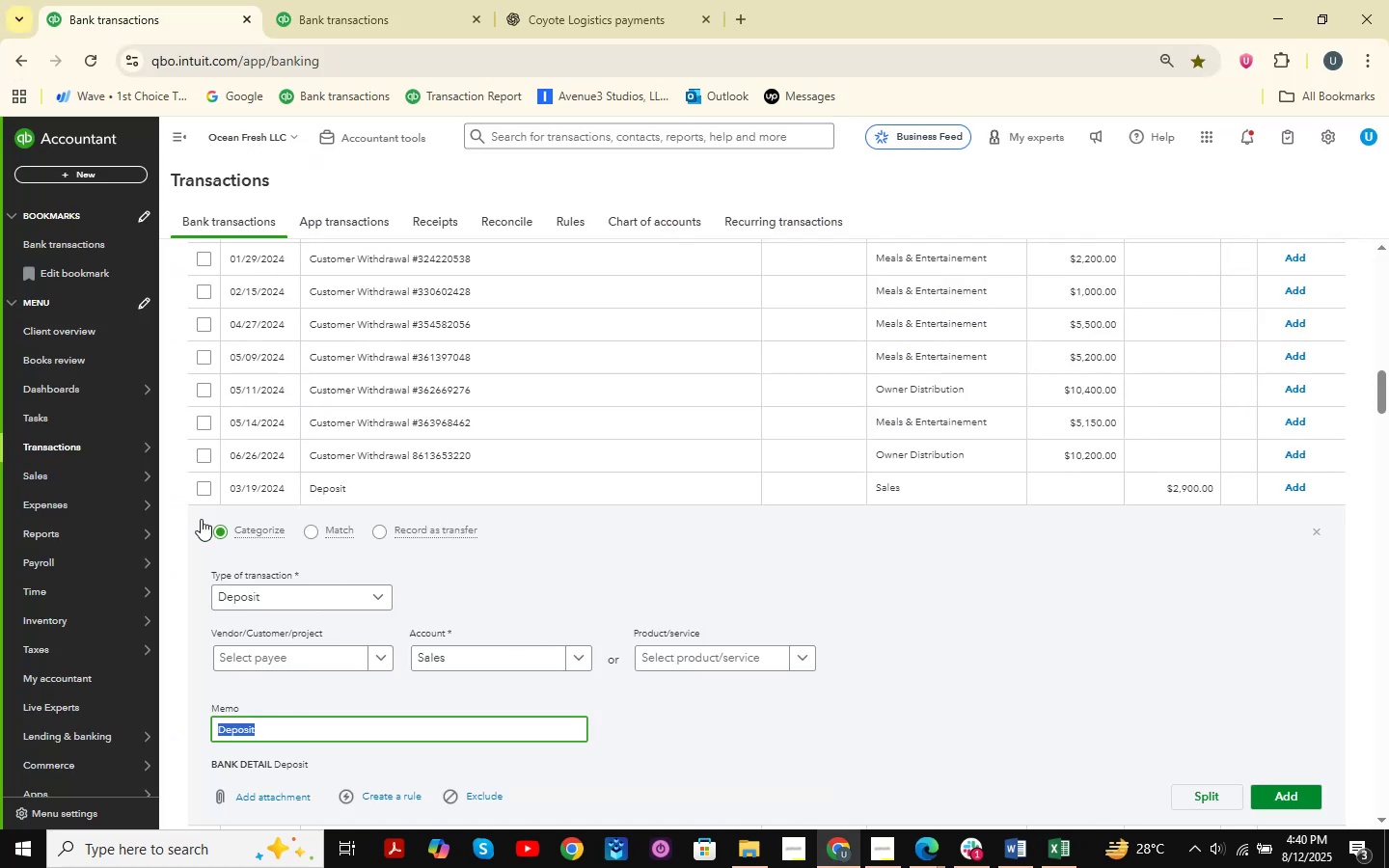 
scroll: coordinate [199, 473], scroll_direction: down, amount: 3.0
 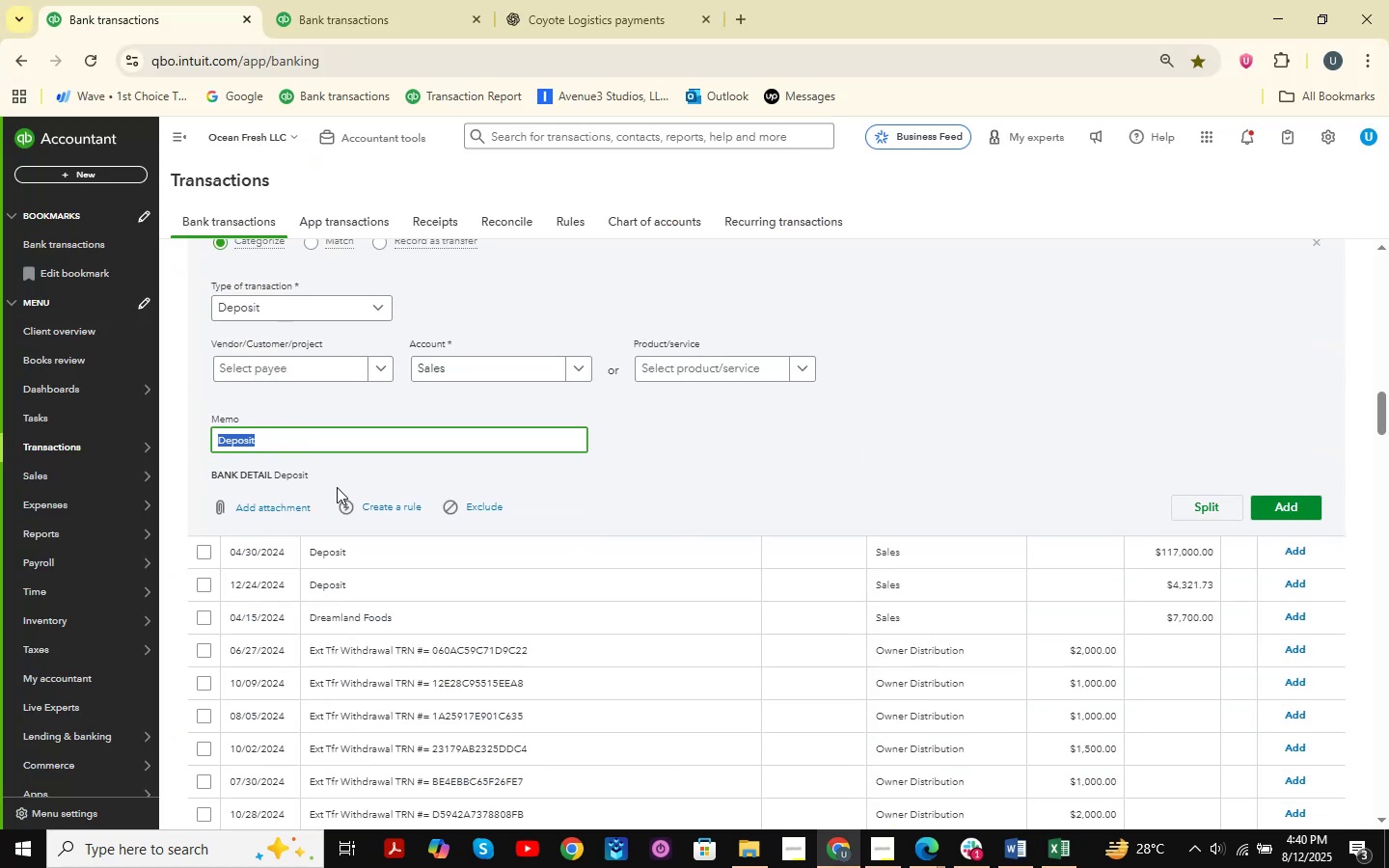 
left_click([308, 481])
 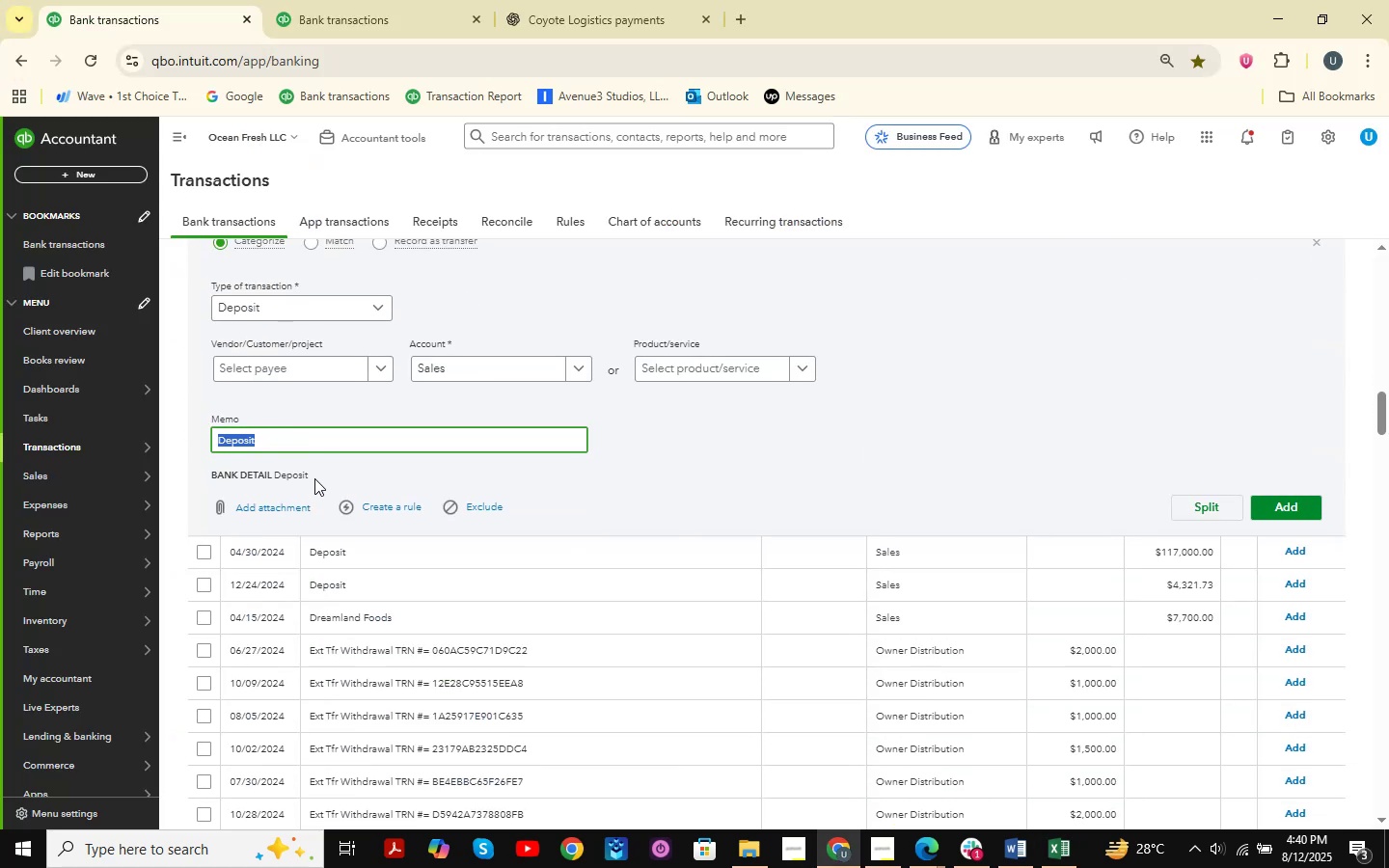 
left_click_drag(start_coordinate=[324, 477], to_coordinate=[289, 475])
 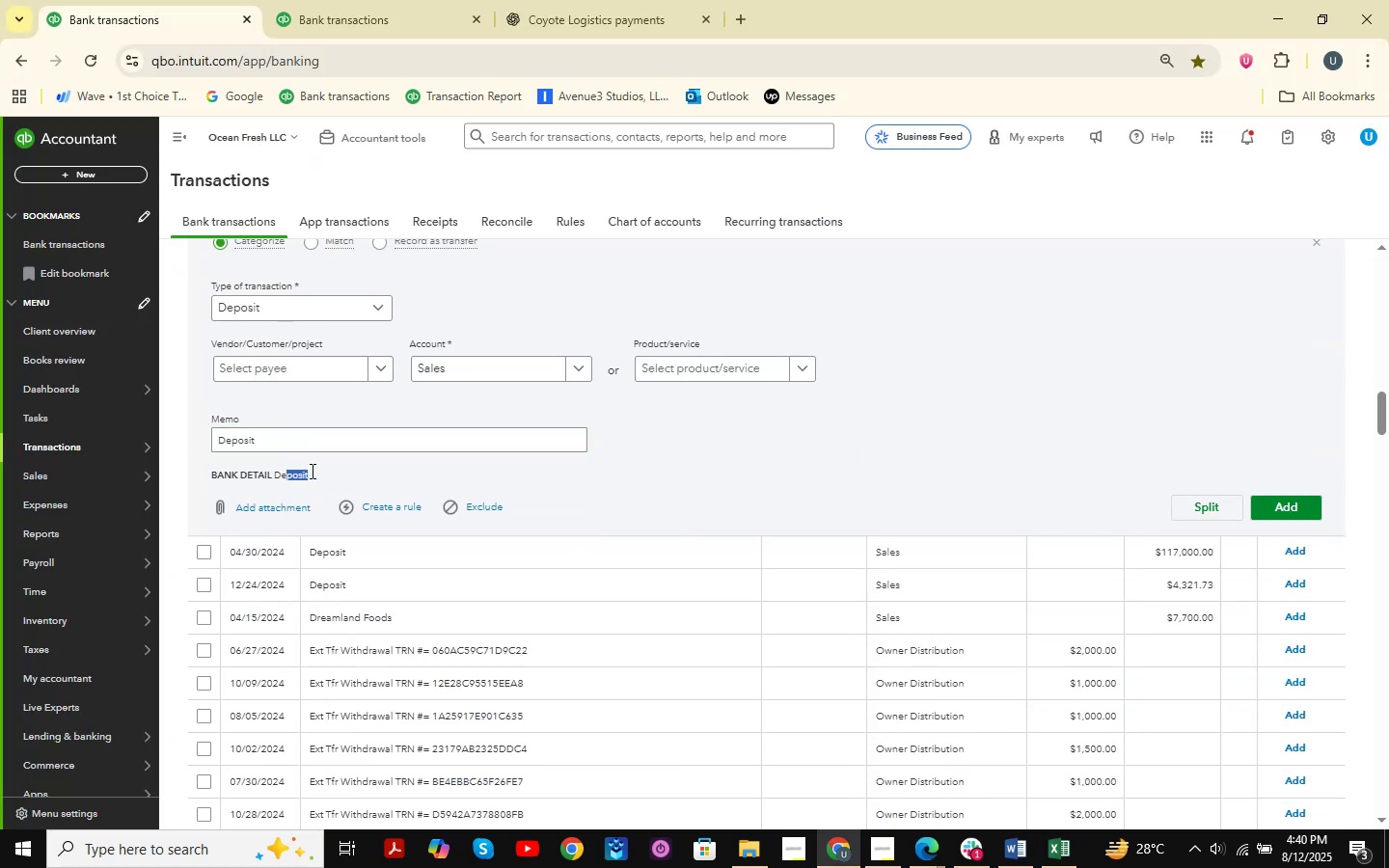 
left_click([321, 468])
 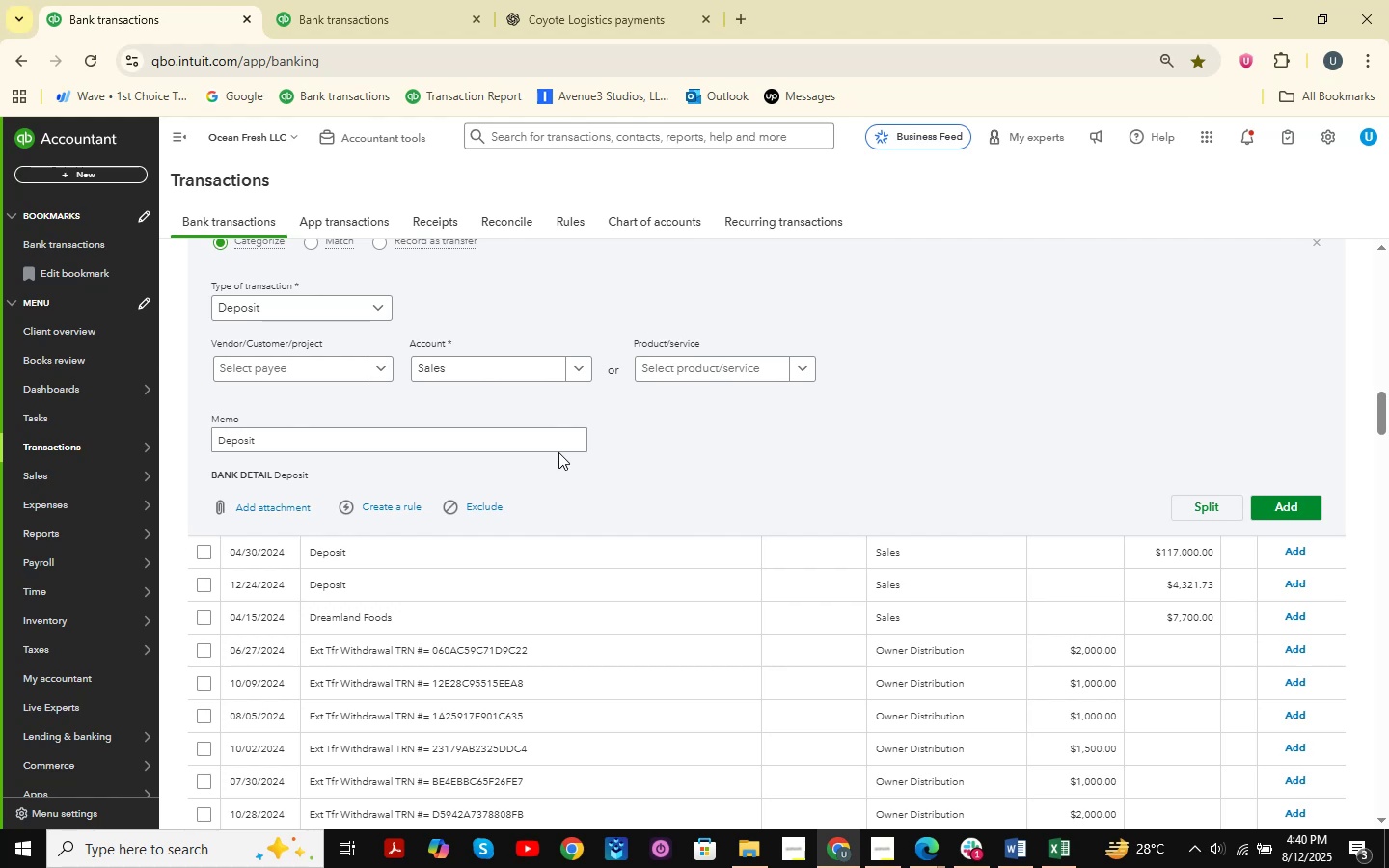 
scroll: coordinate [721, 463], scroll_direction: up, amount: 4.0
 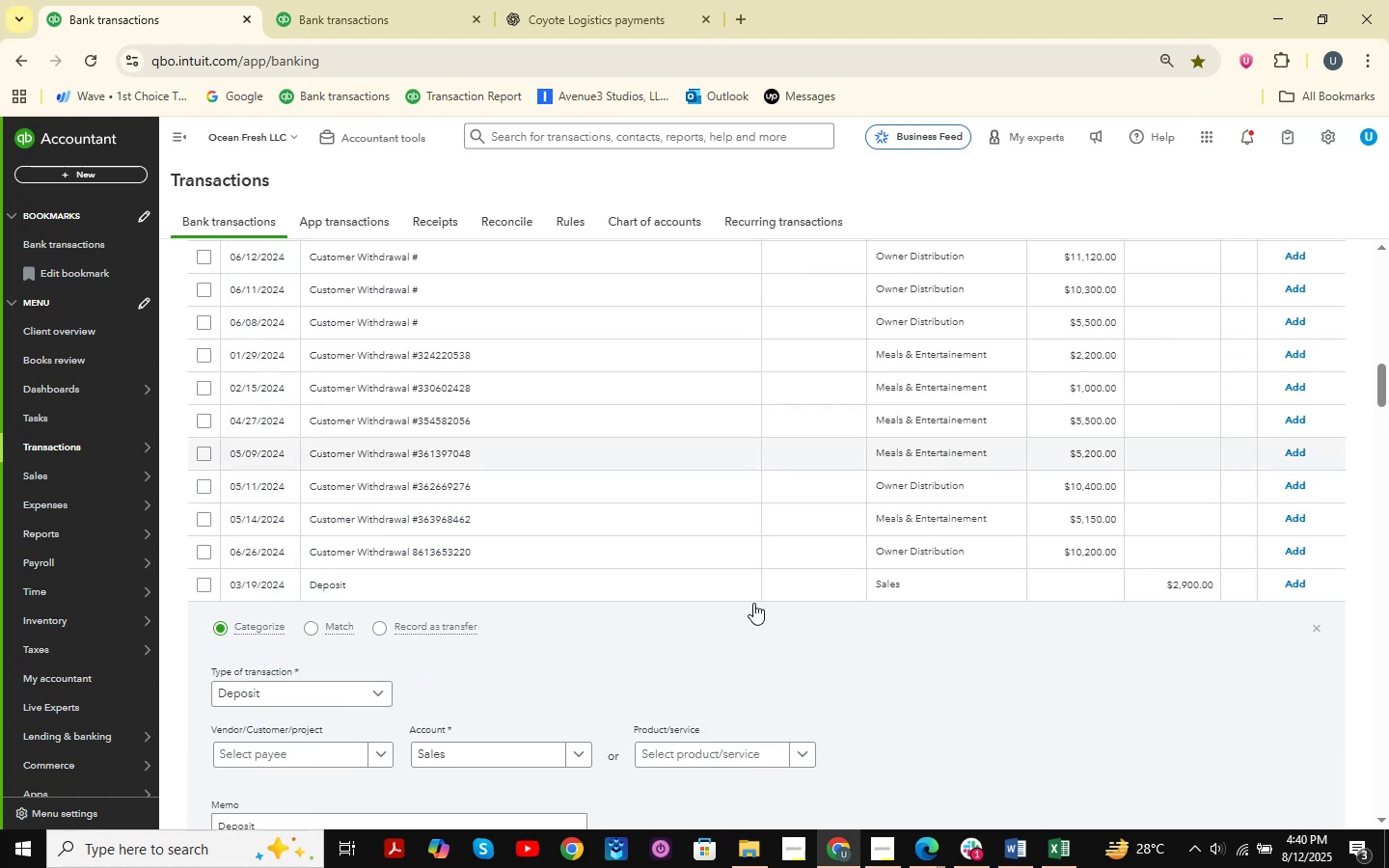 
scroll: coordinate [859, 644], scroll_direction: down, amount: 3.0
 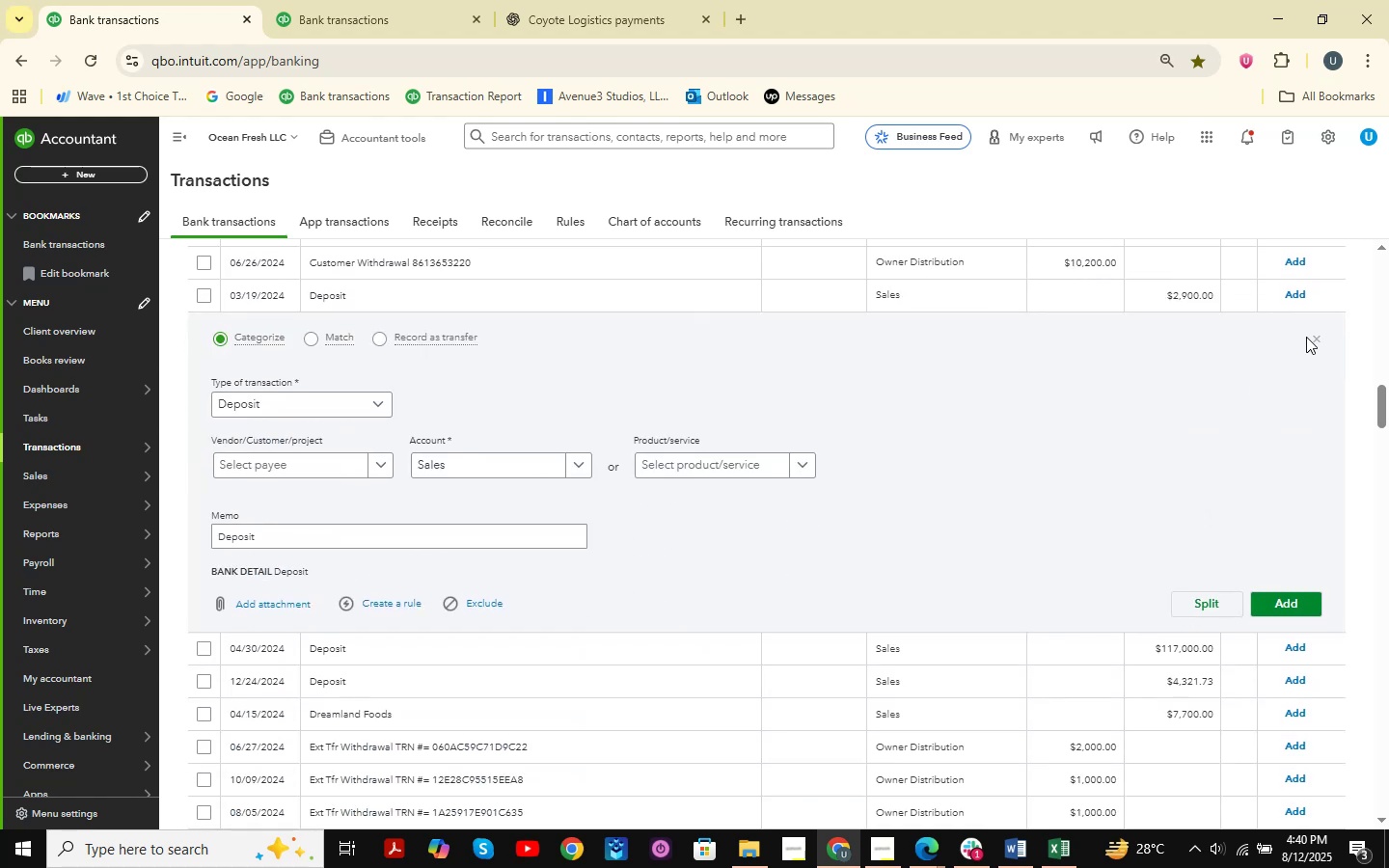 
left_click([1315, 339])
 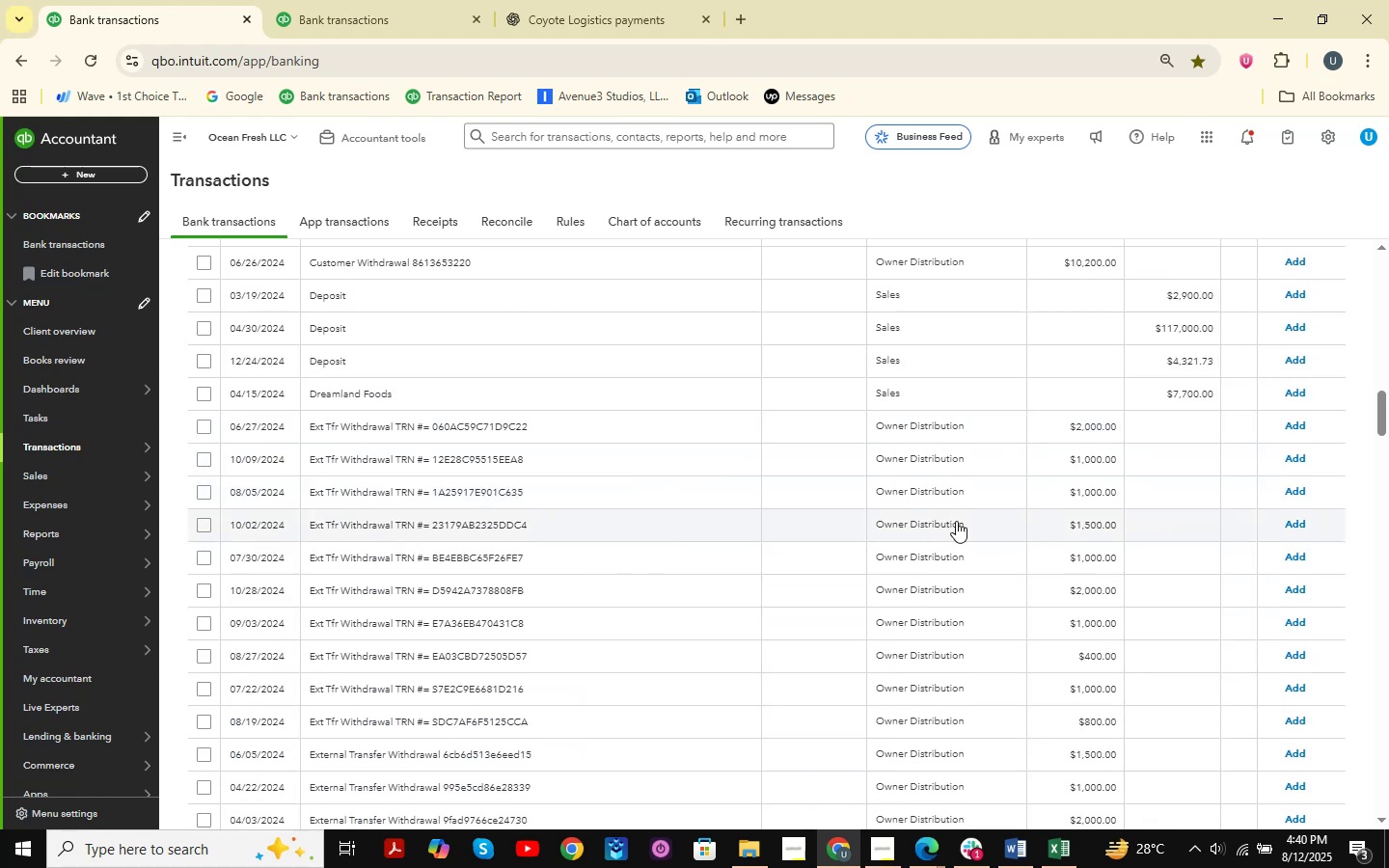 
left_click([1036, 830])
 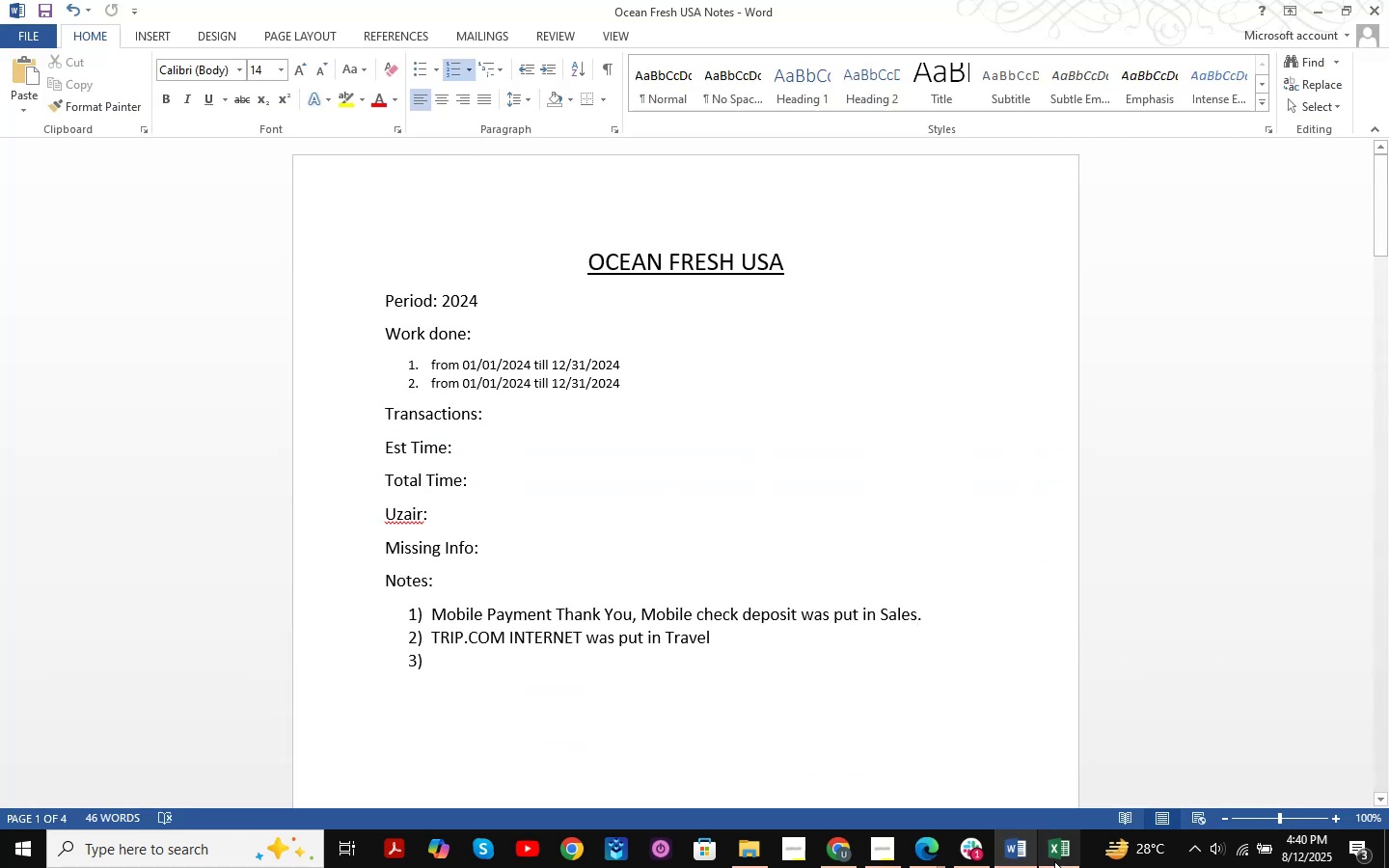 
left_click([1075, 867])
 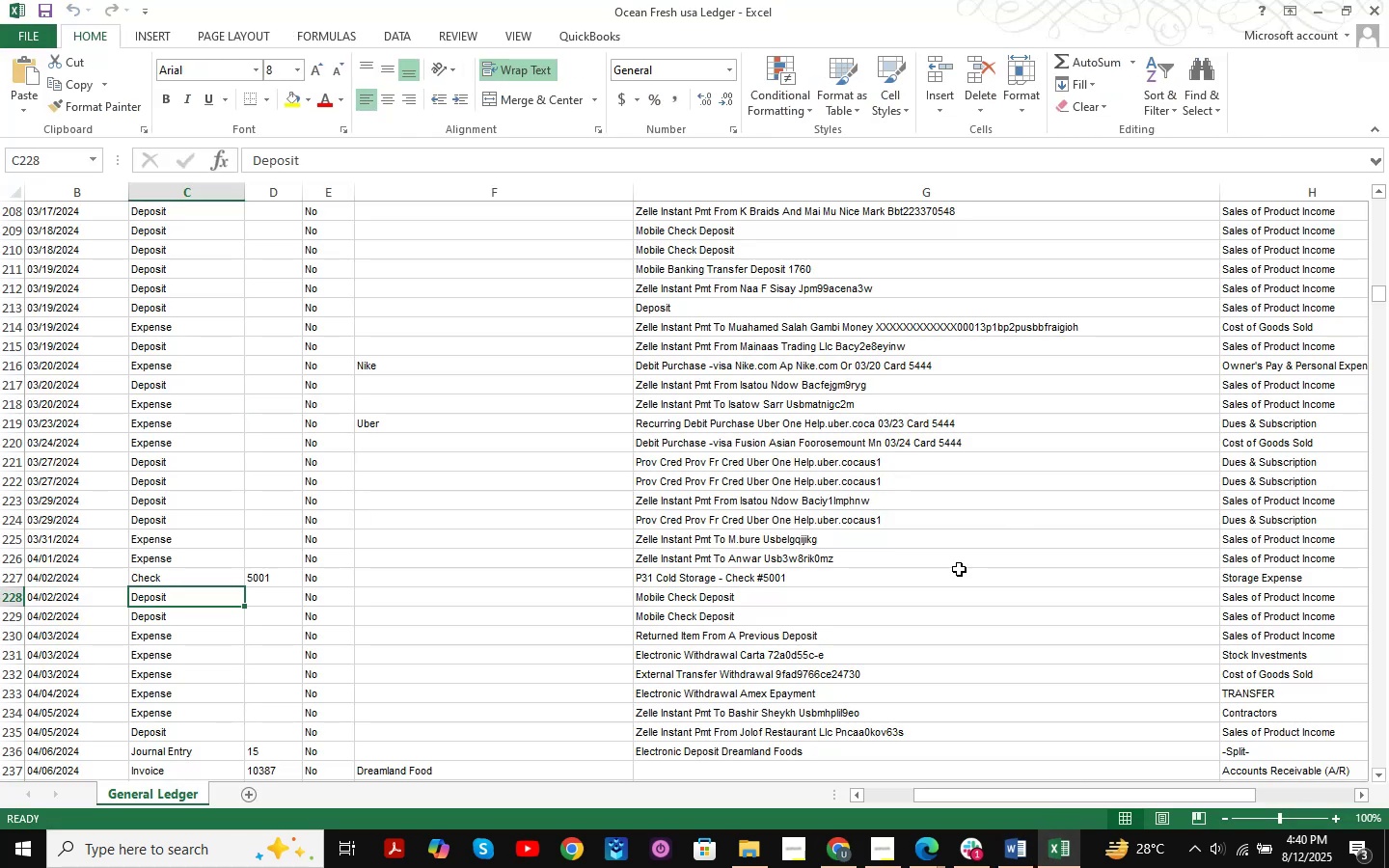 
key(Control+F)
 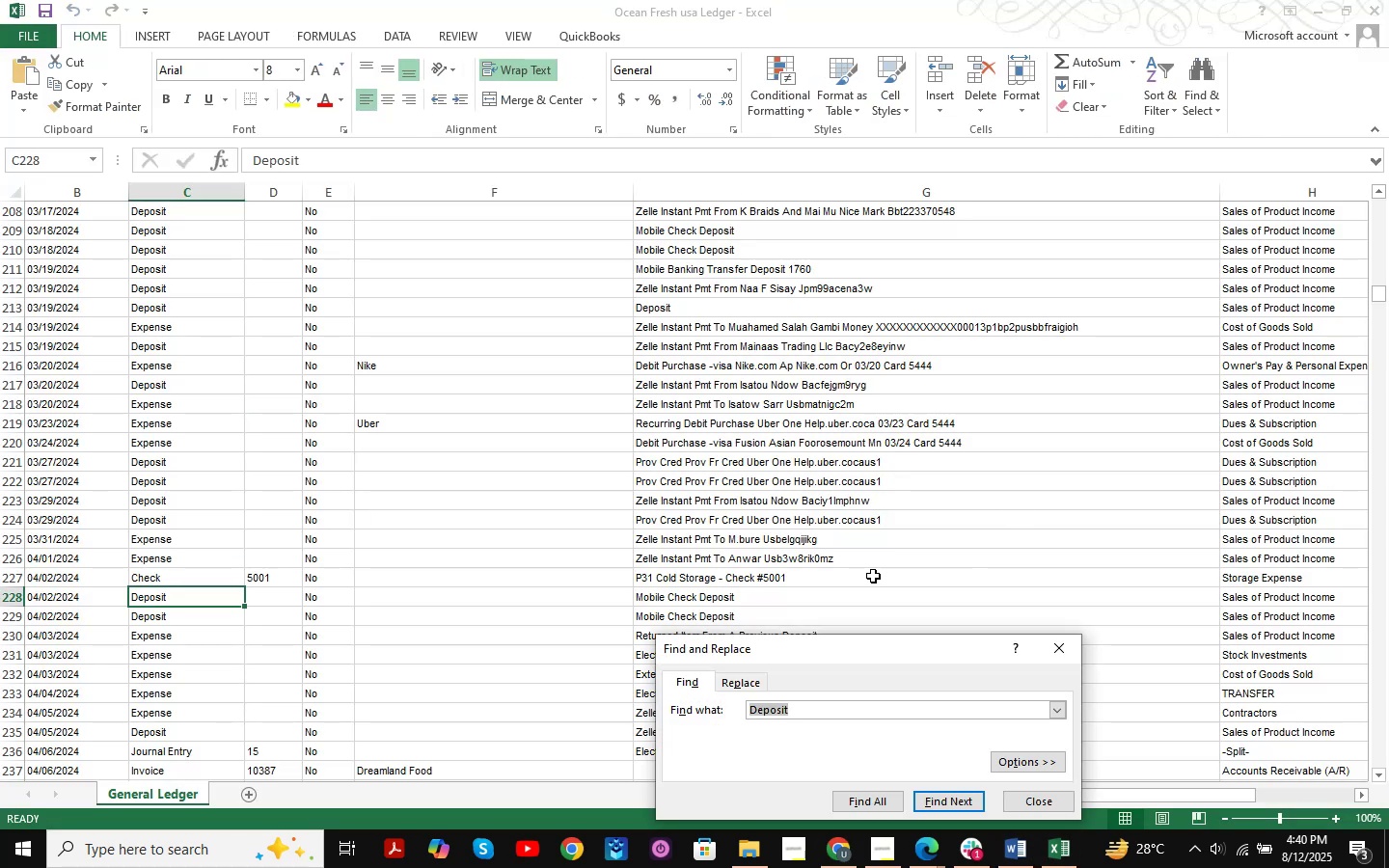 
key(Numpad1)
 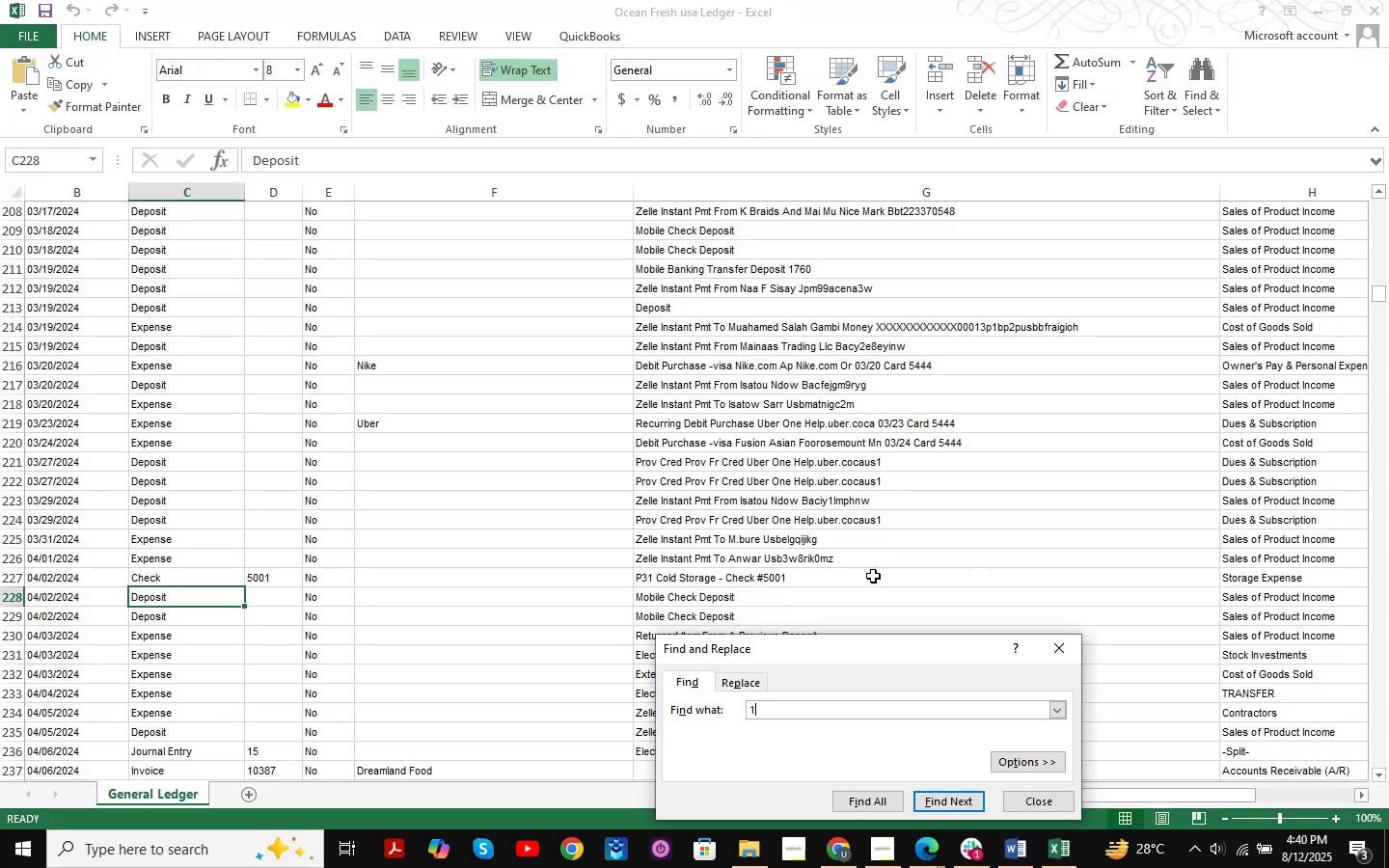 
key(Numpad1)
 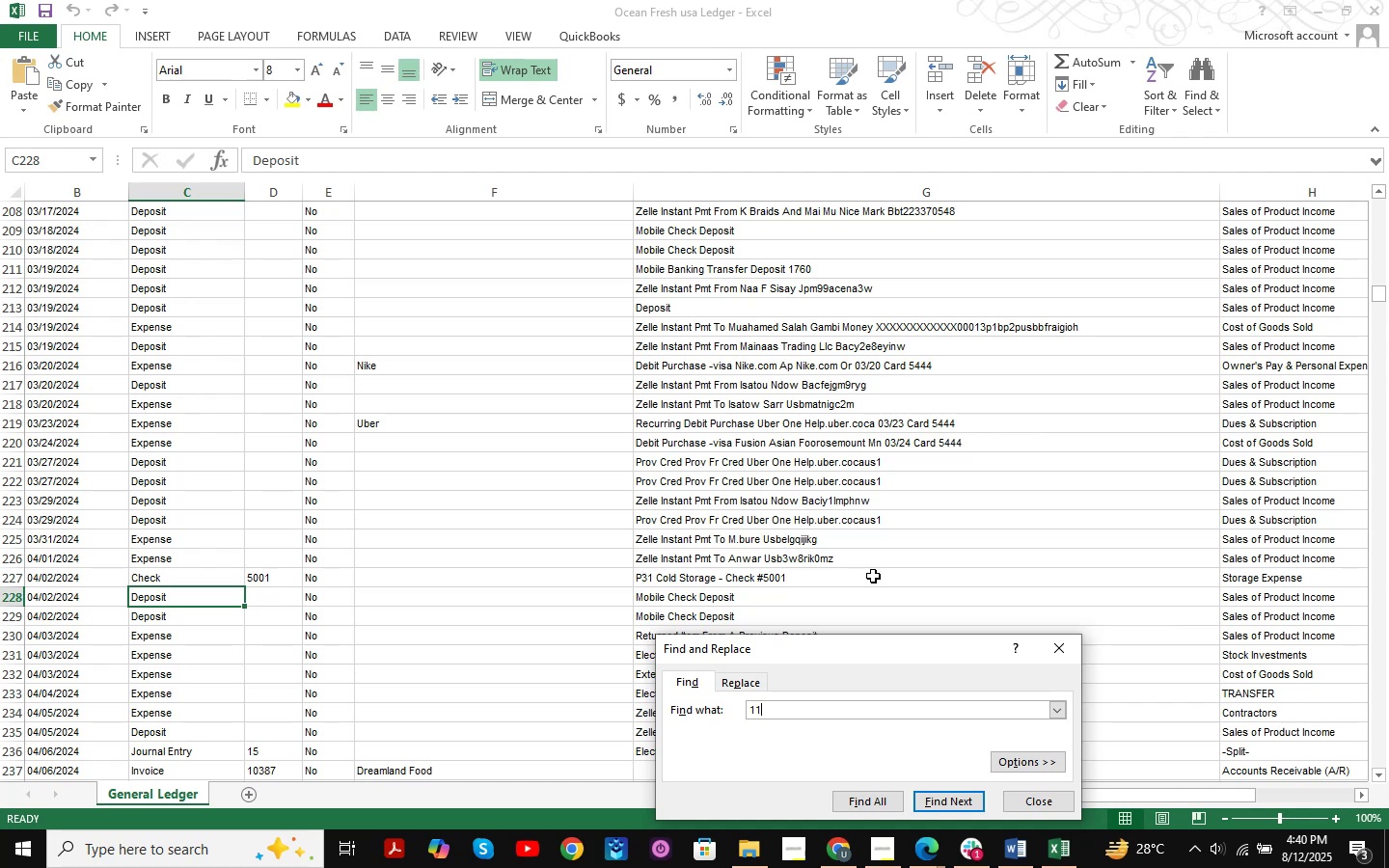 
key(Numpad7)
 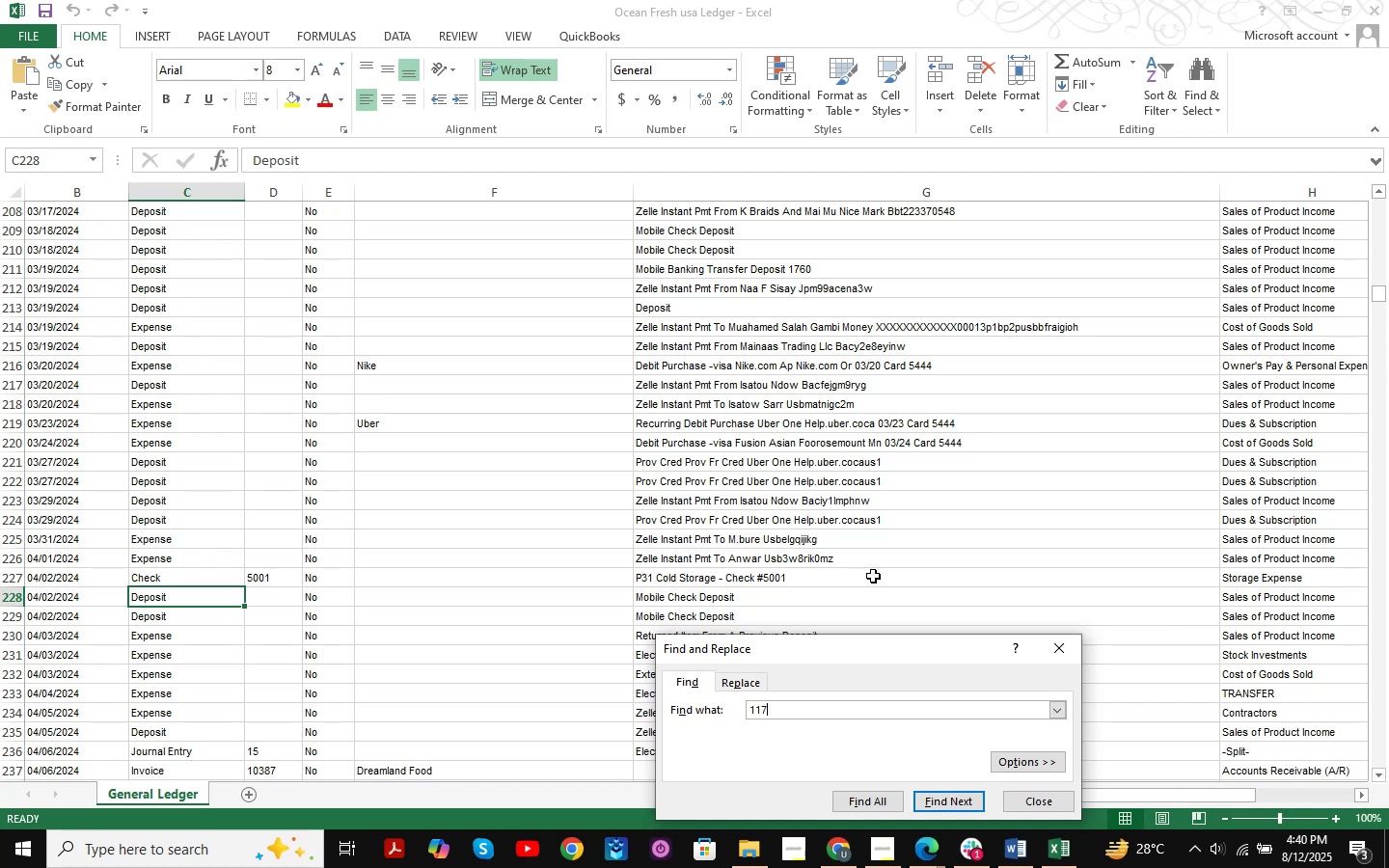 
key(Numpad0)
 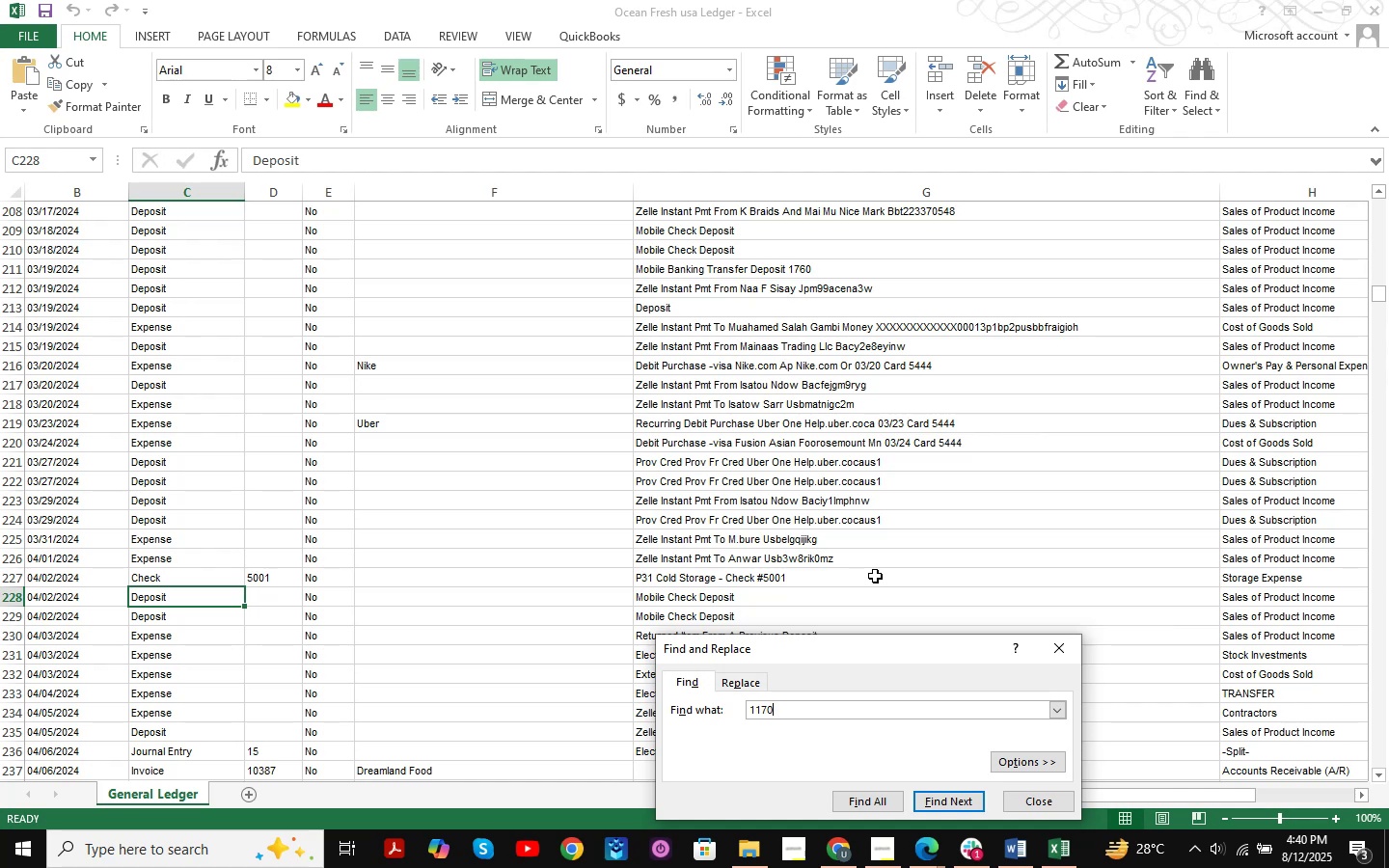 
key(Numpad0)
 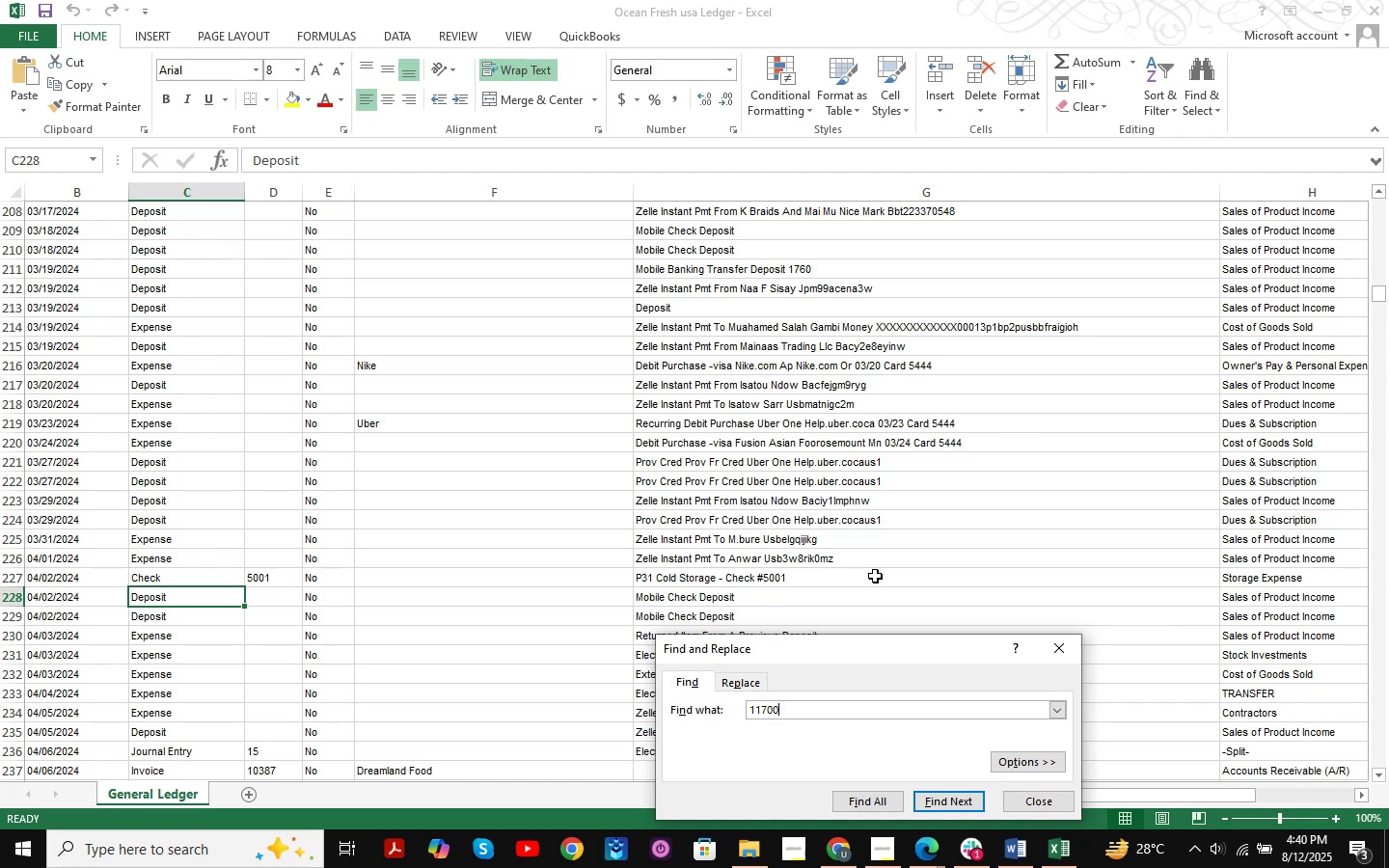 
key(Numpad0)
 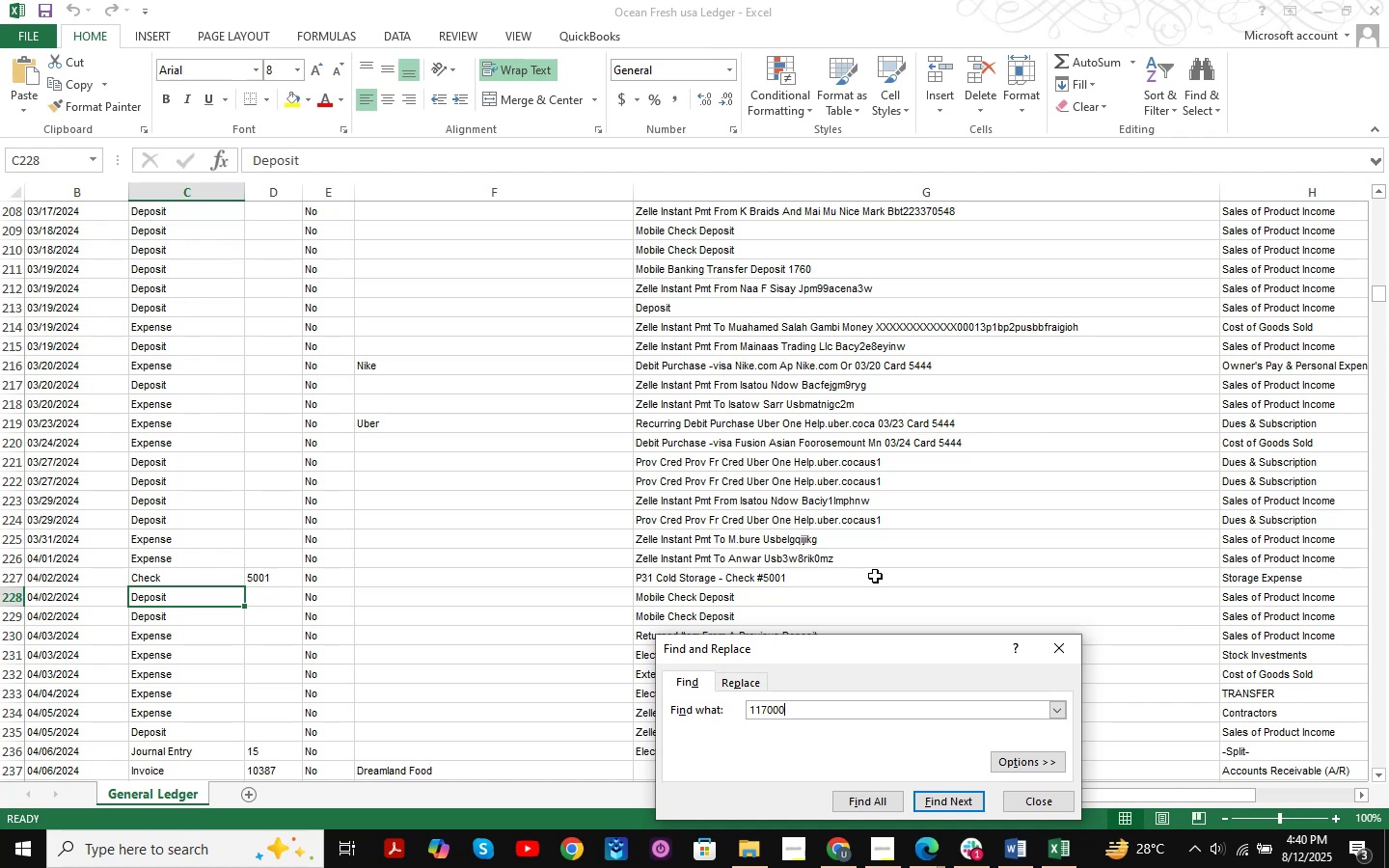 
key(NumpadEnter)
 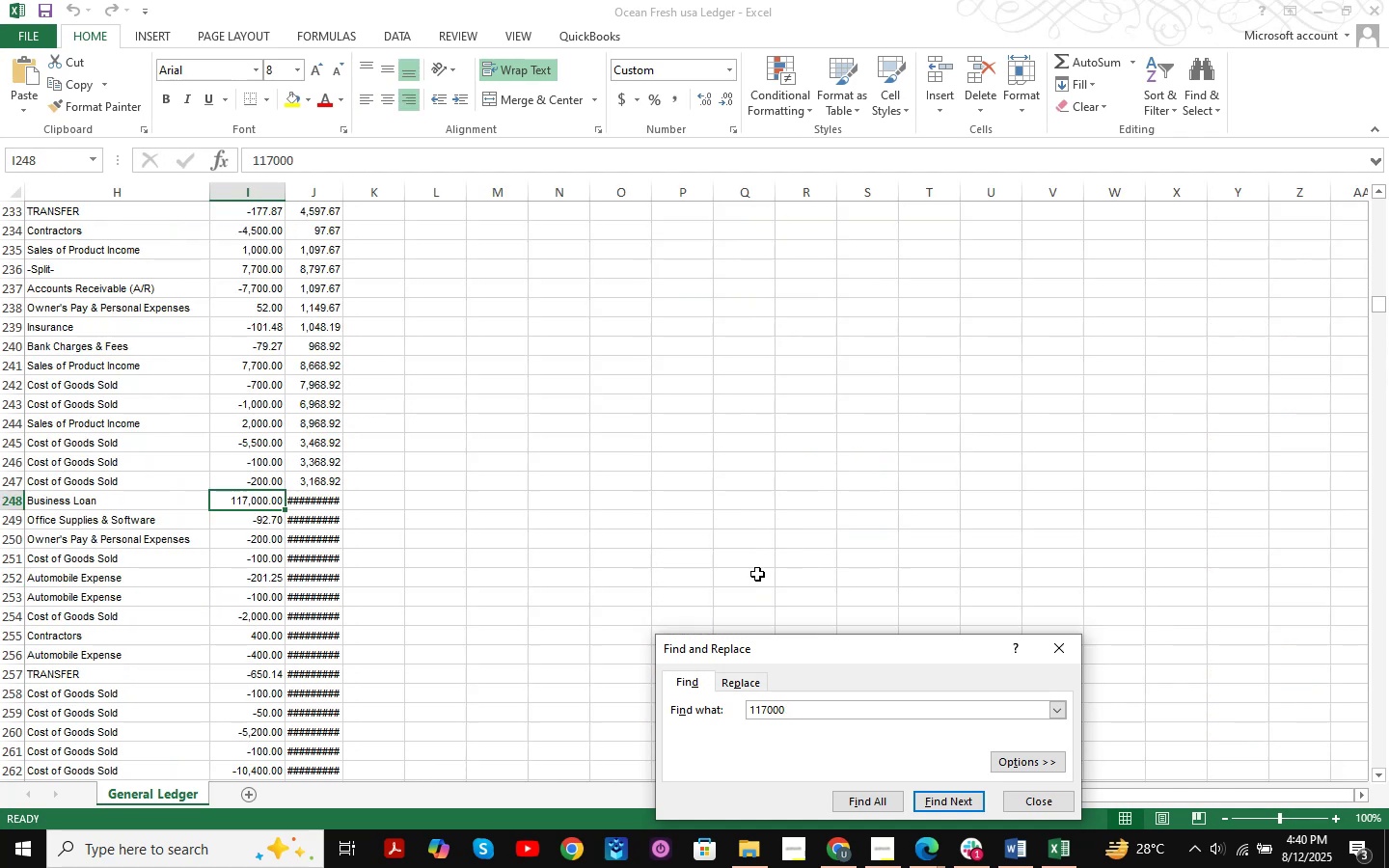 
left_click_drag(start_coordinate=[1192, 786], to_coordinate=[1021, 792])
 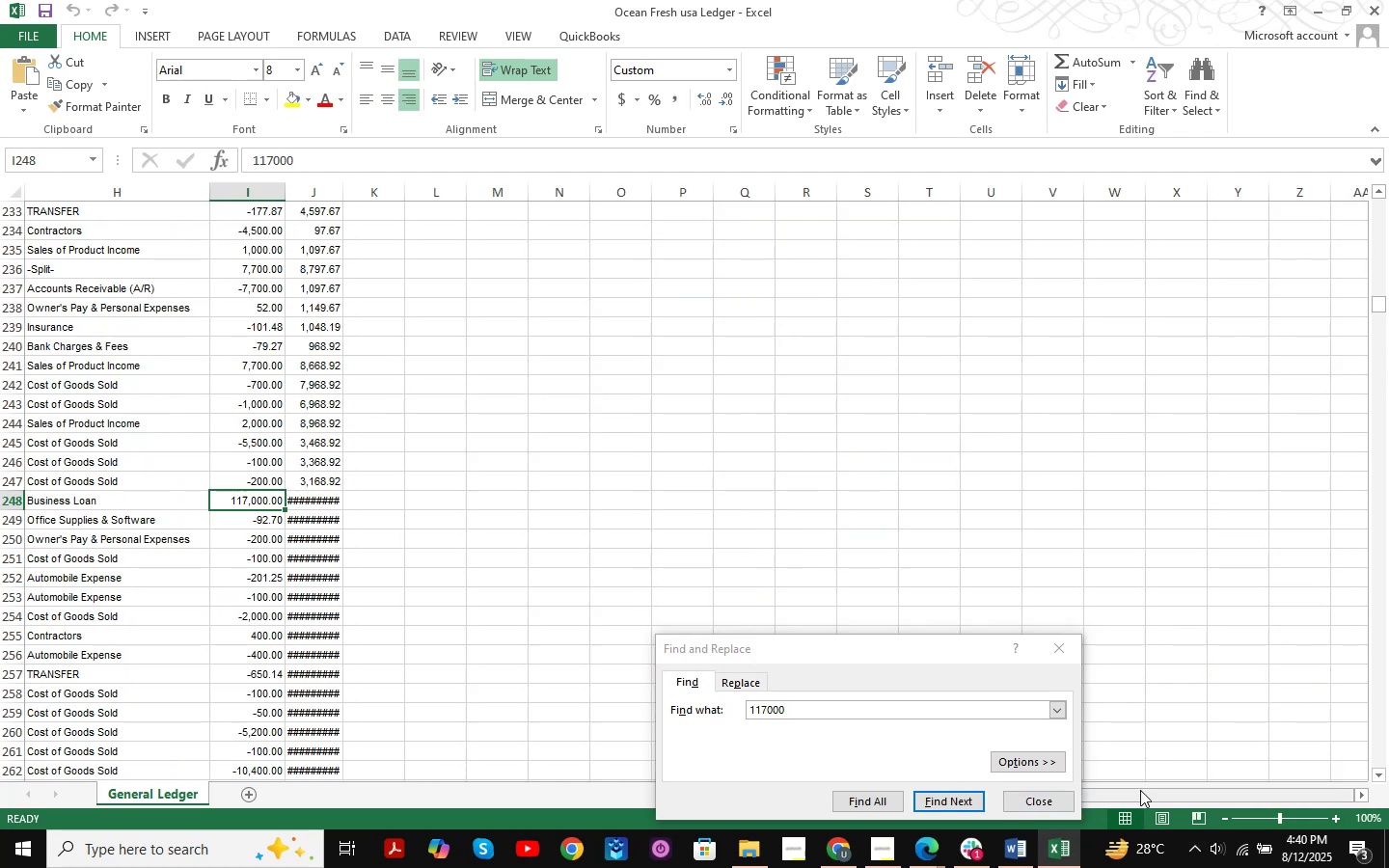 
left_click_drag(start_coordinate=[1158, 792], to_coordinate=[1069, 781])
 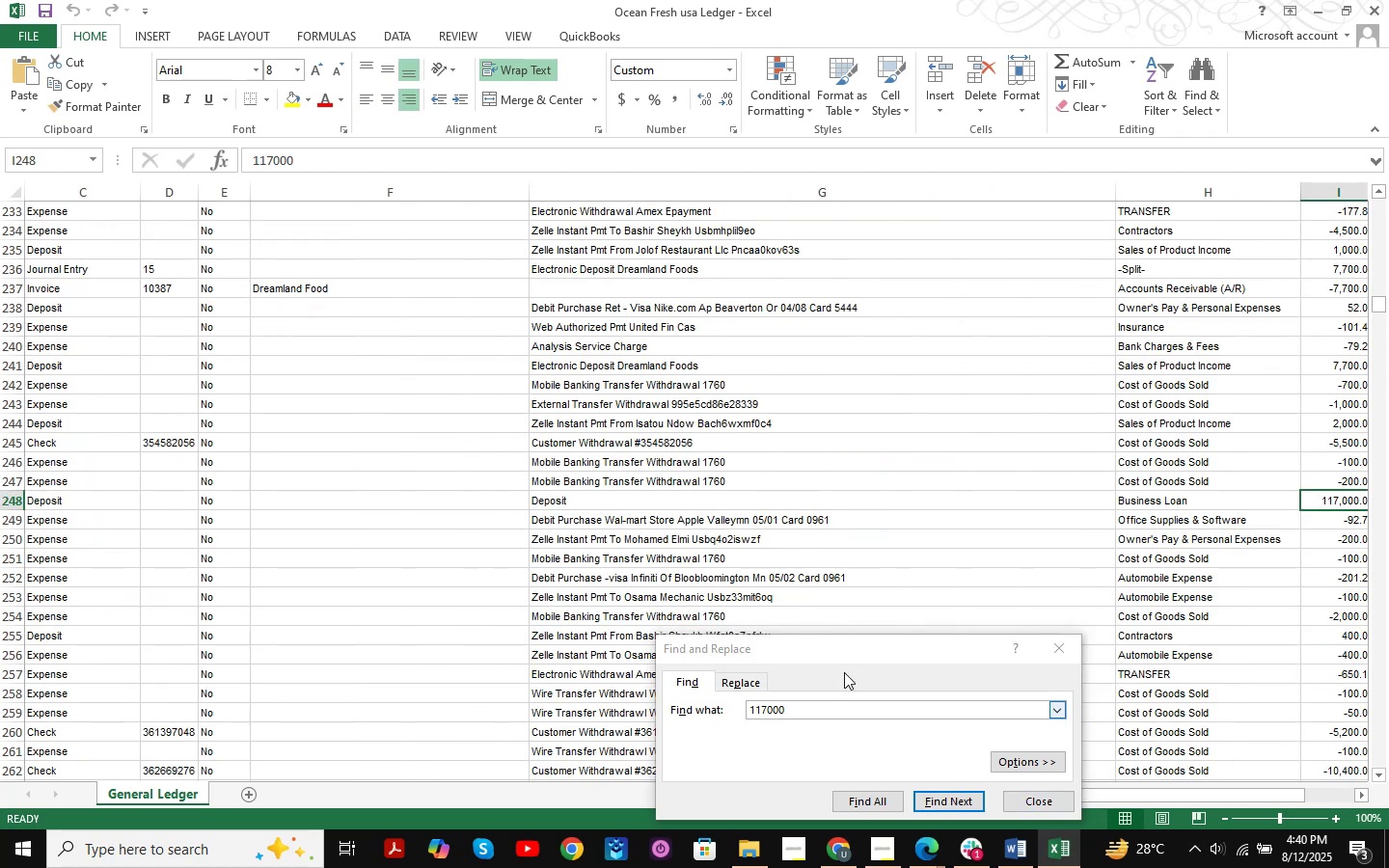 
left_click([1047, 650])
 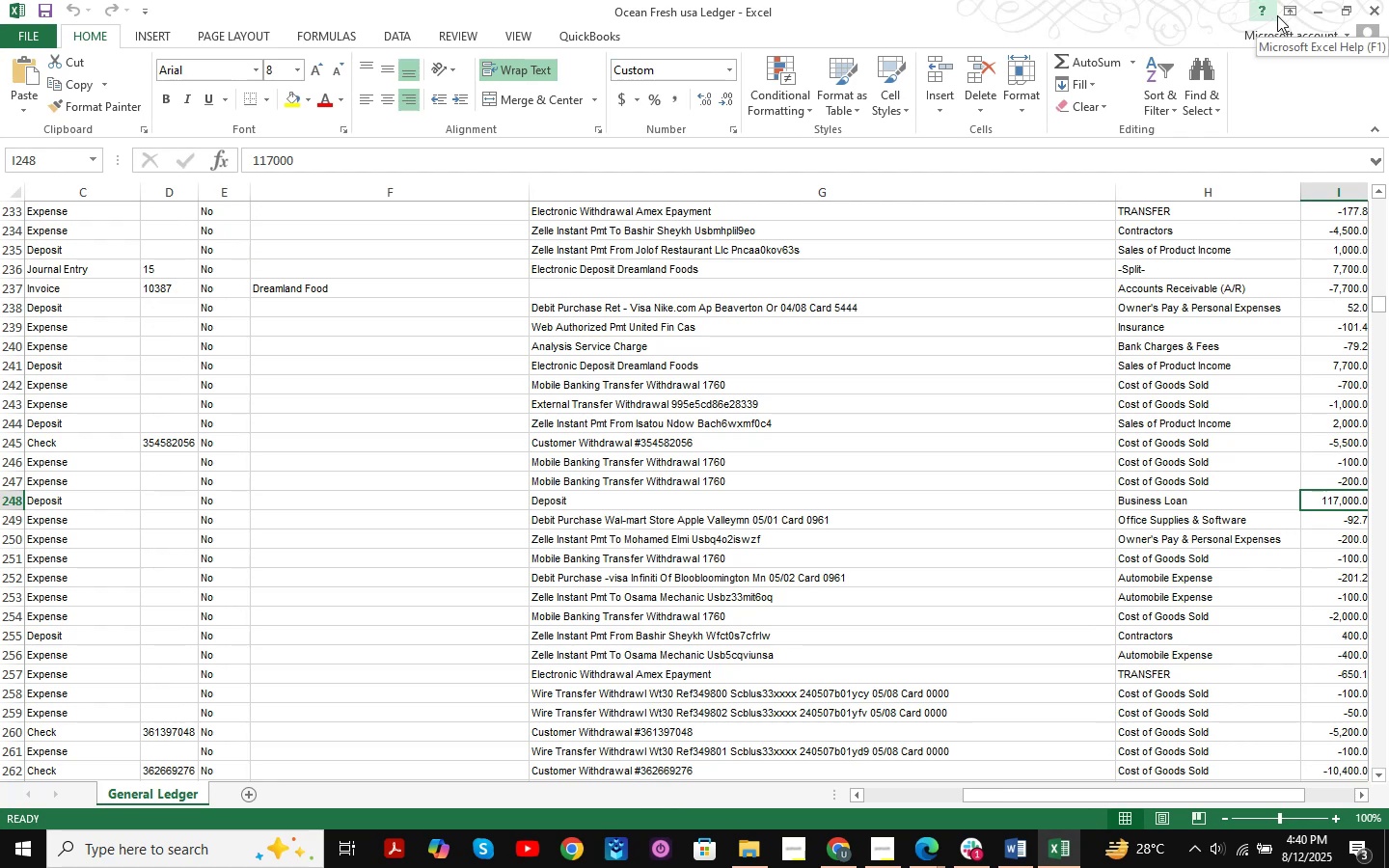 
left_click([1306, 2])
 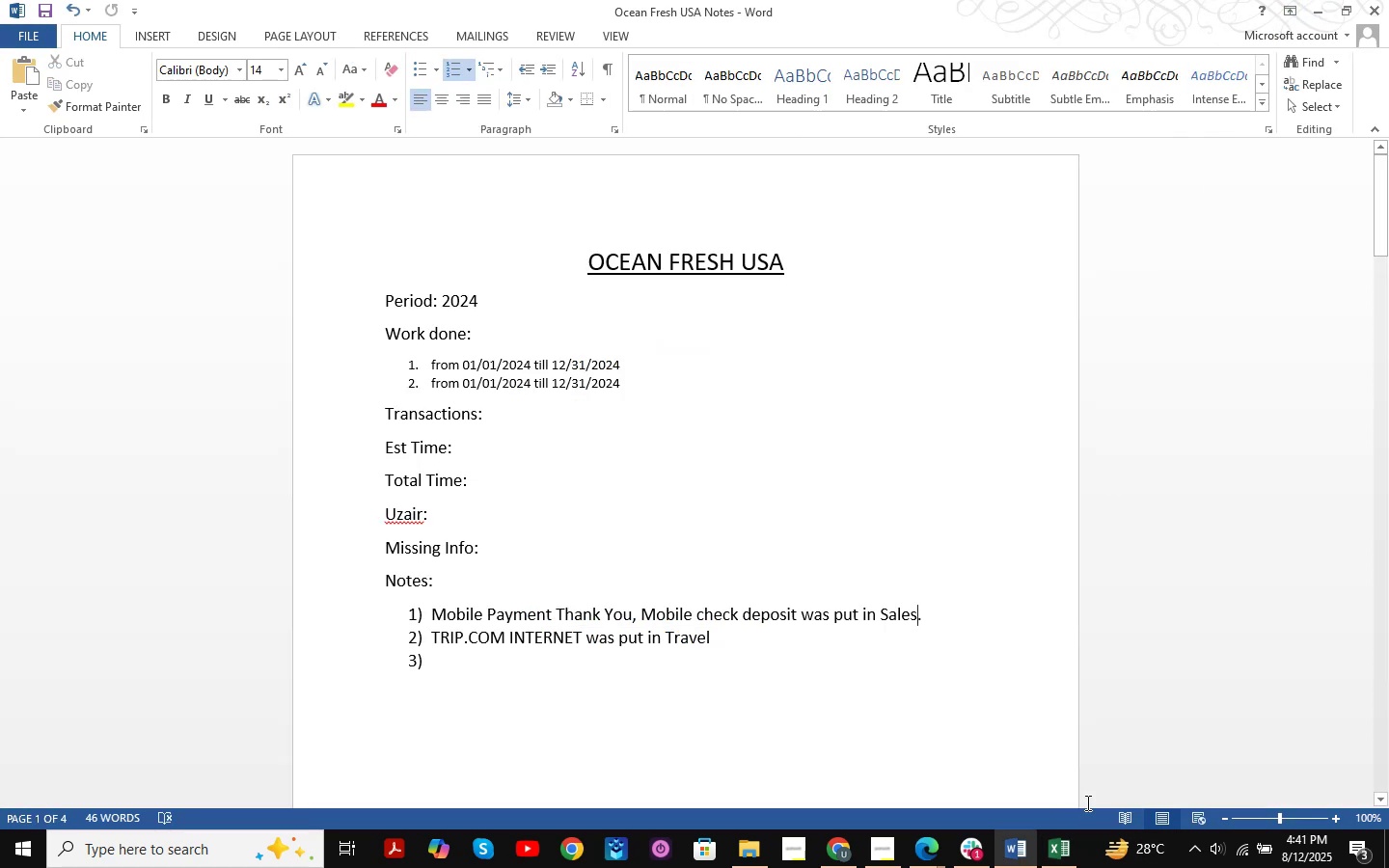 
wait(13.96)
 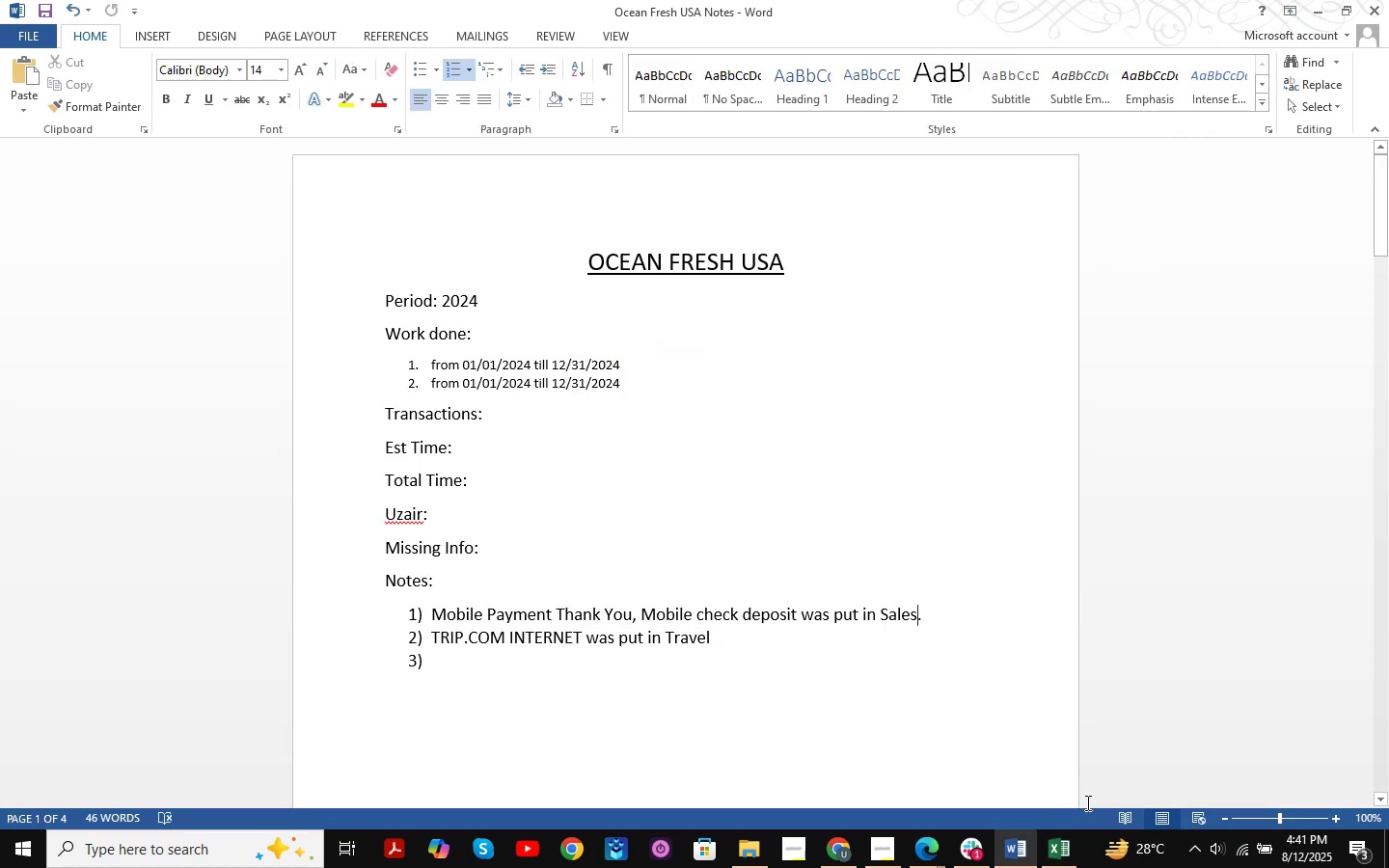 
scroll: coordinate [873, 816], scroll_direction: down, amount: 6.0
 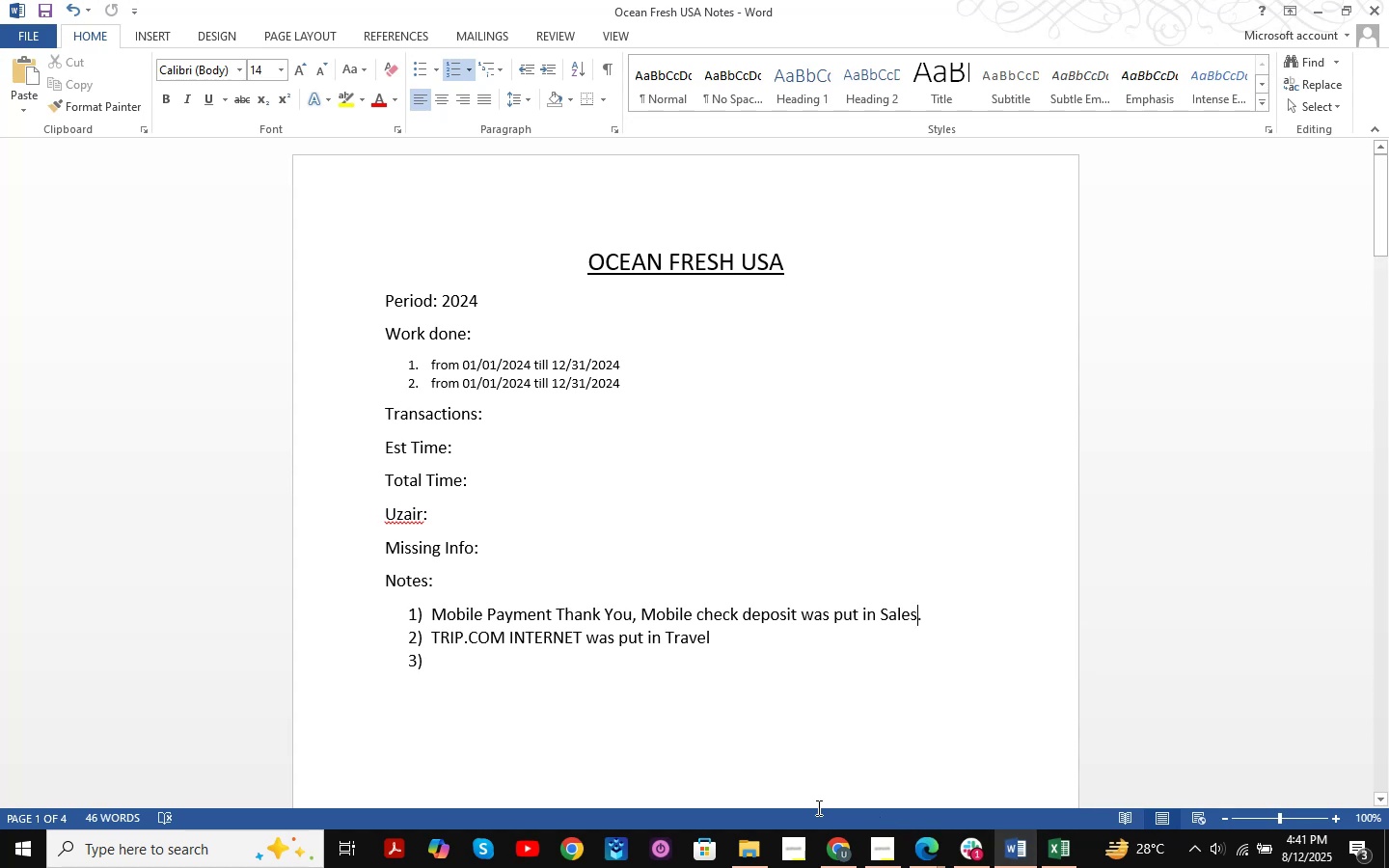 
scroll: coordinate [816, 806], scroll_direction: up, amount: 3.0
 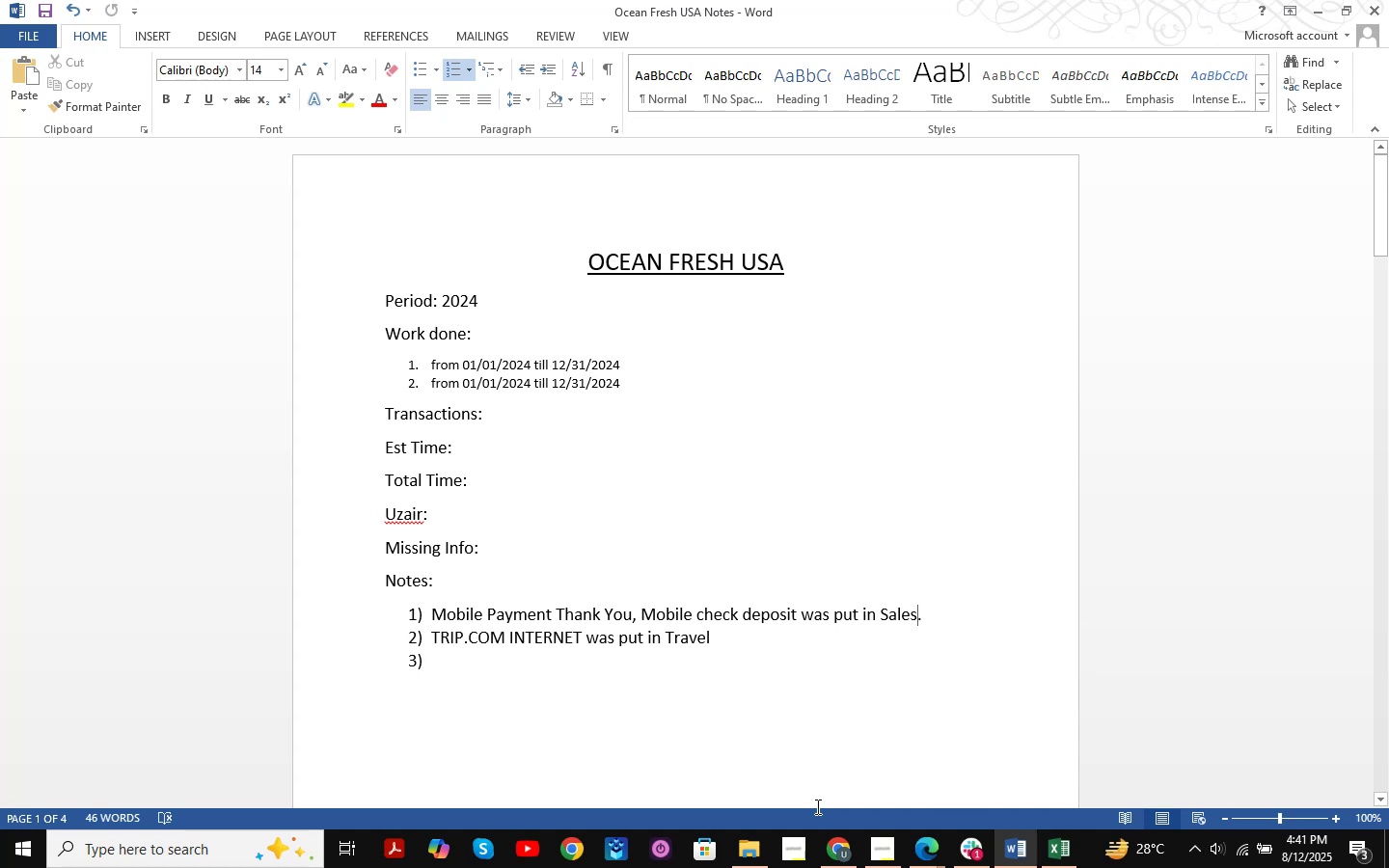 
wait(9.08)
 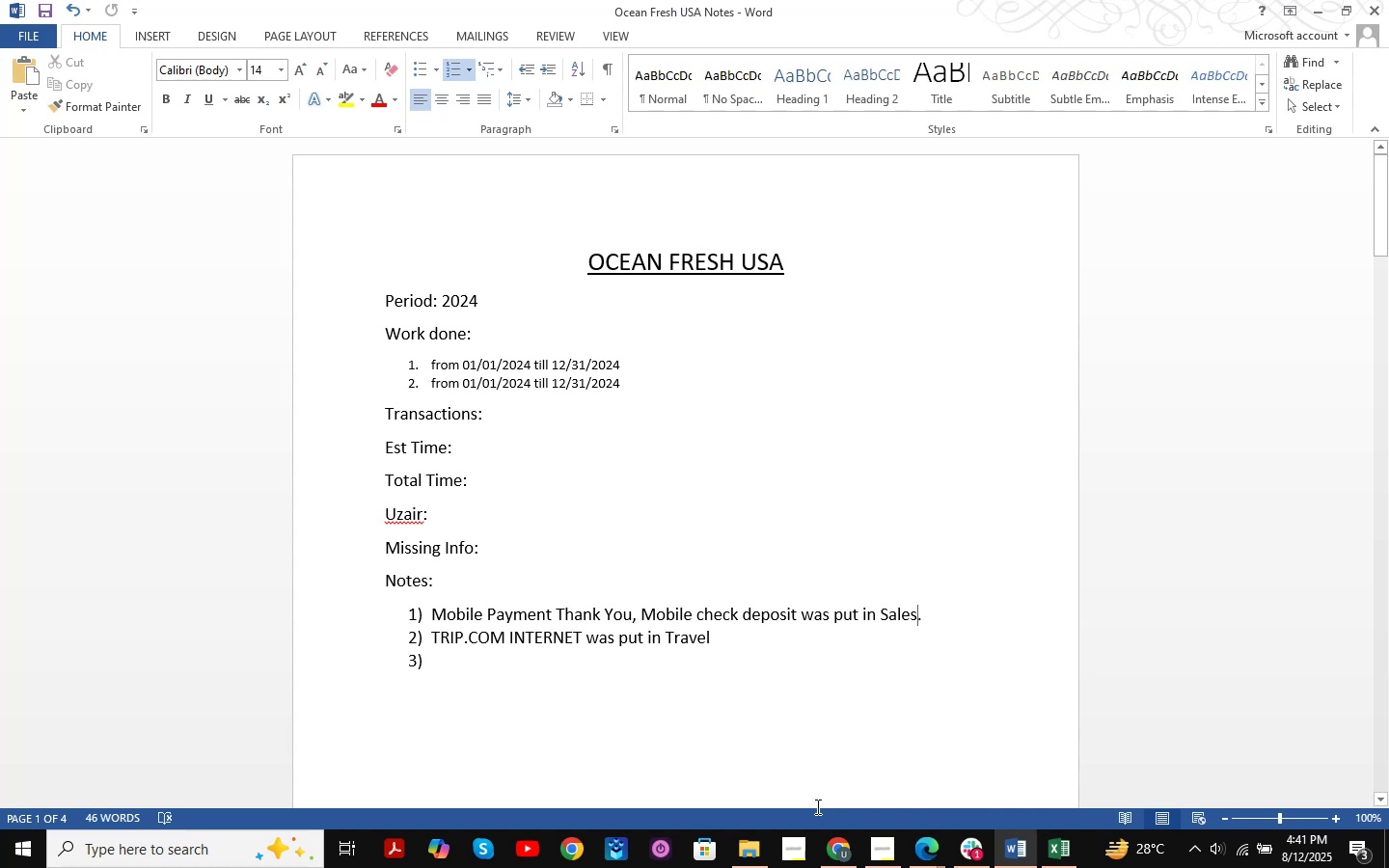 
left_click([834, 854])
 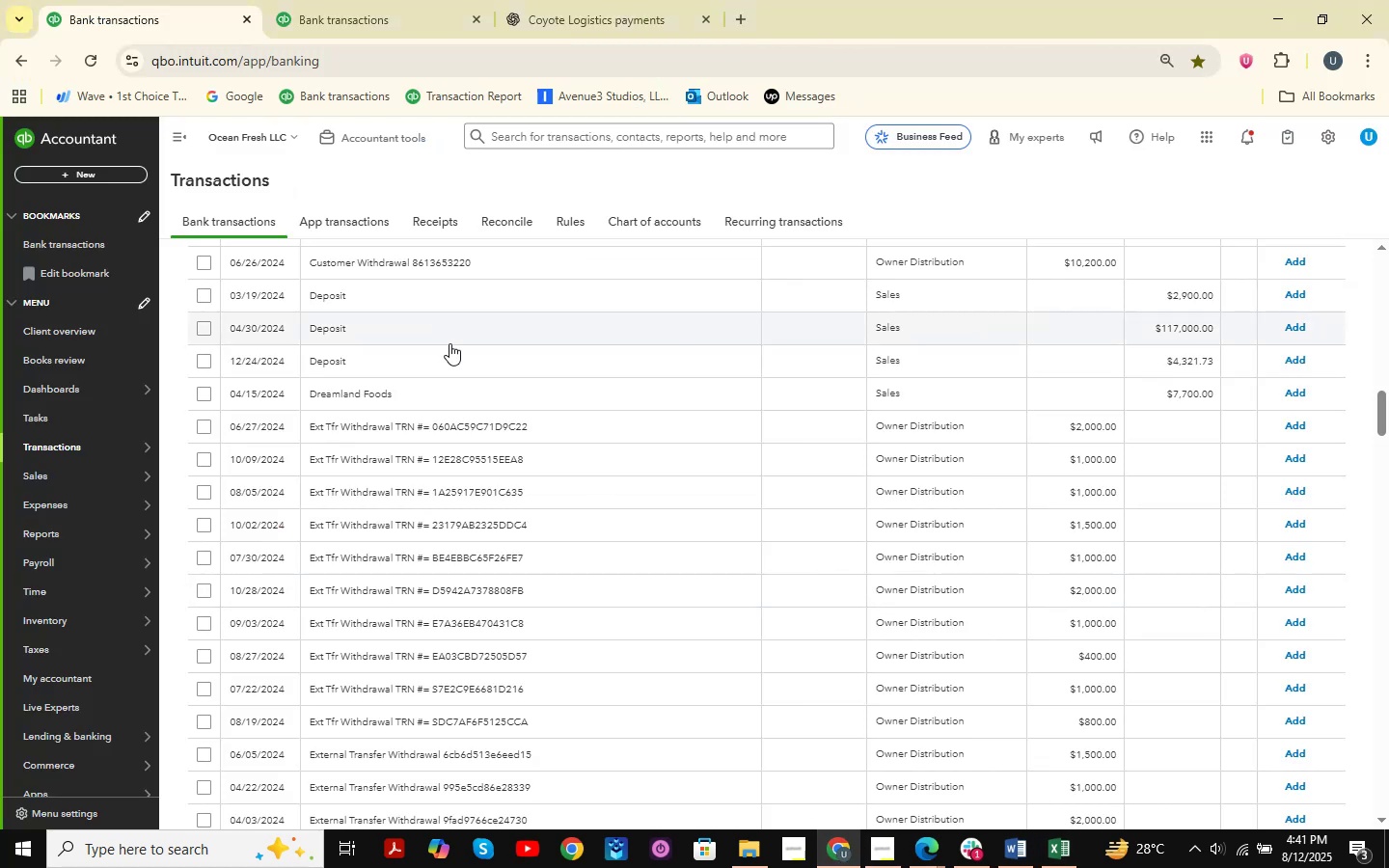 
scroll: coordinate [747, 483], scroll_direction: up, amount: 8.0
 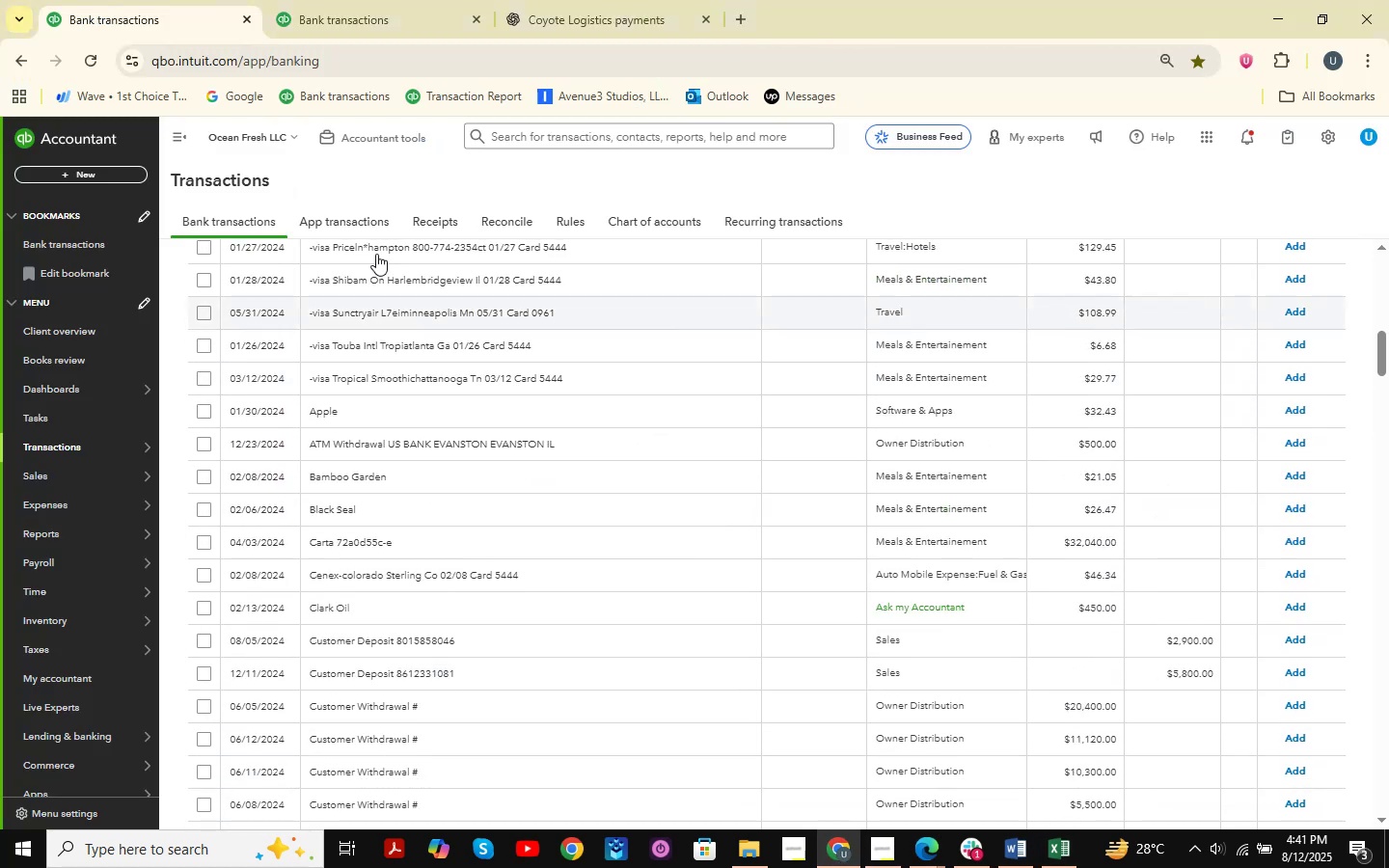 
scroll: coordinate [613, 651], scroll_direction: down, amount: 8.0
 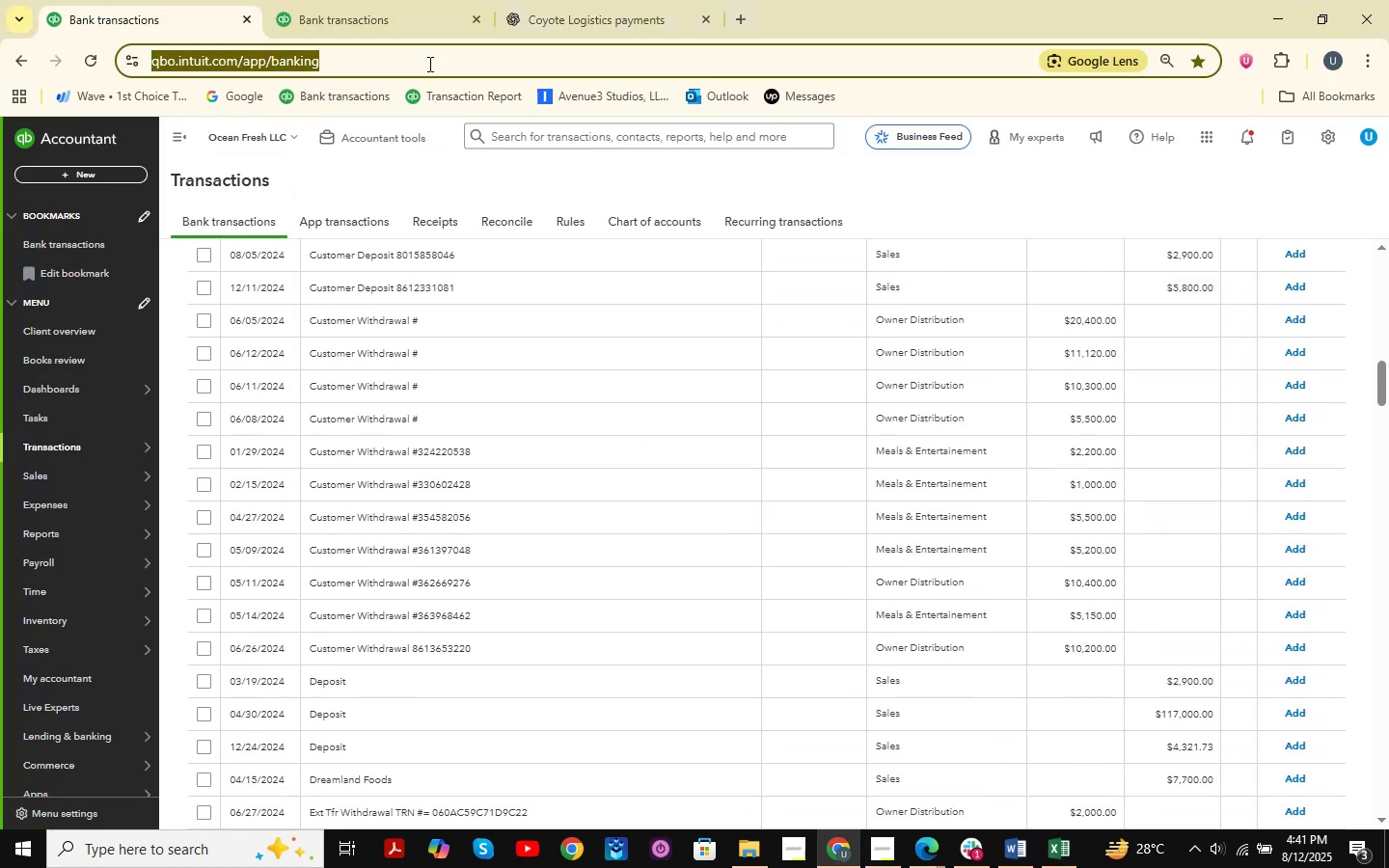 
double_click([355, 0])
 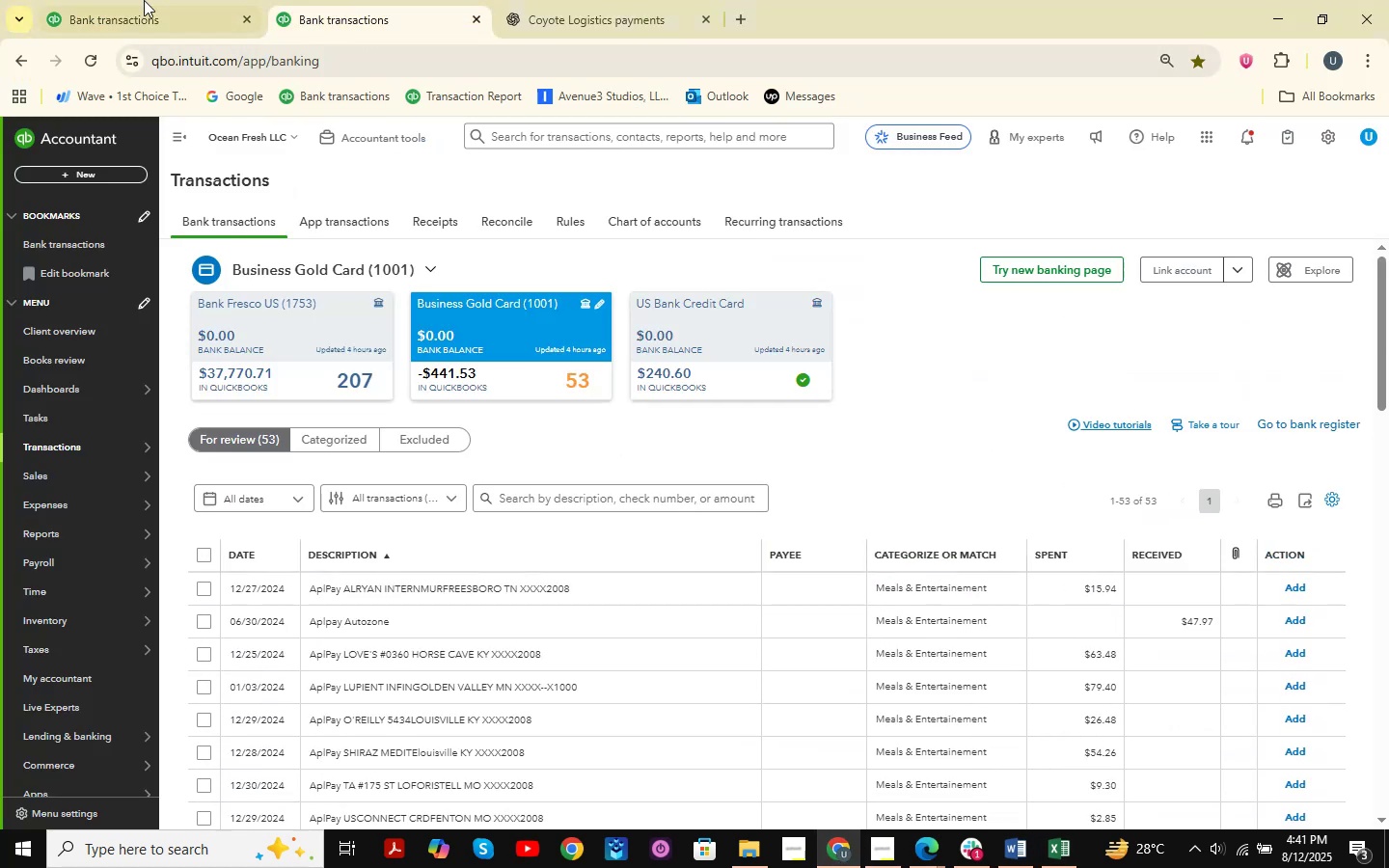 
triple_click([137, 0])
 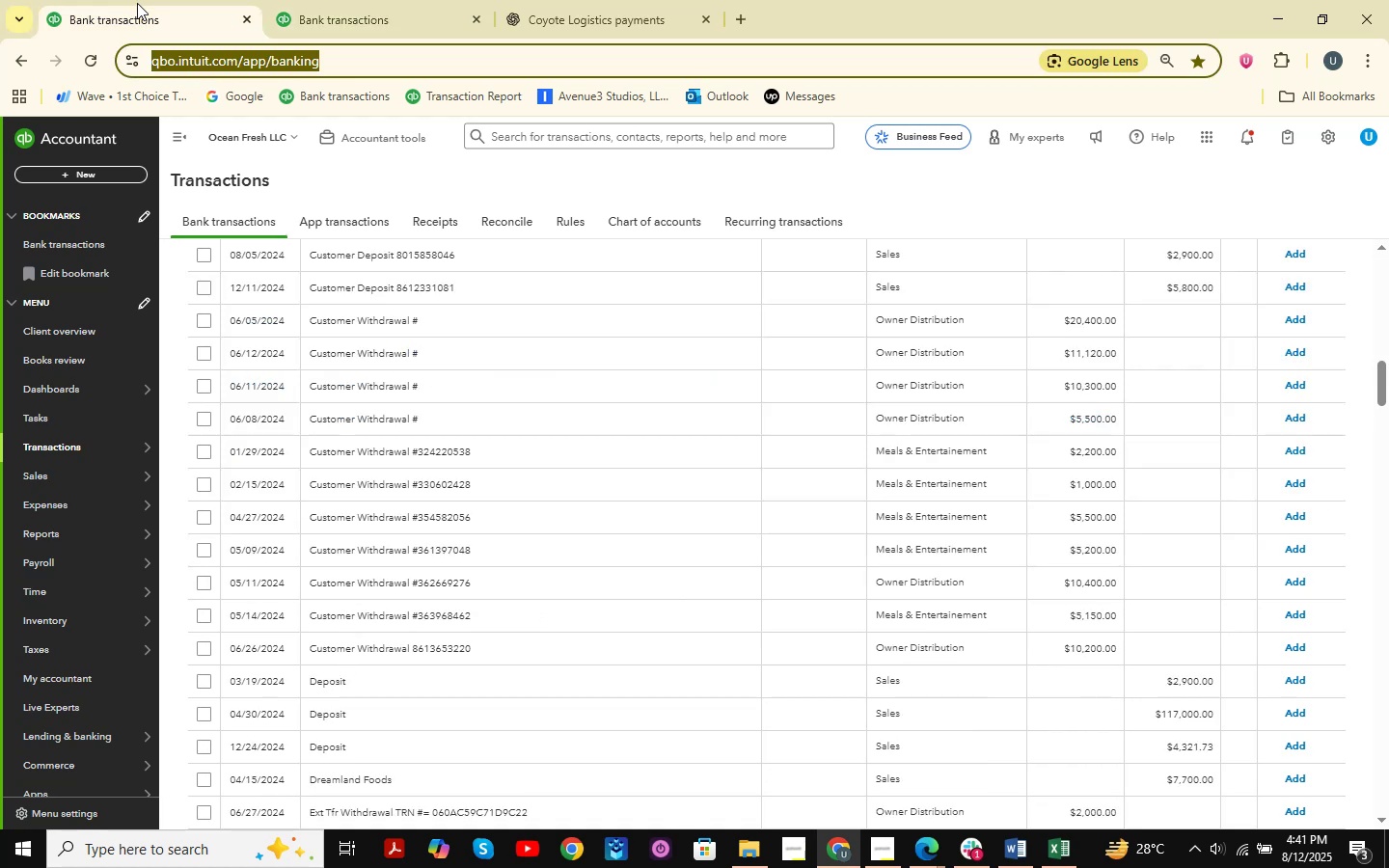 
right_click([137, 5])
 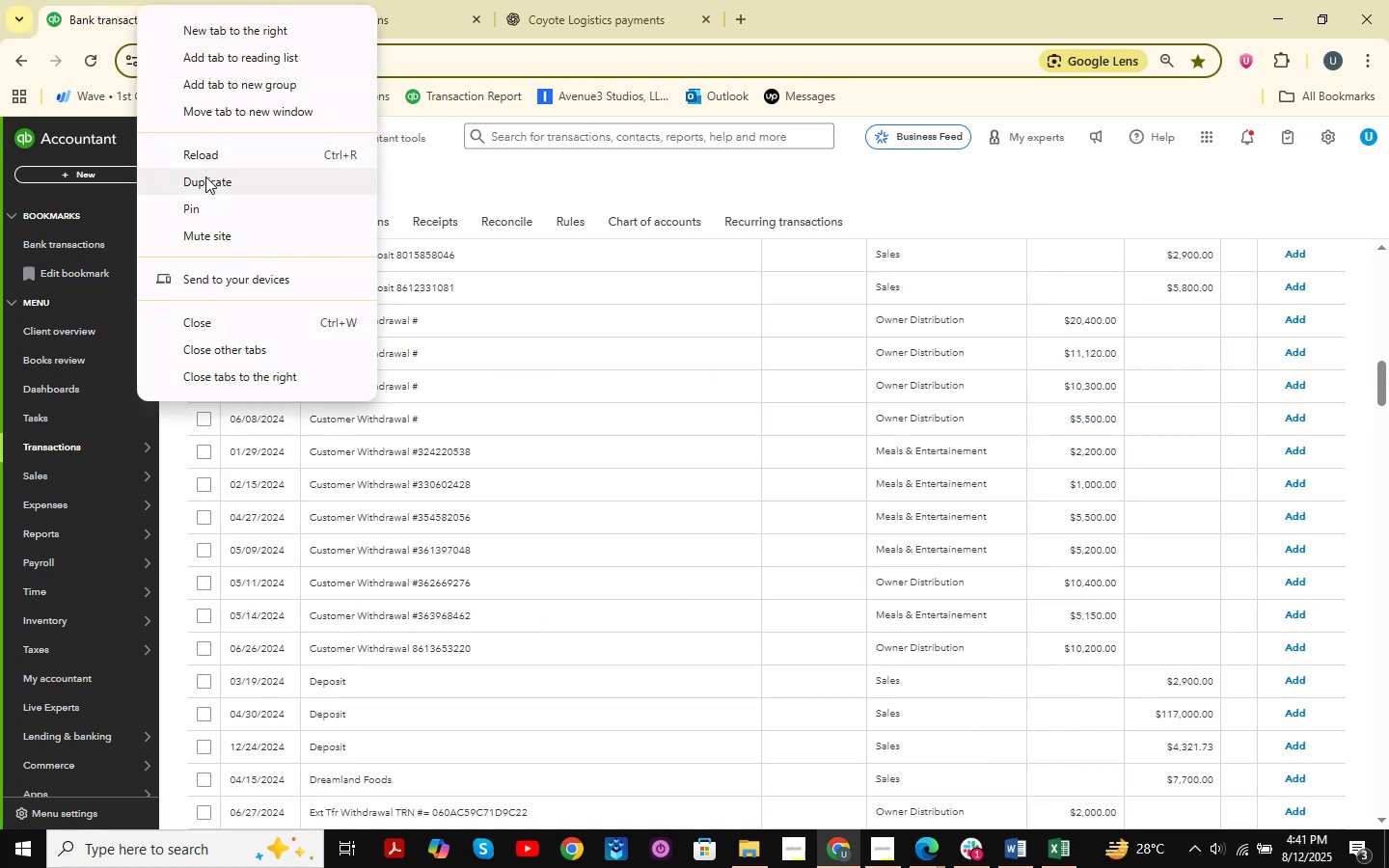 
left_click([205, 177])
 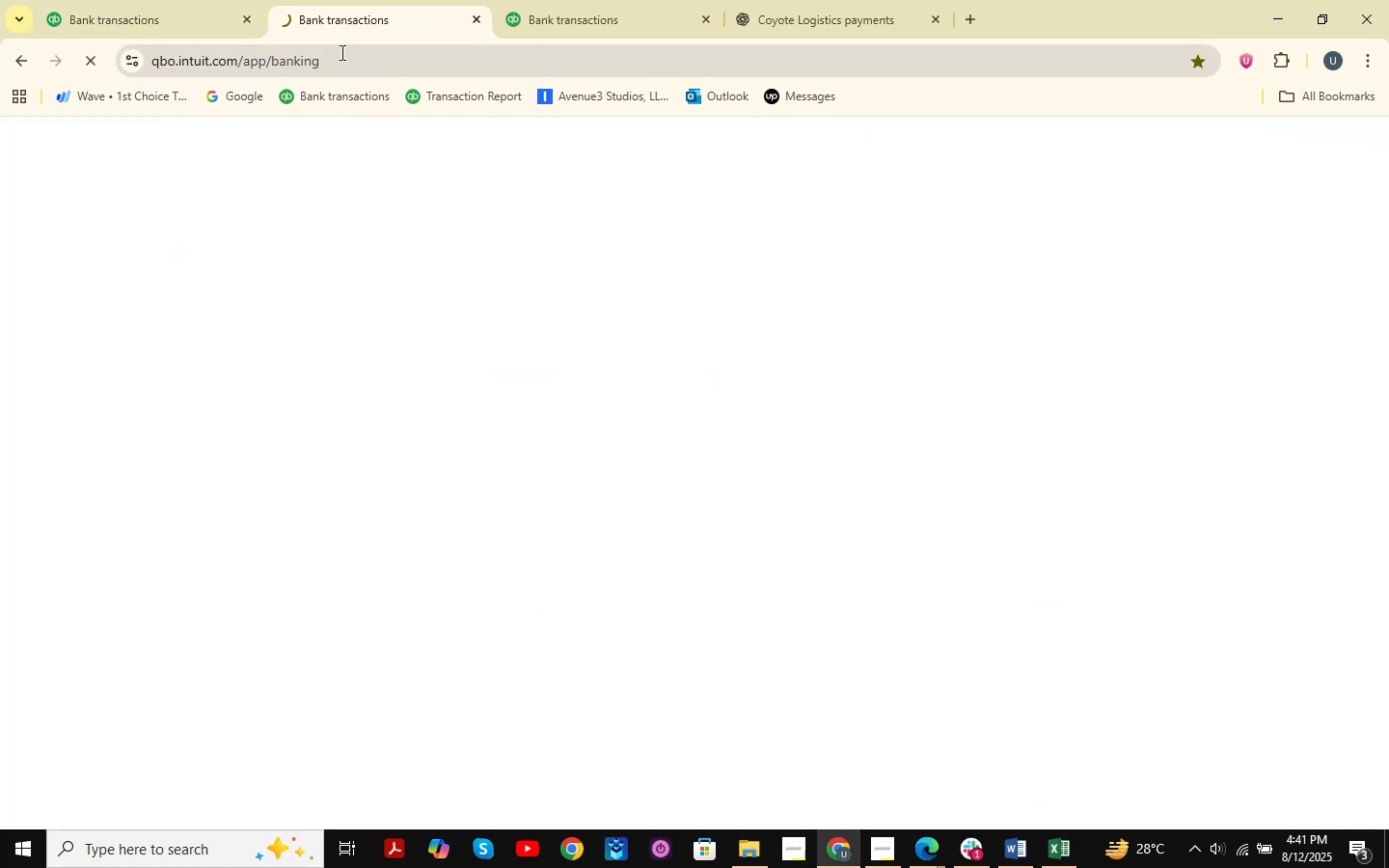 
left_click_drag(start_coordinate=[340, 19], to_coordinate=[548, 31])
 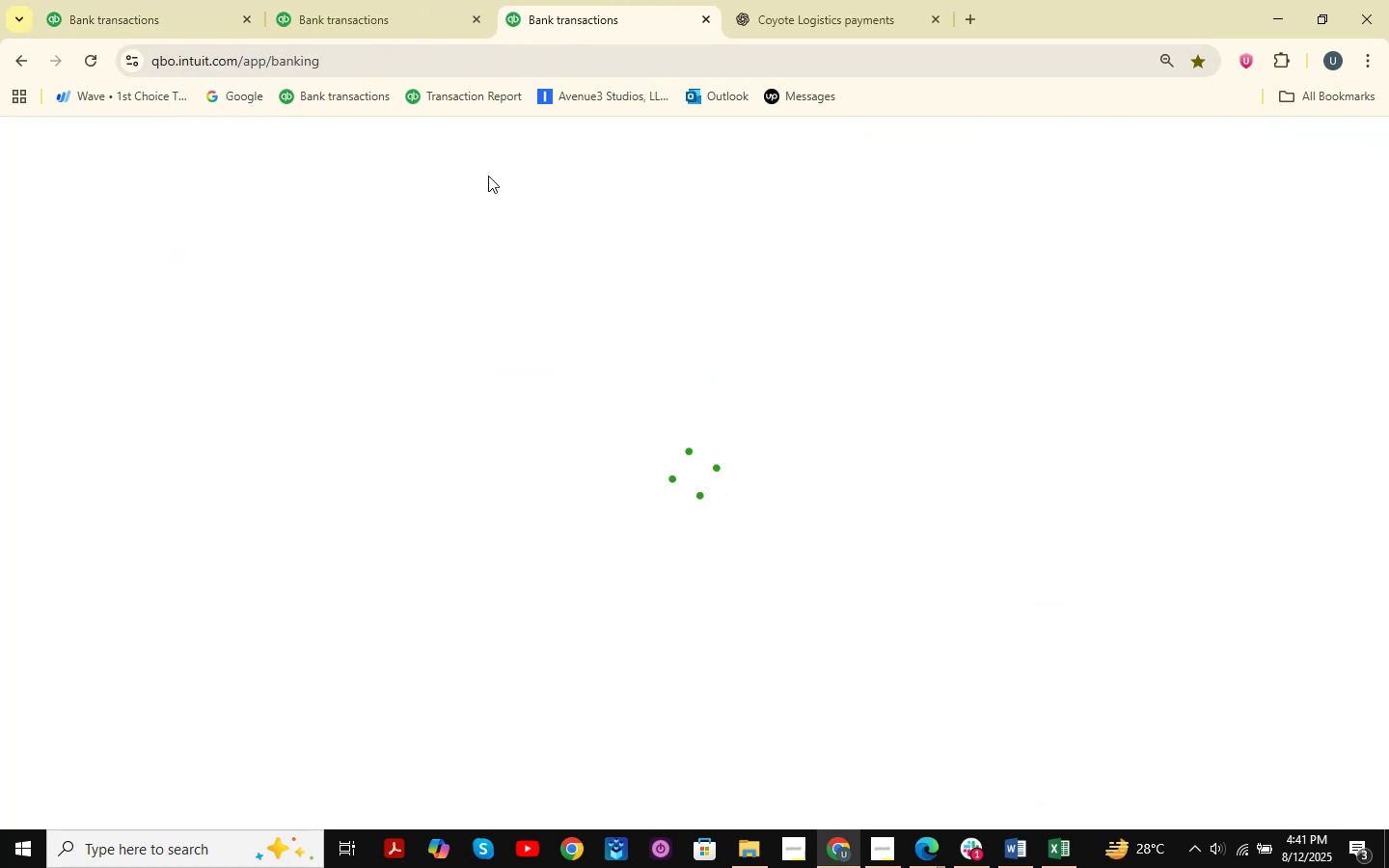 
wait(12.93)
 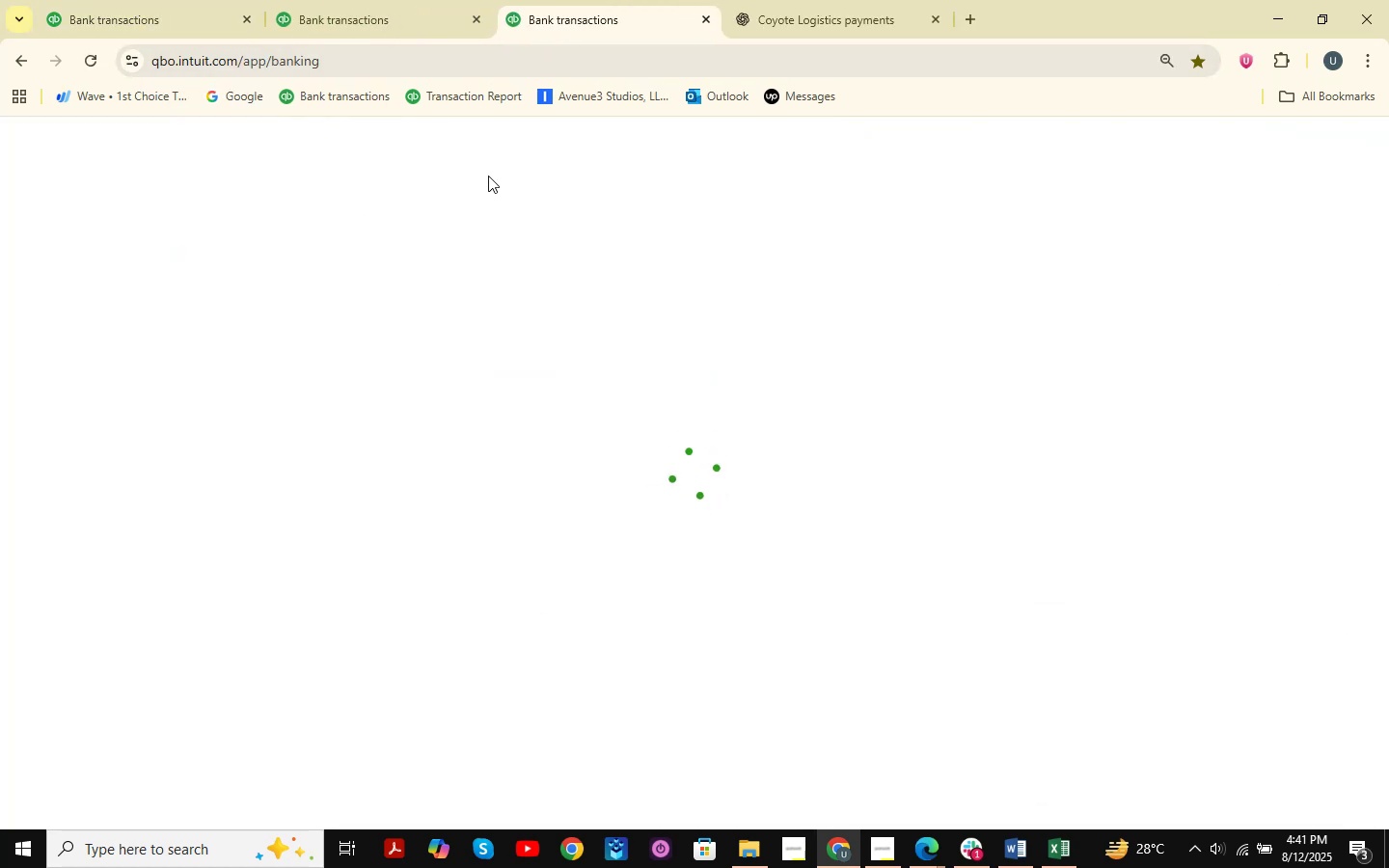 
left_click([241, 598])
 